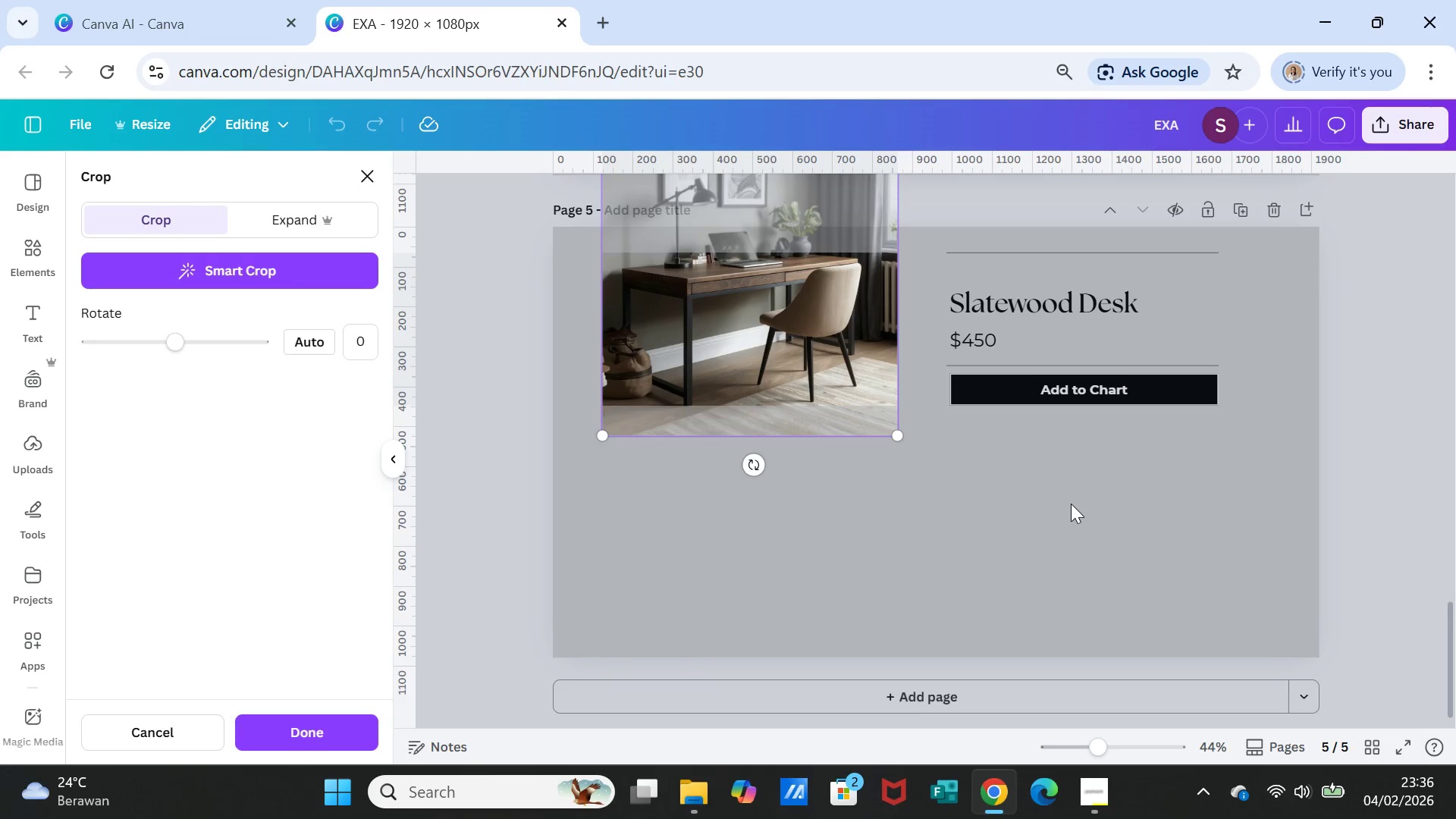 
left_click([1071, 504])
 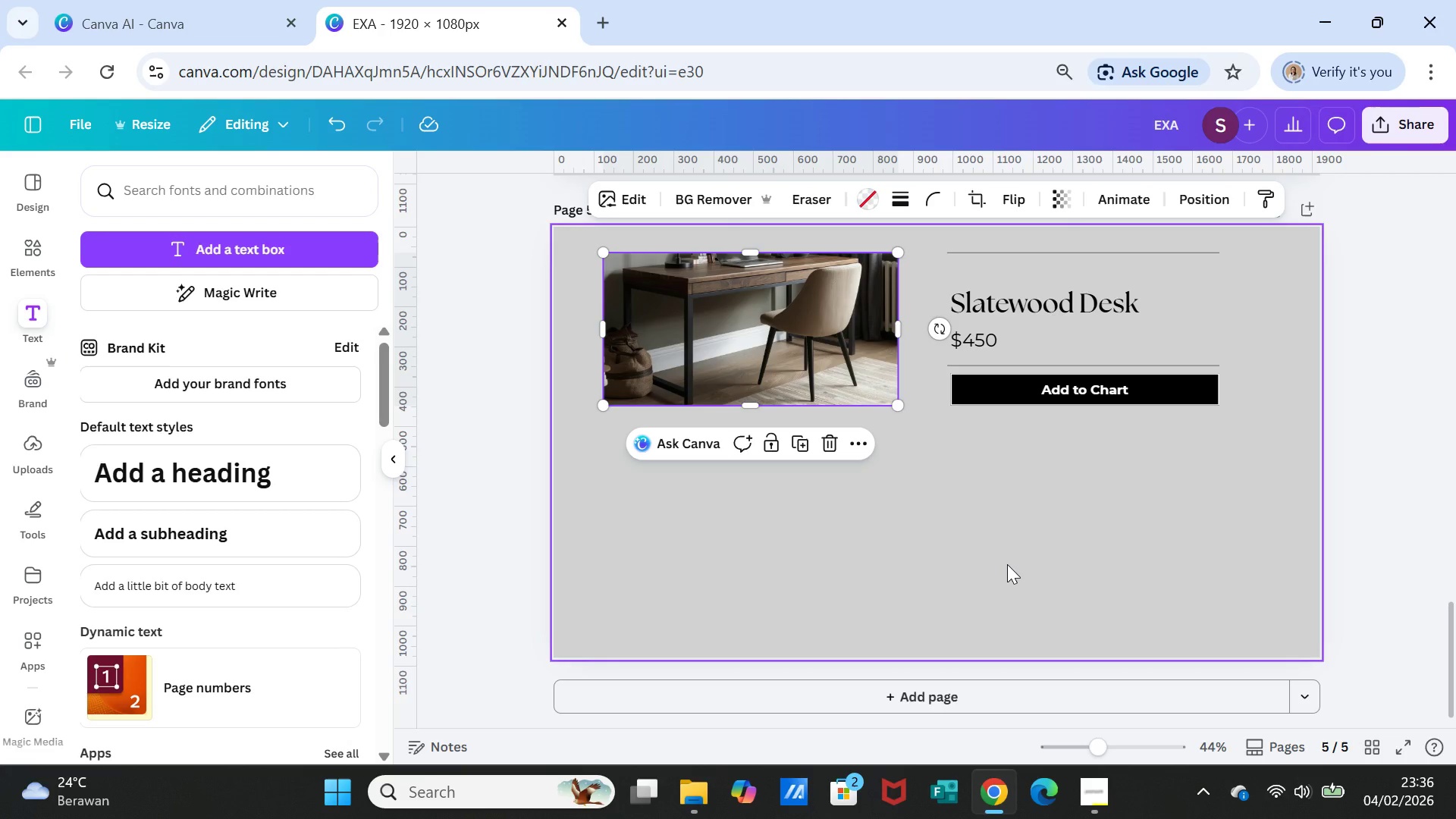 
left_click([1007, 564])
 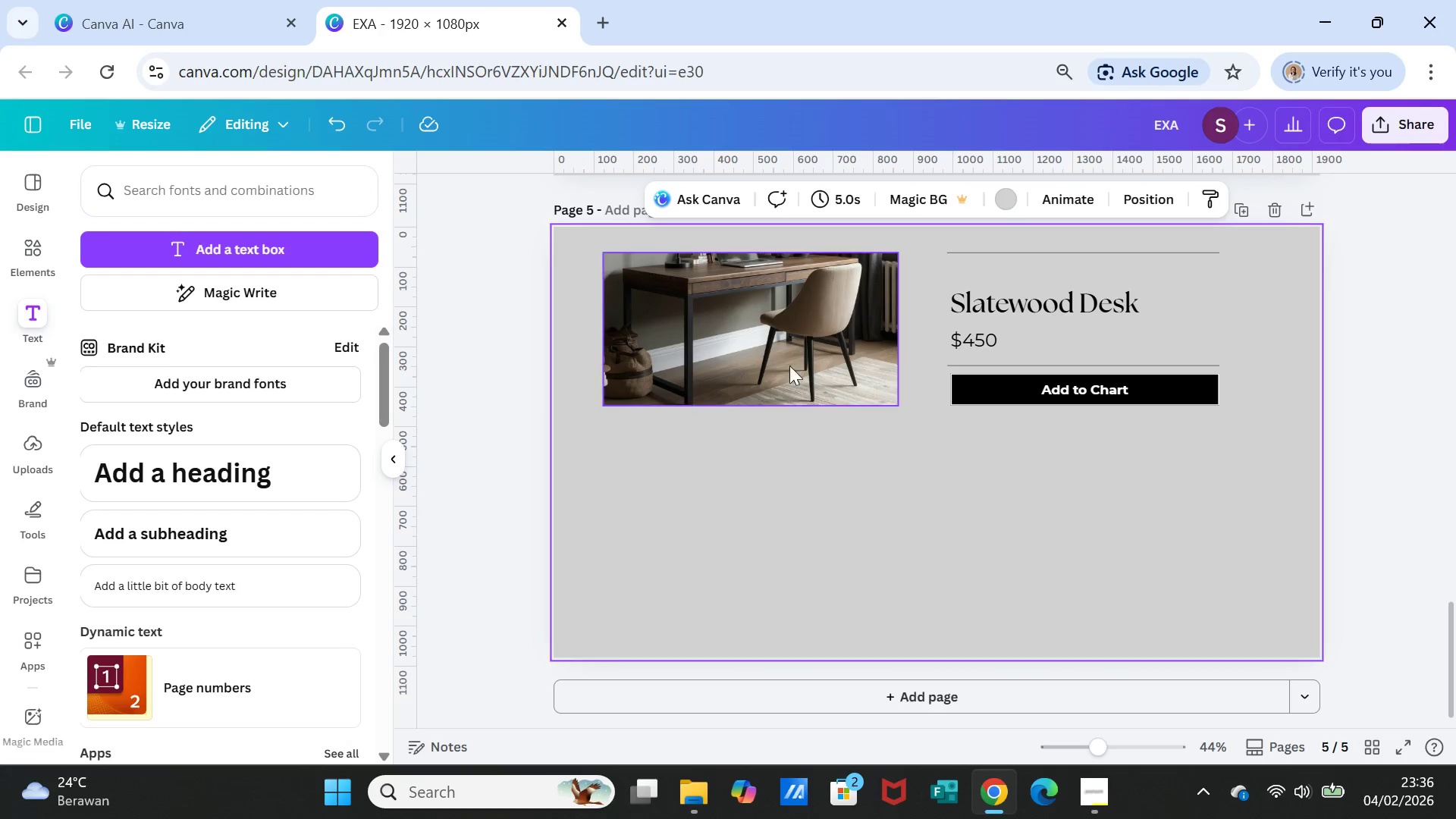 
double_click([785, 329])
 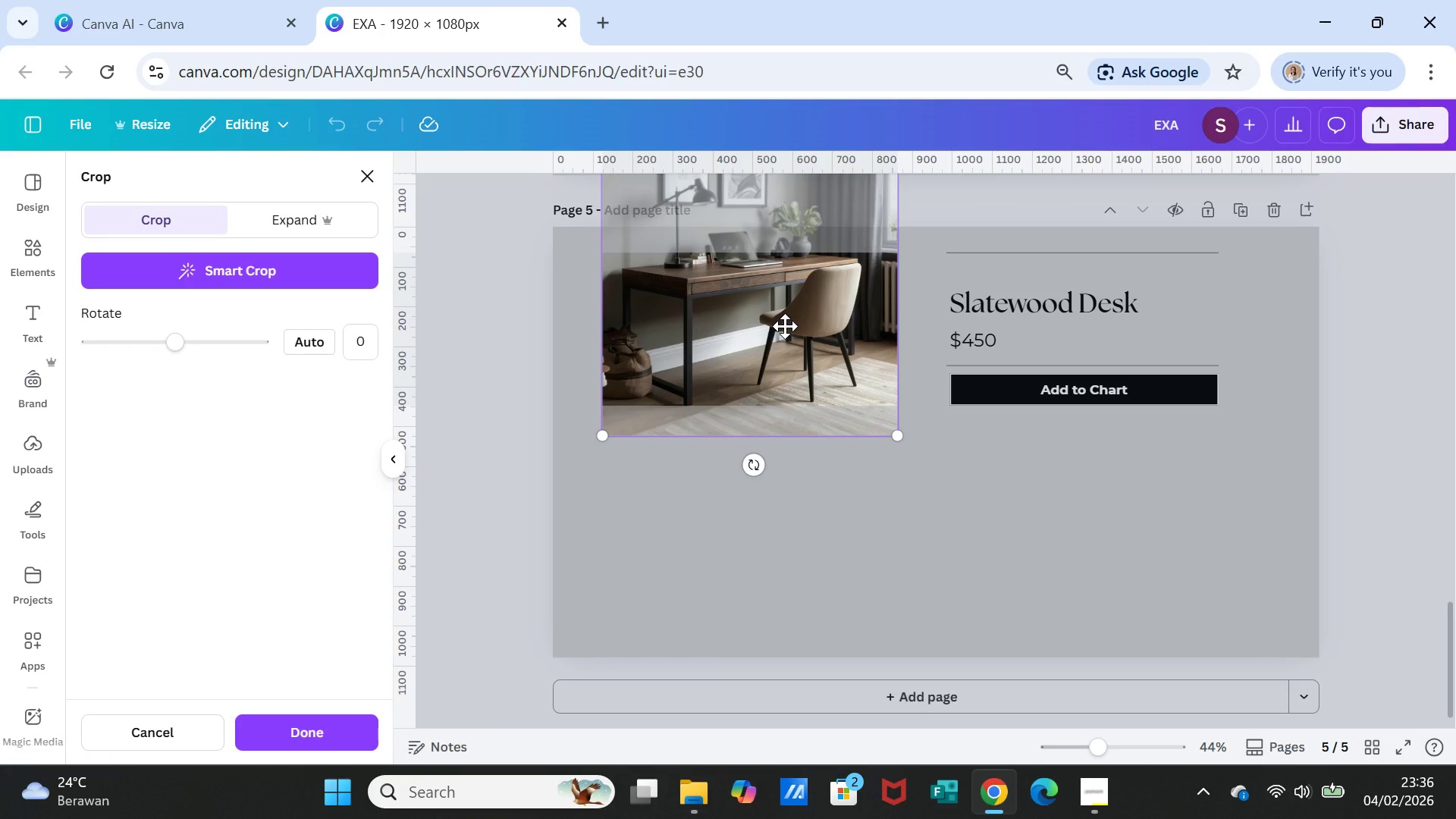 
left_click_drag(start_coordinate=[785, 326], to_coordinate=[783, 347])
 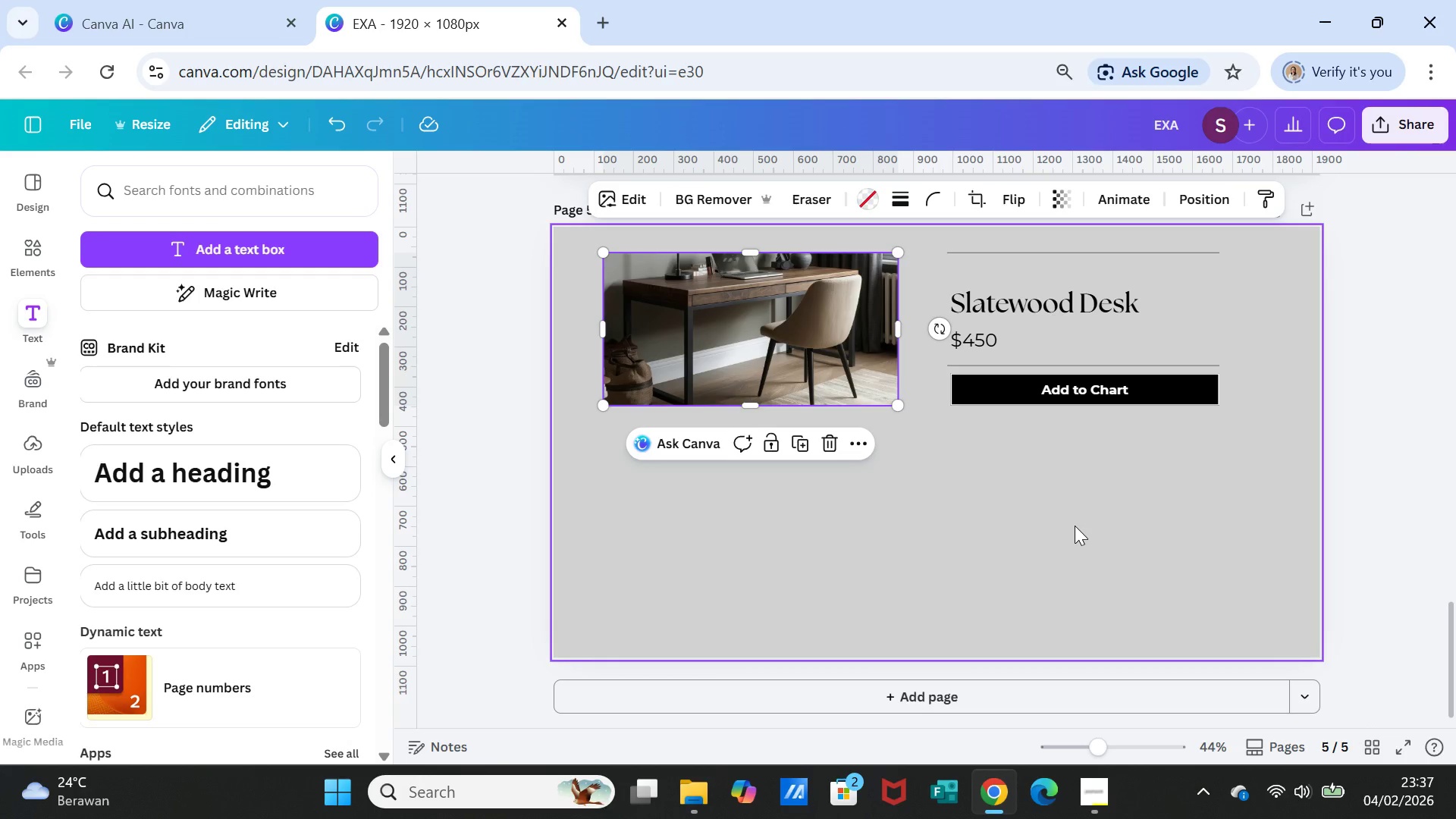 
left_click([1075, 526])
 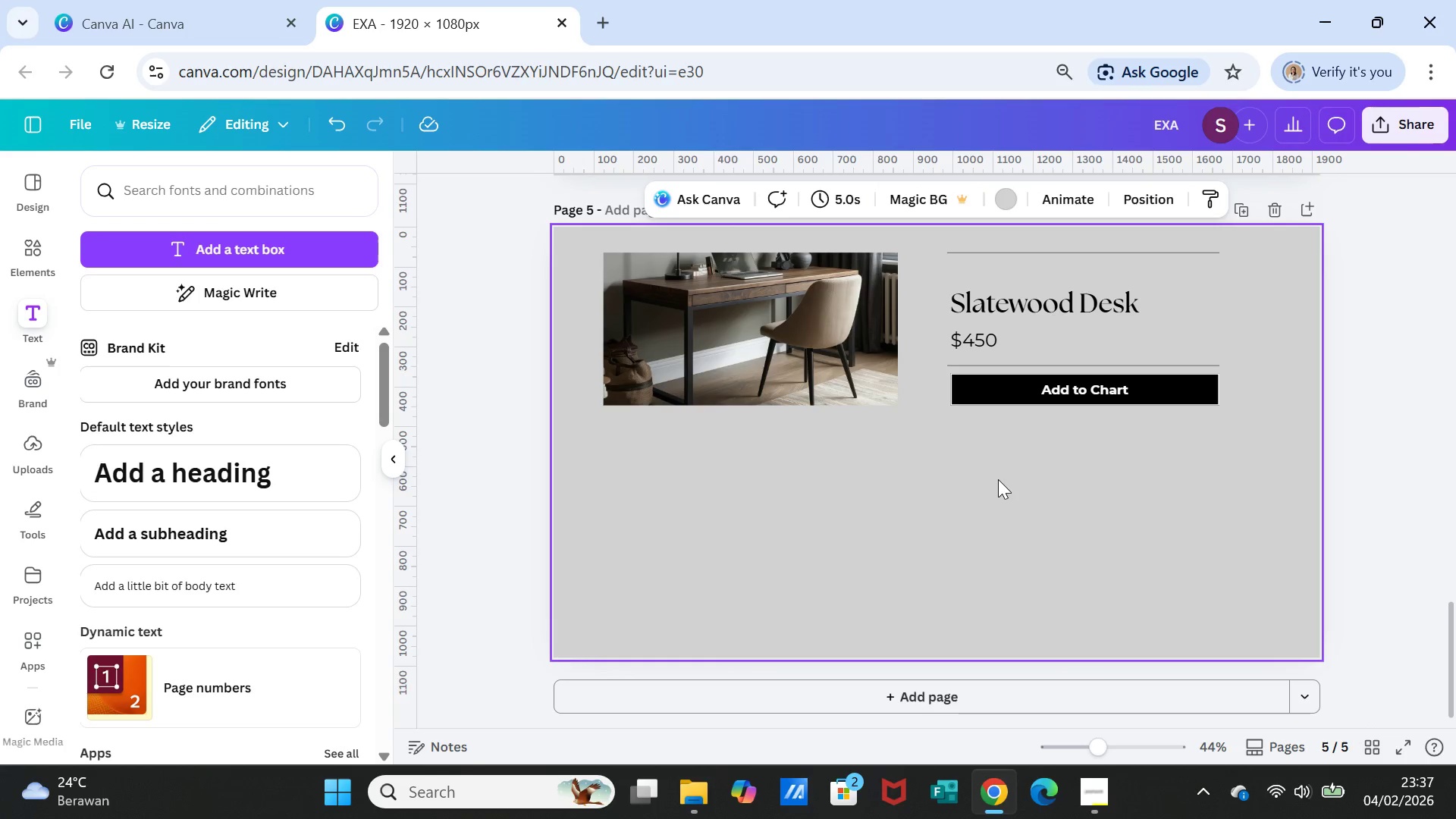 
left_click_drag(start_coordinate=[1037, 248], to_coordinate=[1031, 265])
 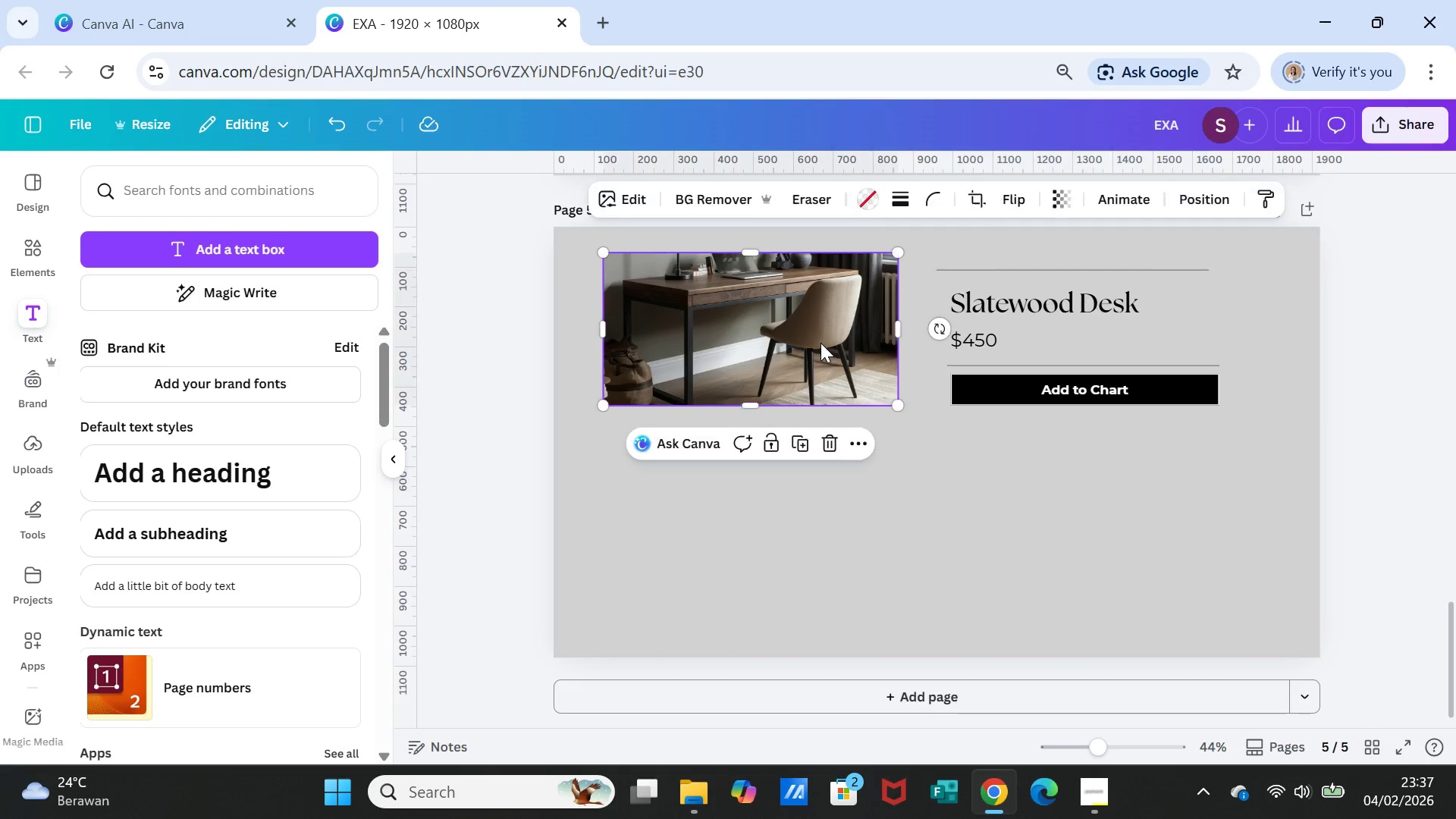 
left_click([821, 343])
 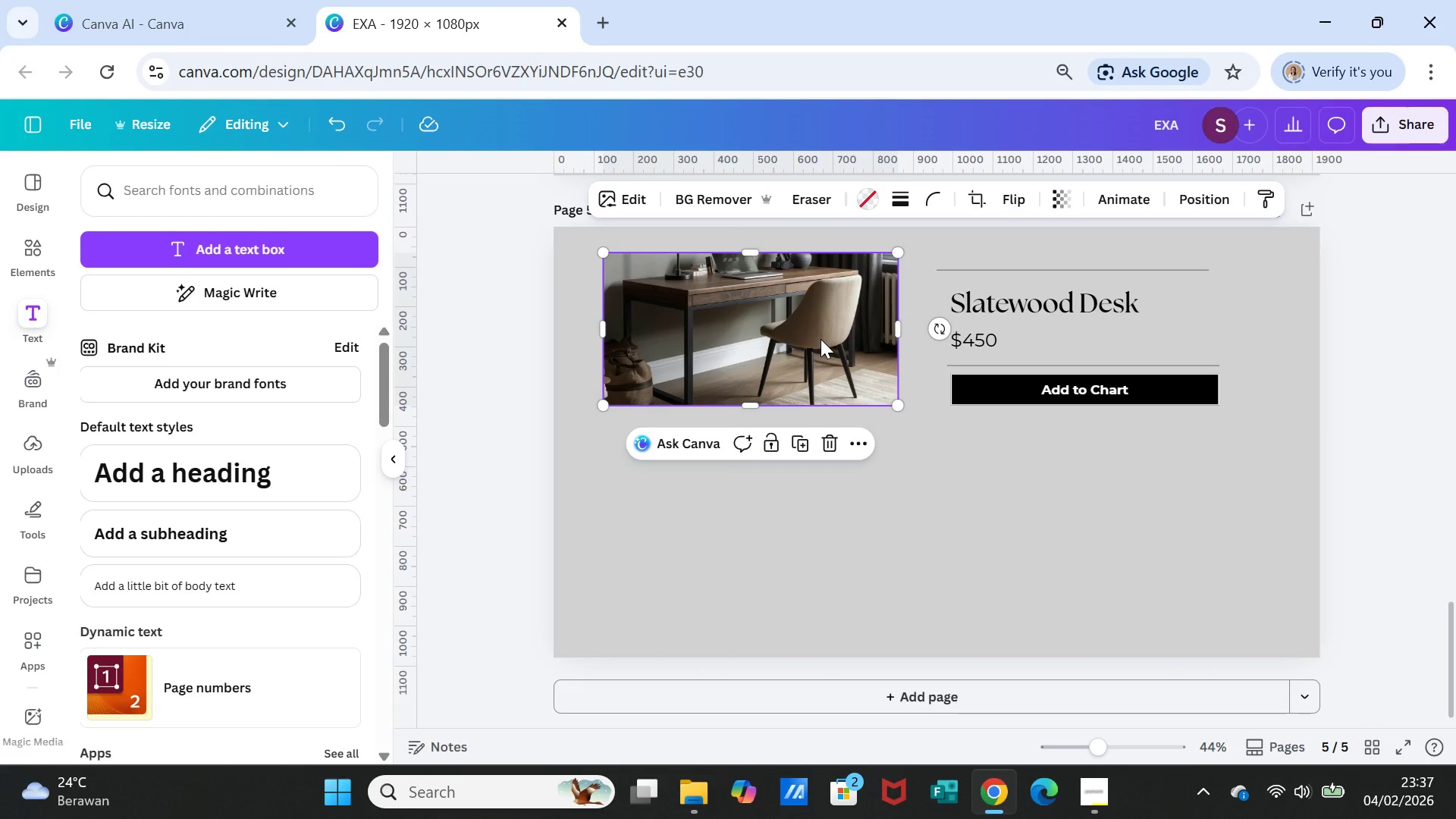 
left_click_drag(start_coordinate=[821, 339], to_coordinate=[821, 356])
 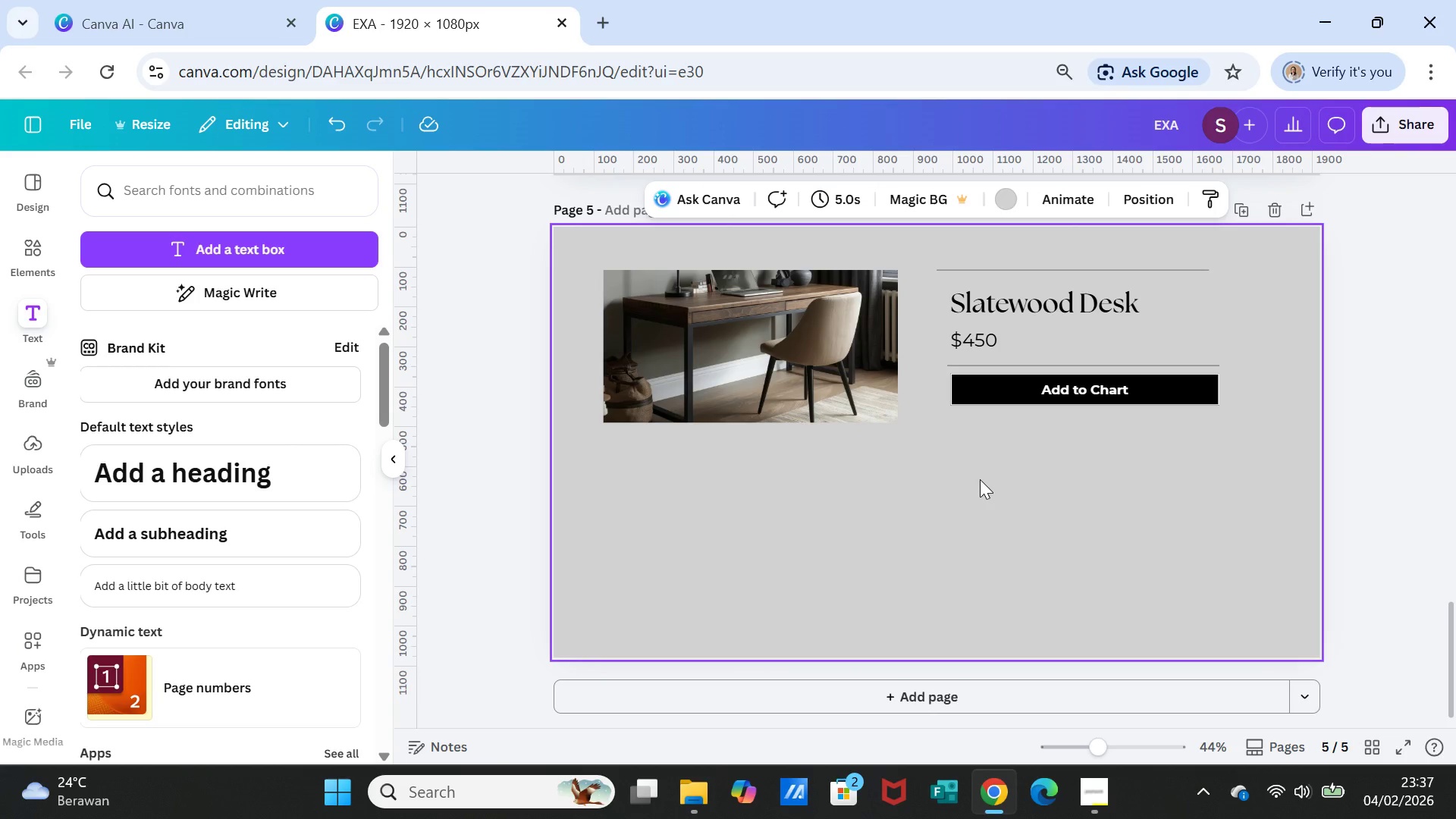 
wait(5.84)
 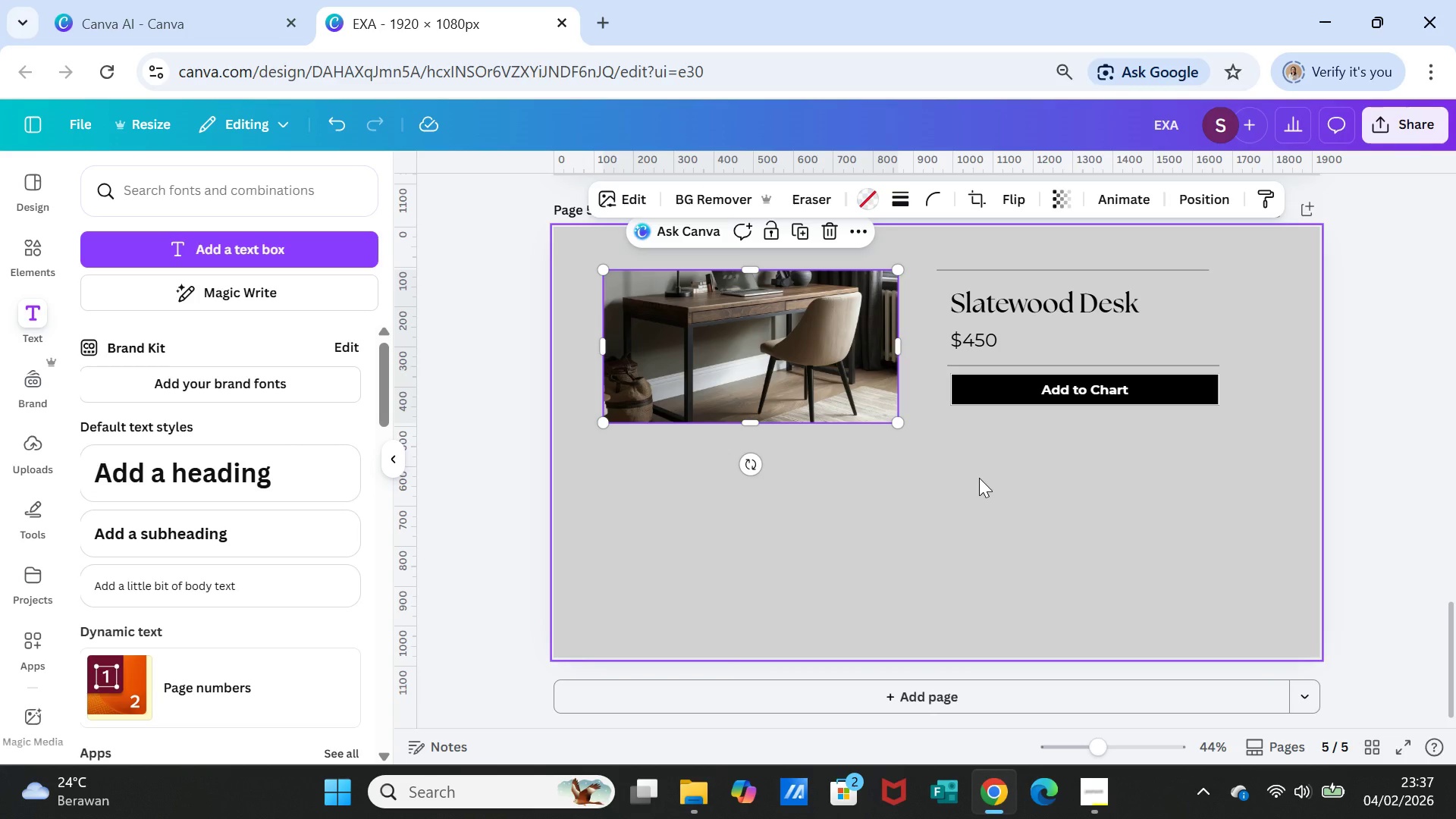 
left_click_drag(start_coordinate=[1059, 396], to_coordinate=[1056, 409])
 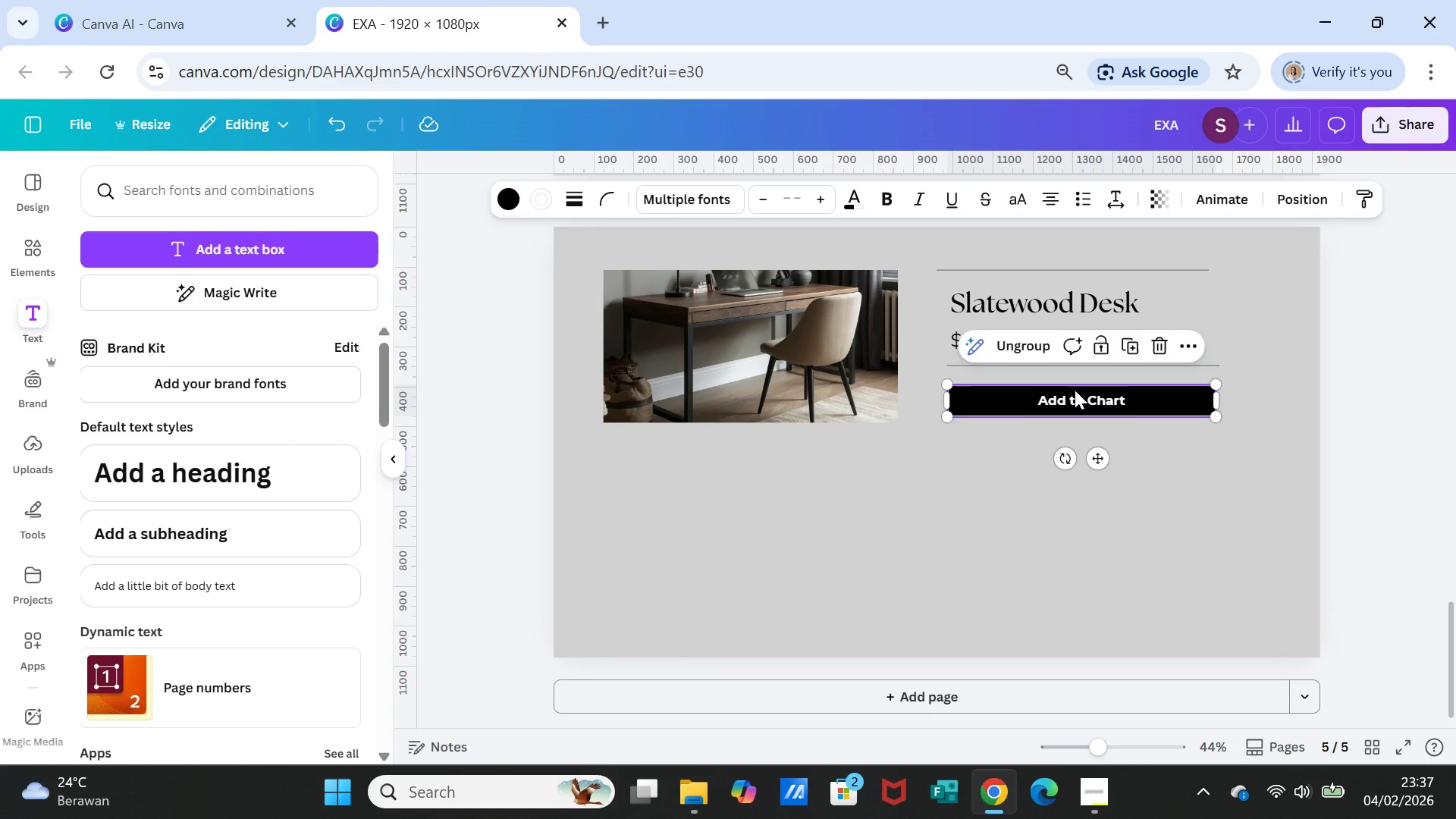 
double_click([1075, 390])
 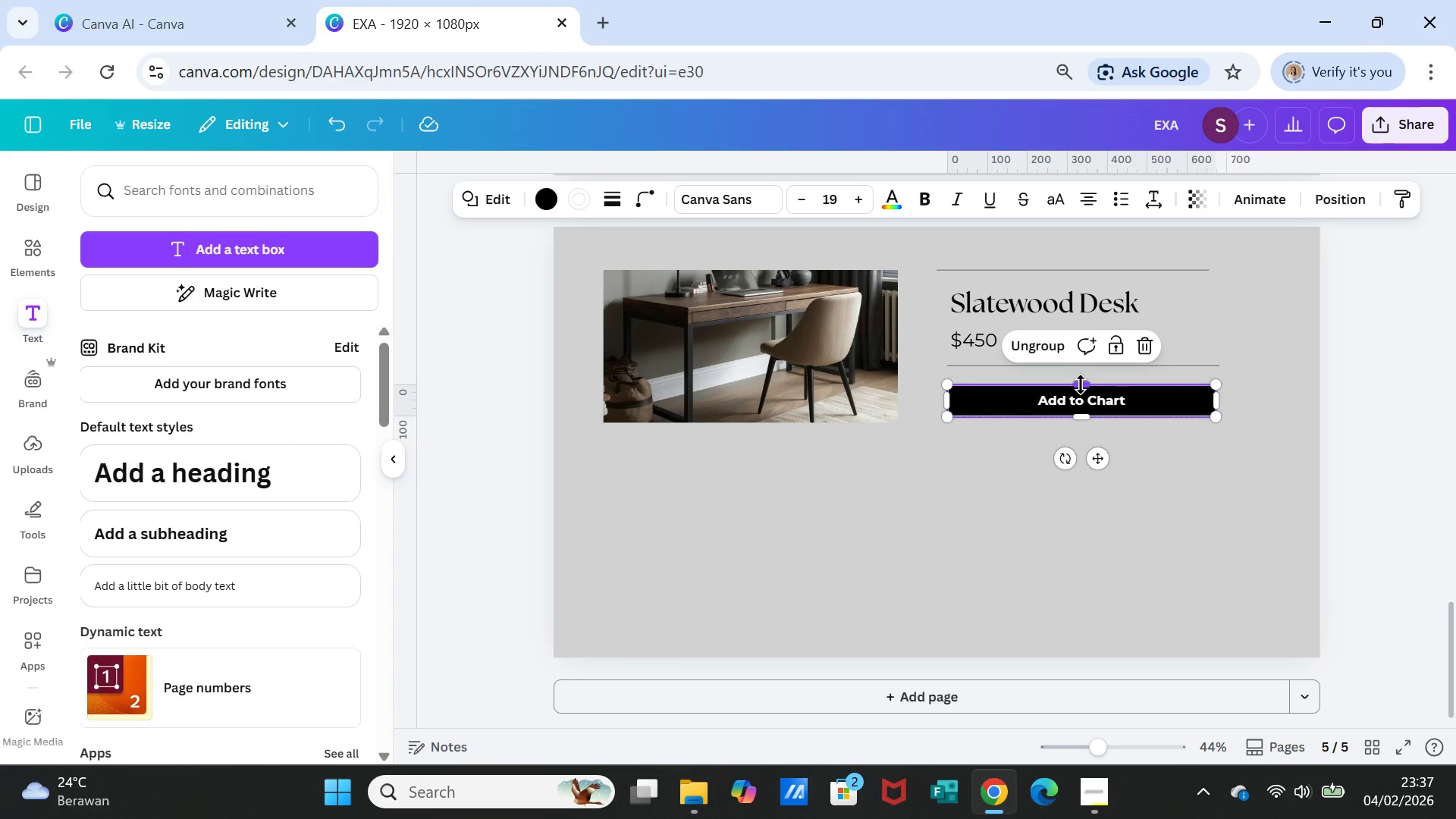 
left_click_drag(start_coordinate=[1081, 384], to_coordinate=[1081, 373])
 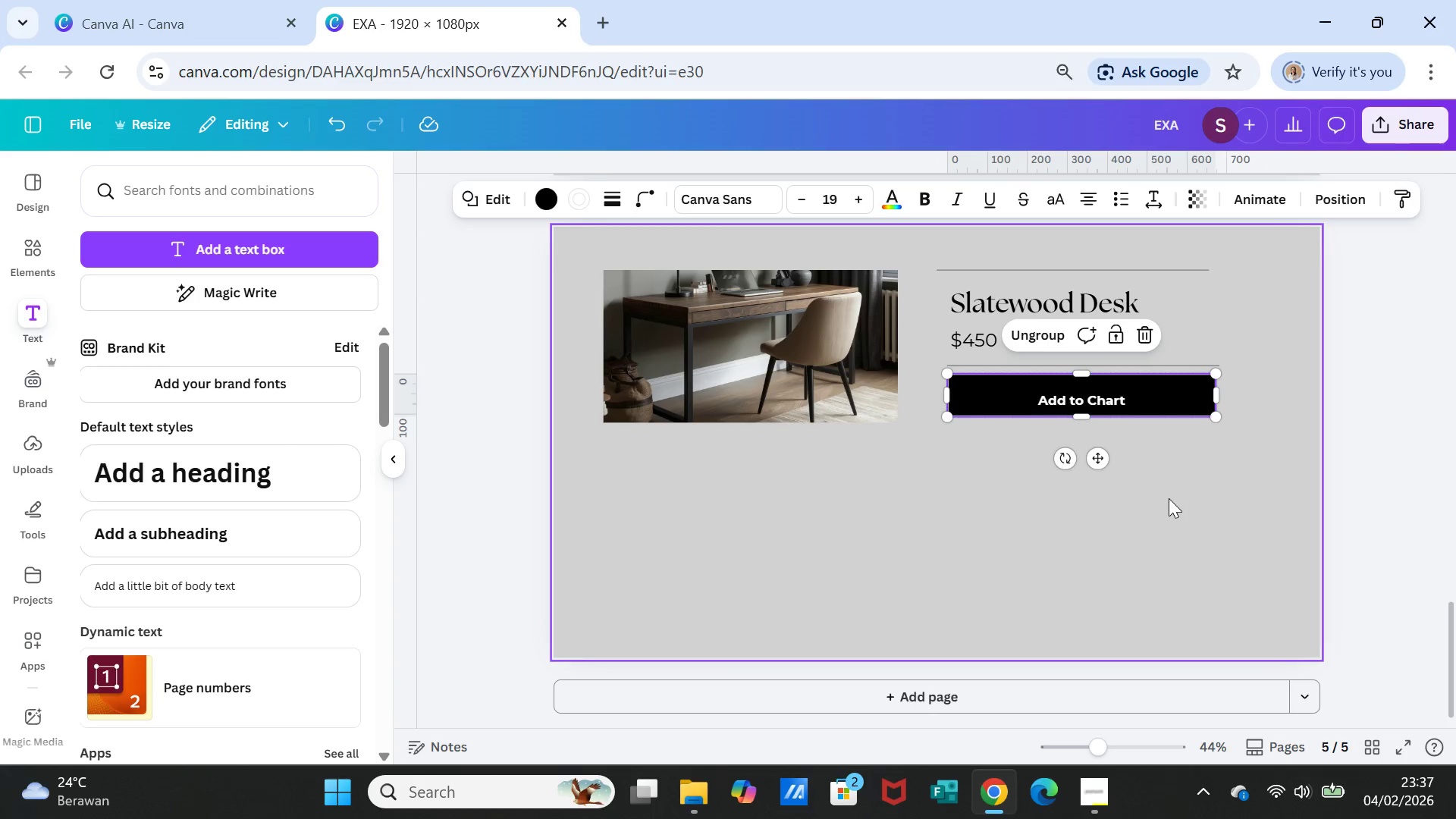 
left_click([1169, 500])
 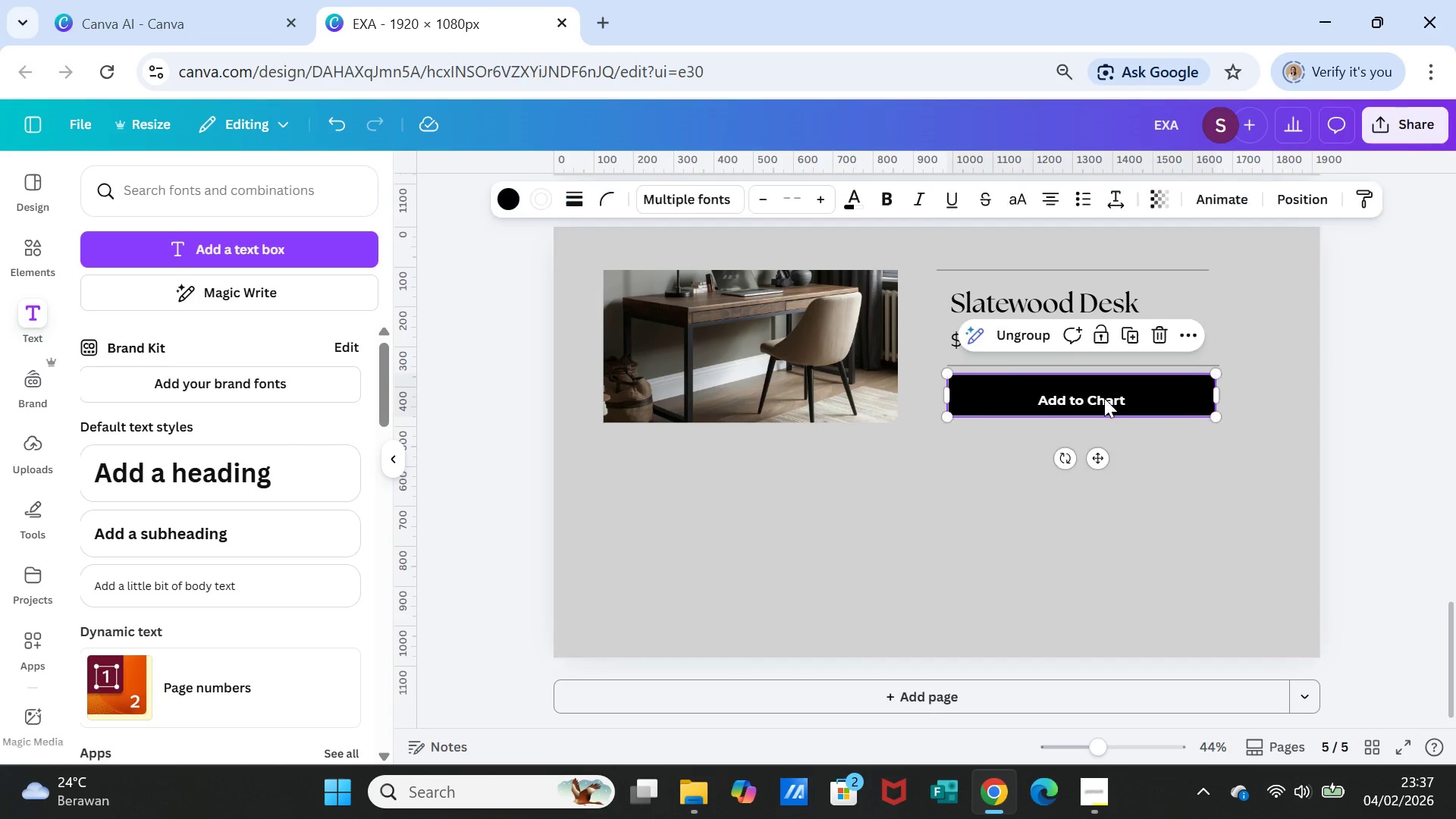 
double_click([1104, 398])
 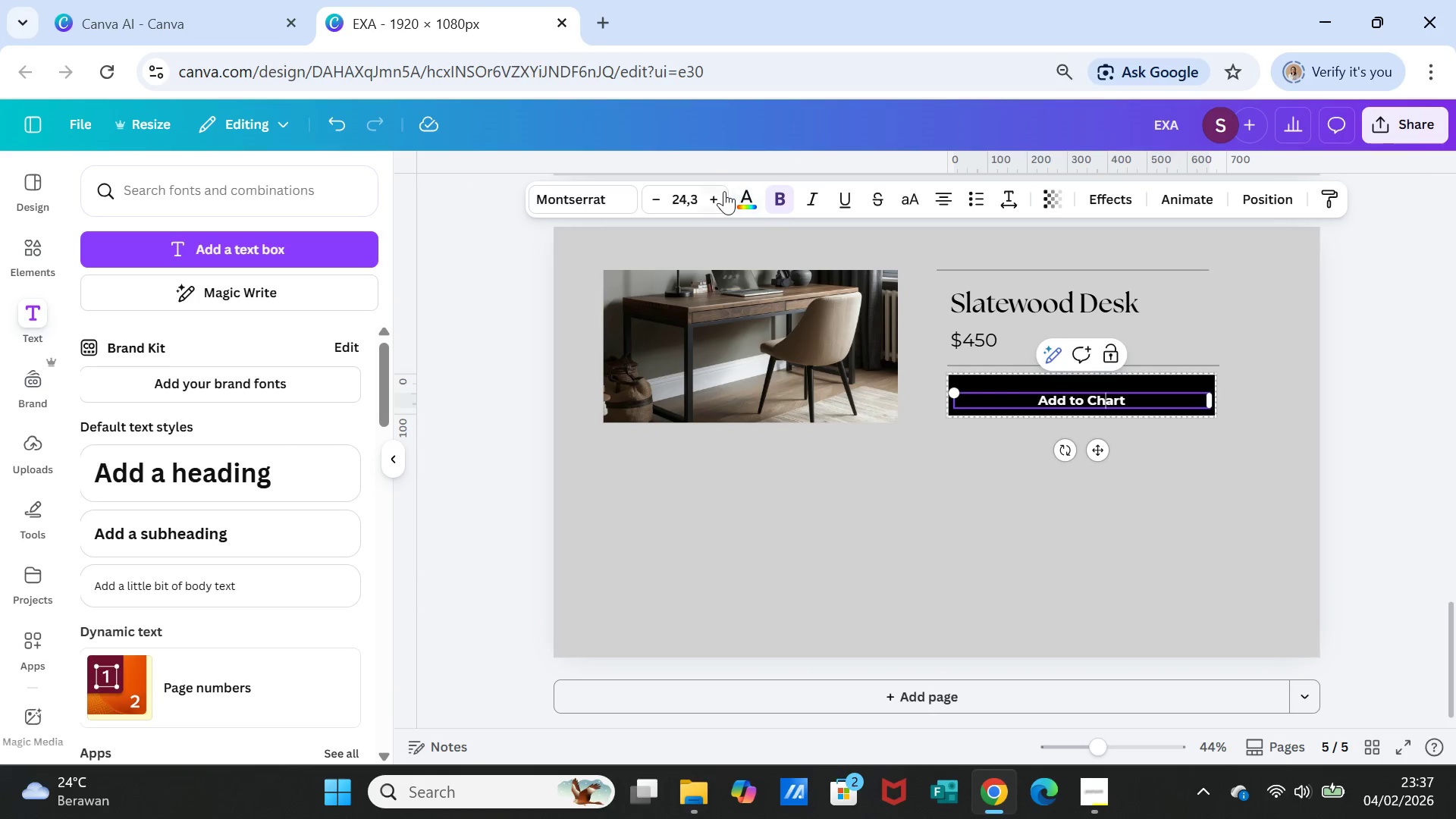 
double_click([723, 192])
 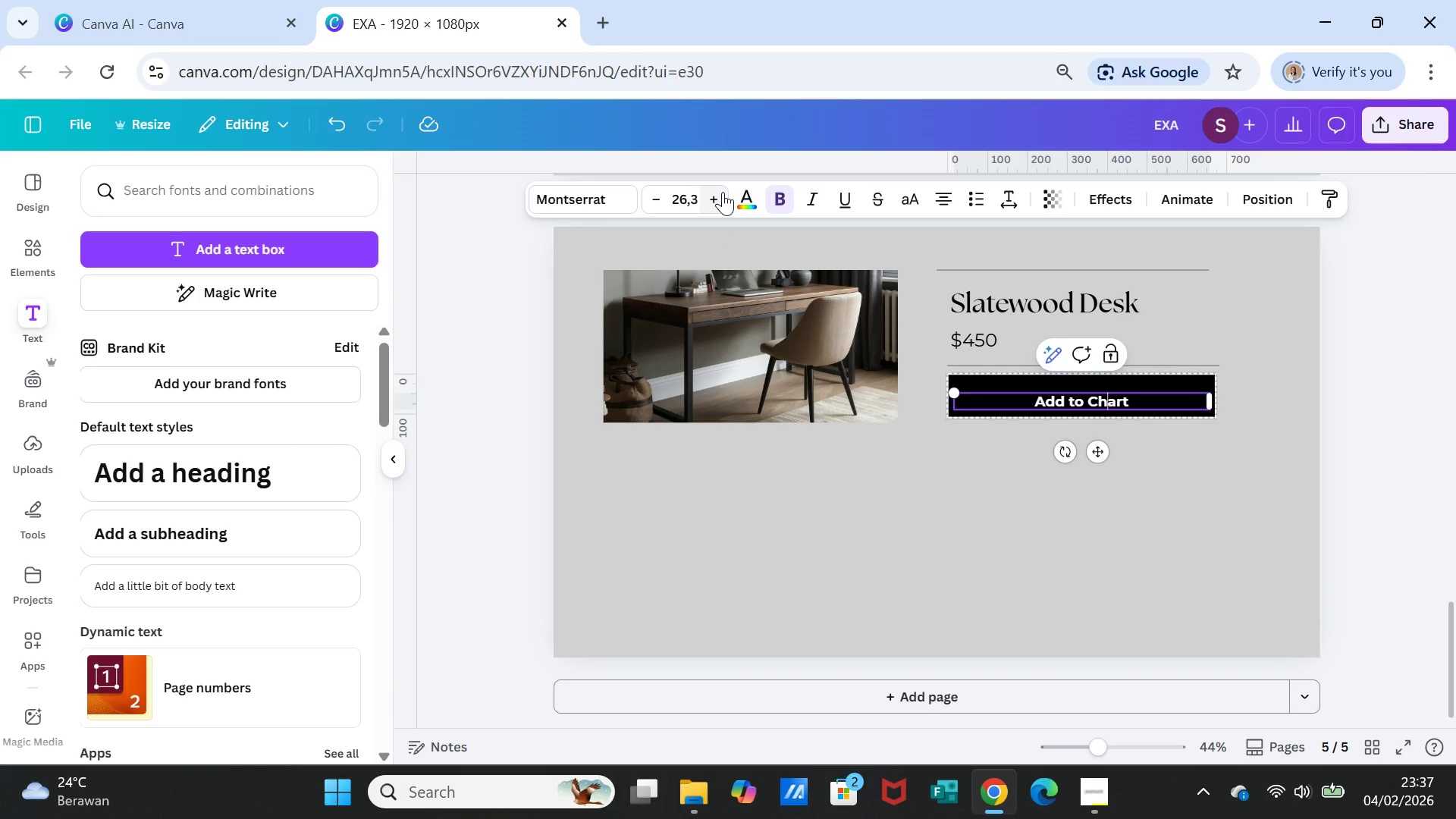 
triple_click([723, 192])
 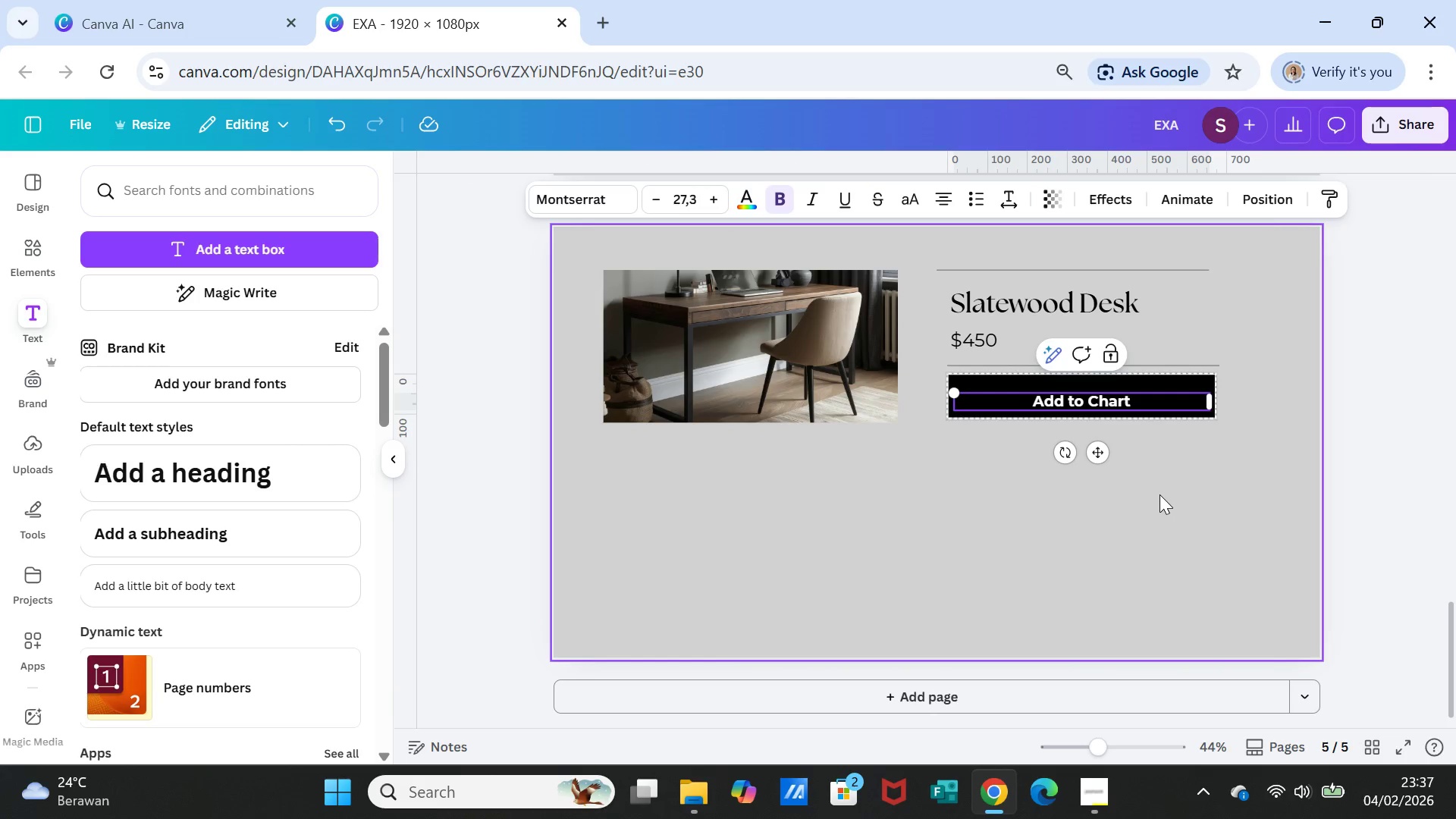 
left_click([1159, 494])
 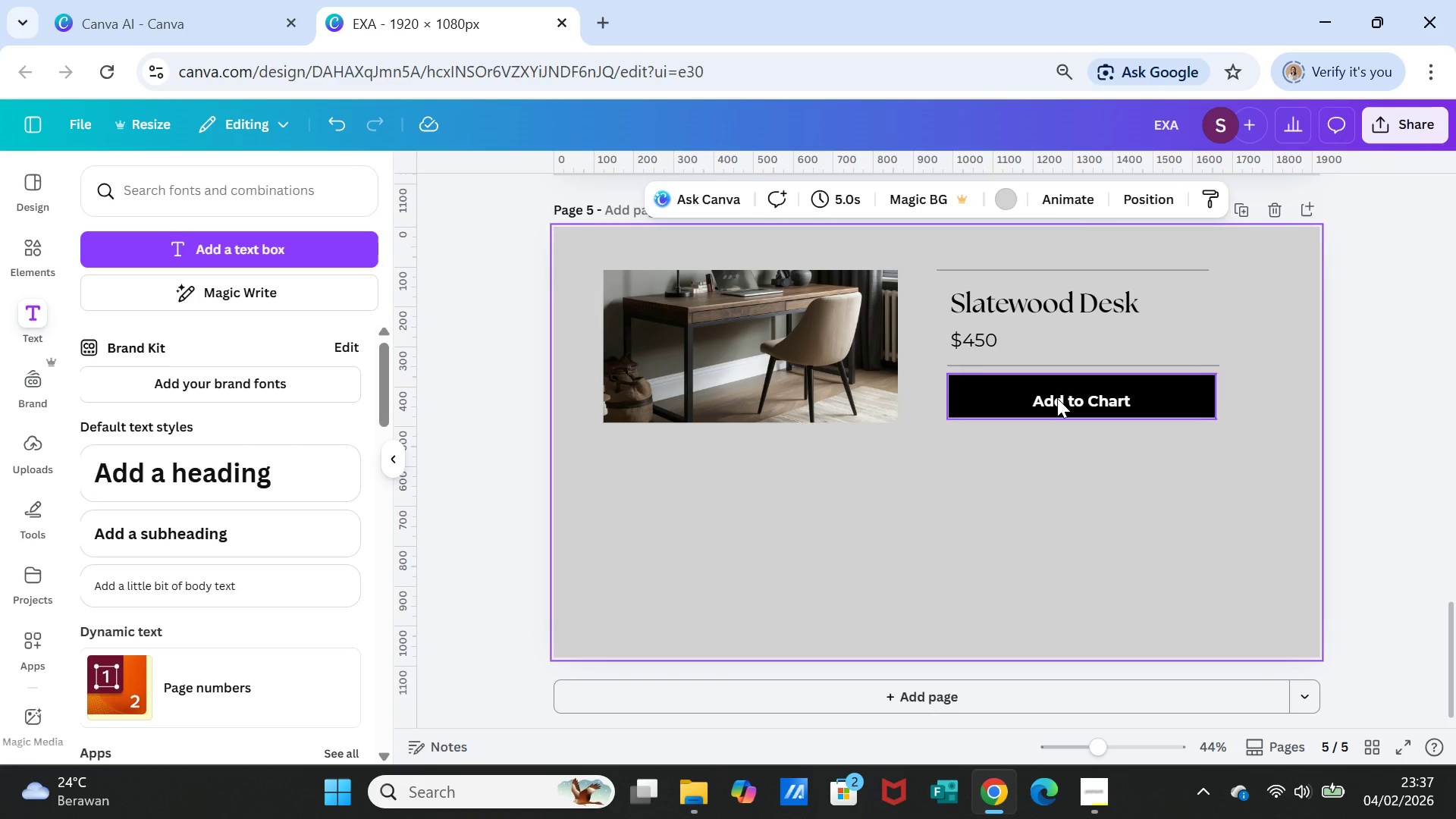 
double_click([1057, 398])
 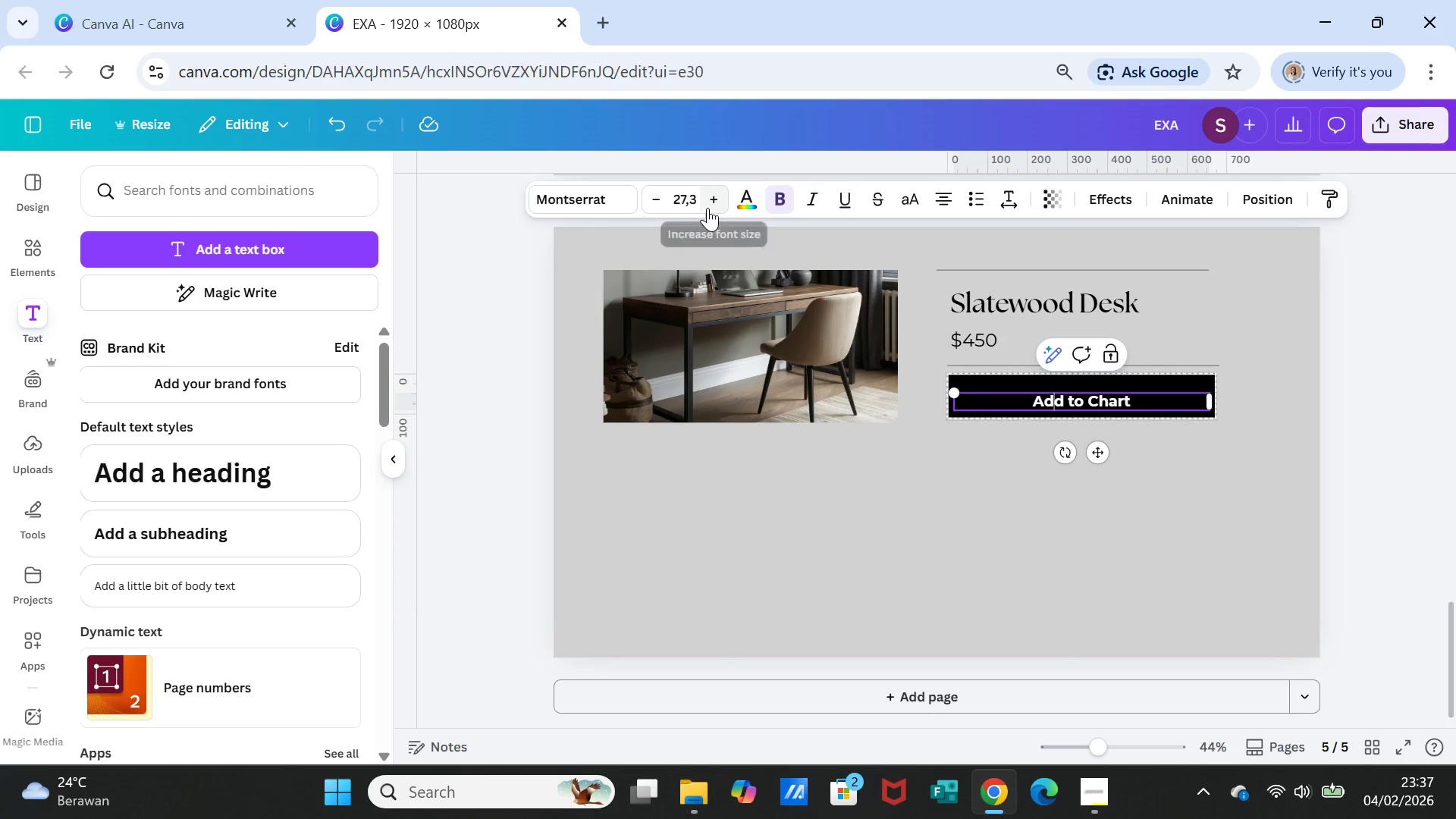 
left_click([709, 208])
 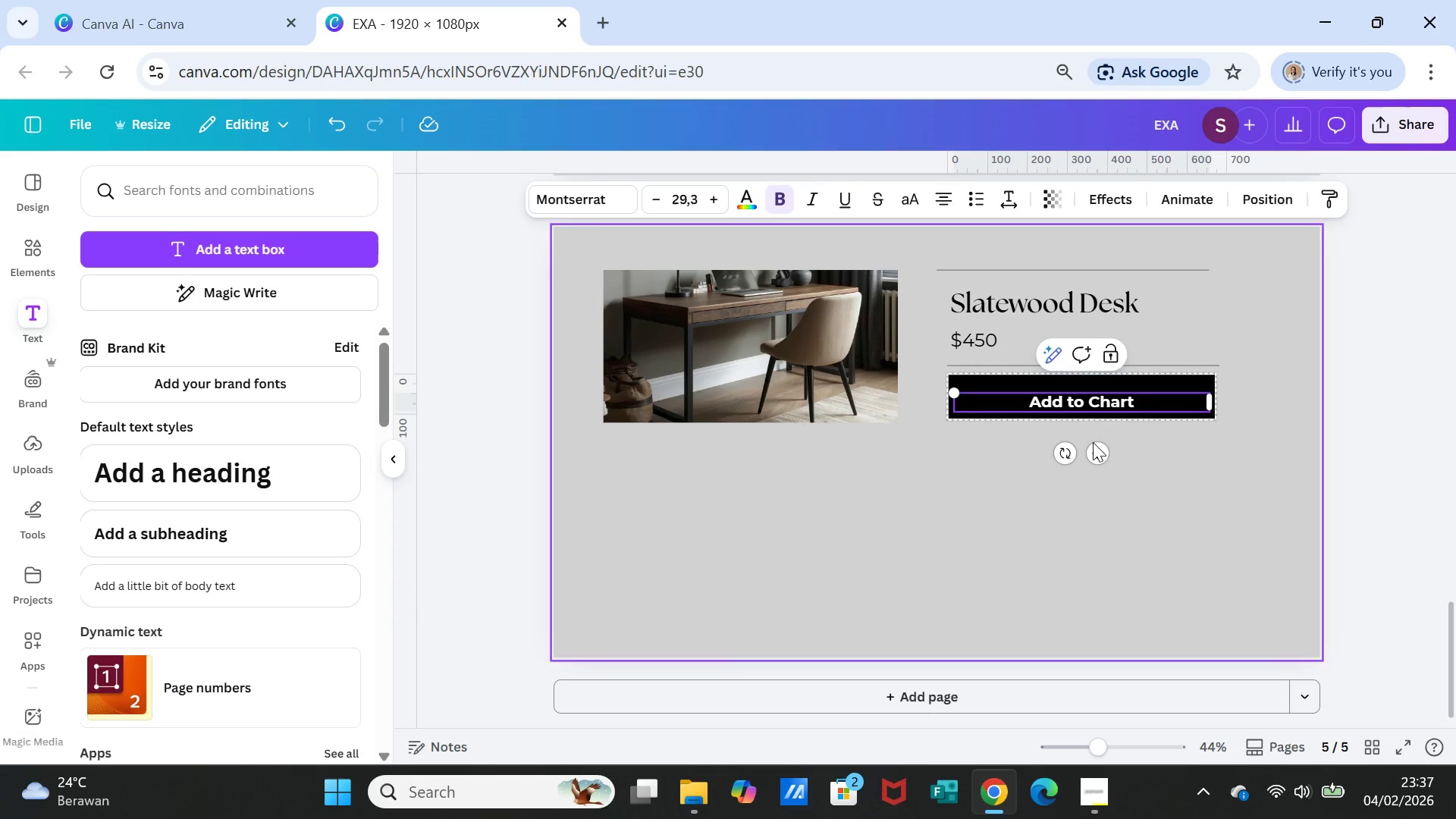 
left_click([1134, 508])
 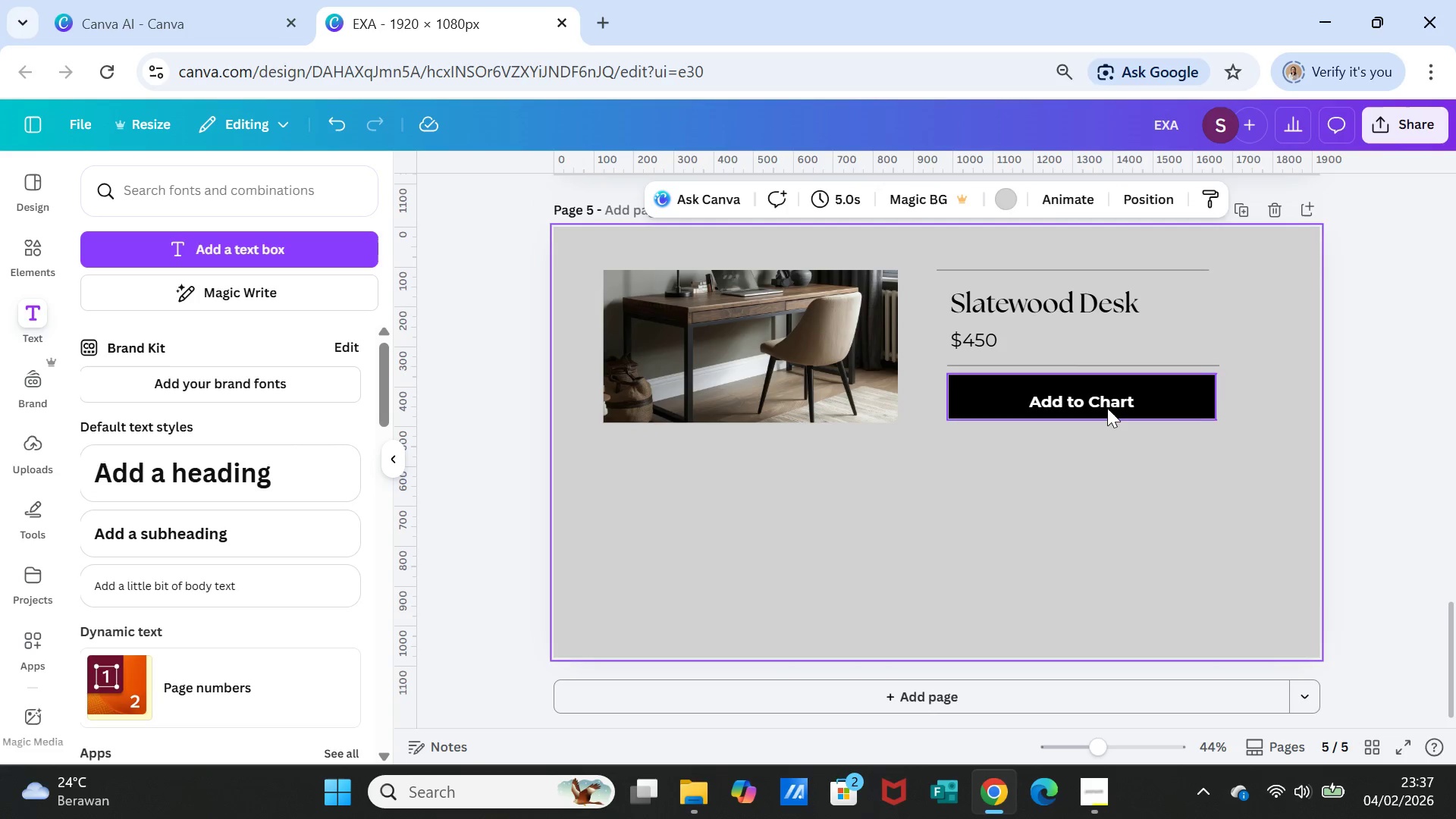 
double_click([1107, 408])
 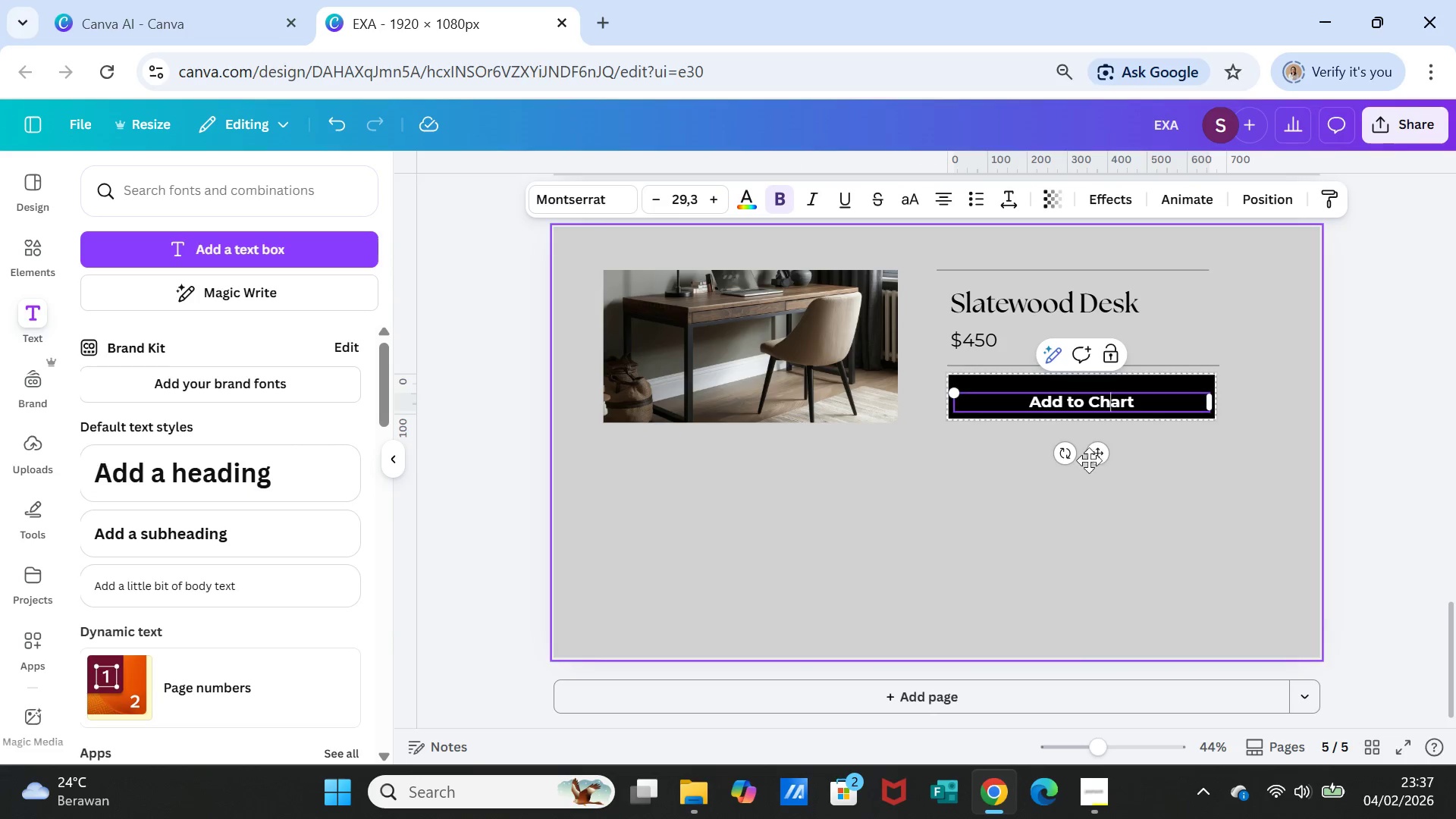 
left_click_drag(start_coordinate=[1100, 457], to_coordinate=[1101, 449])
 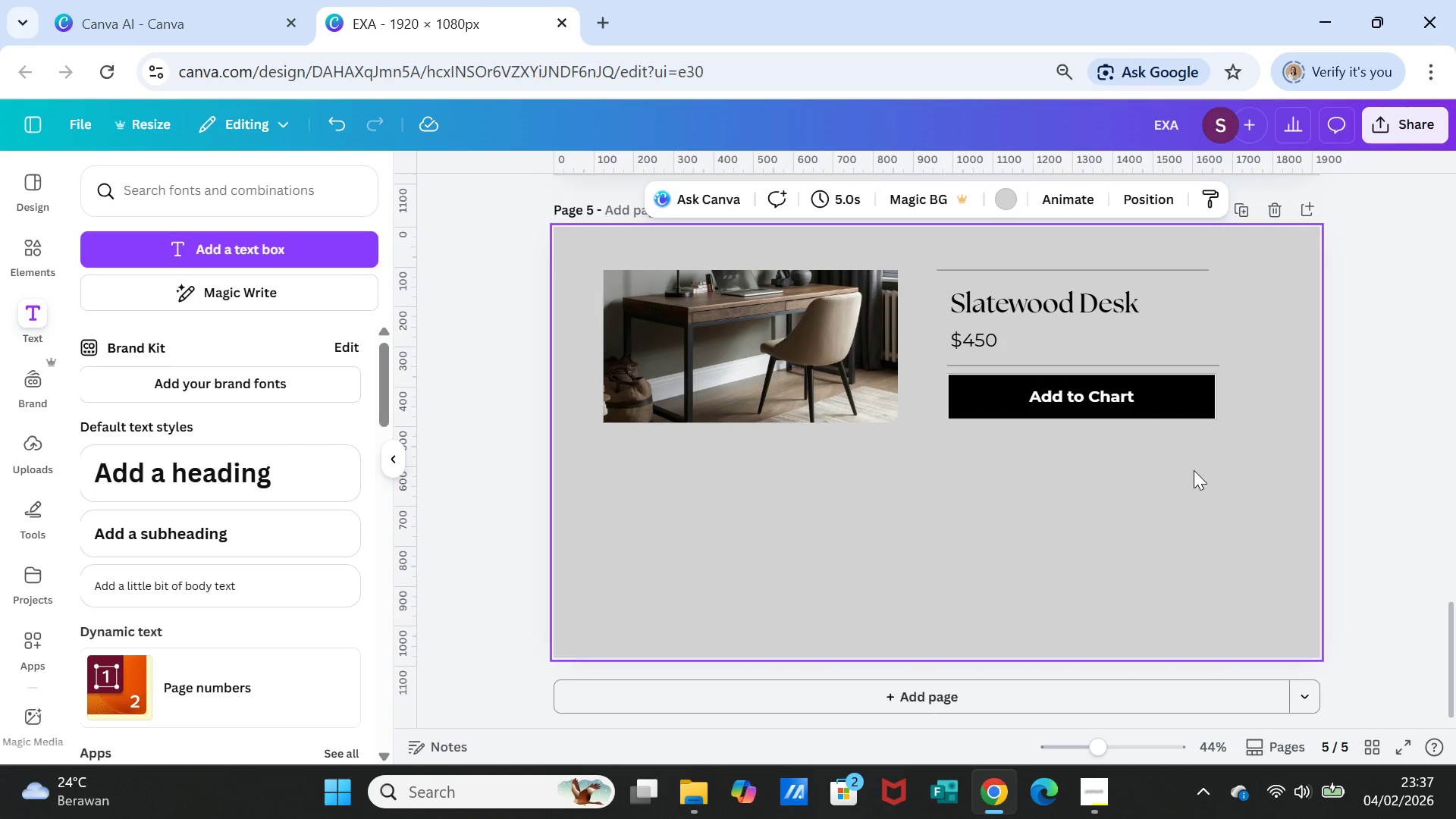 
scroll: coordinate [1194, 470], scroll_direction: up, amount: 1.0
 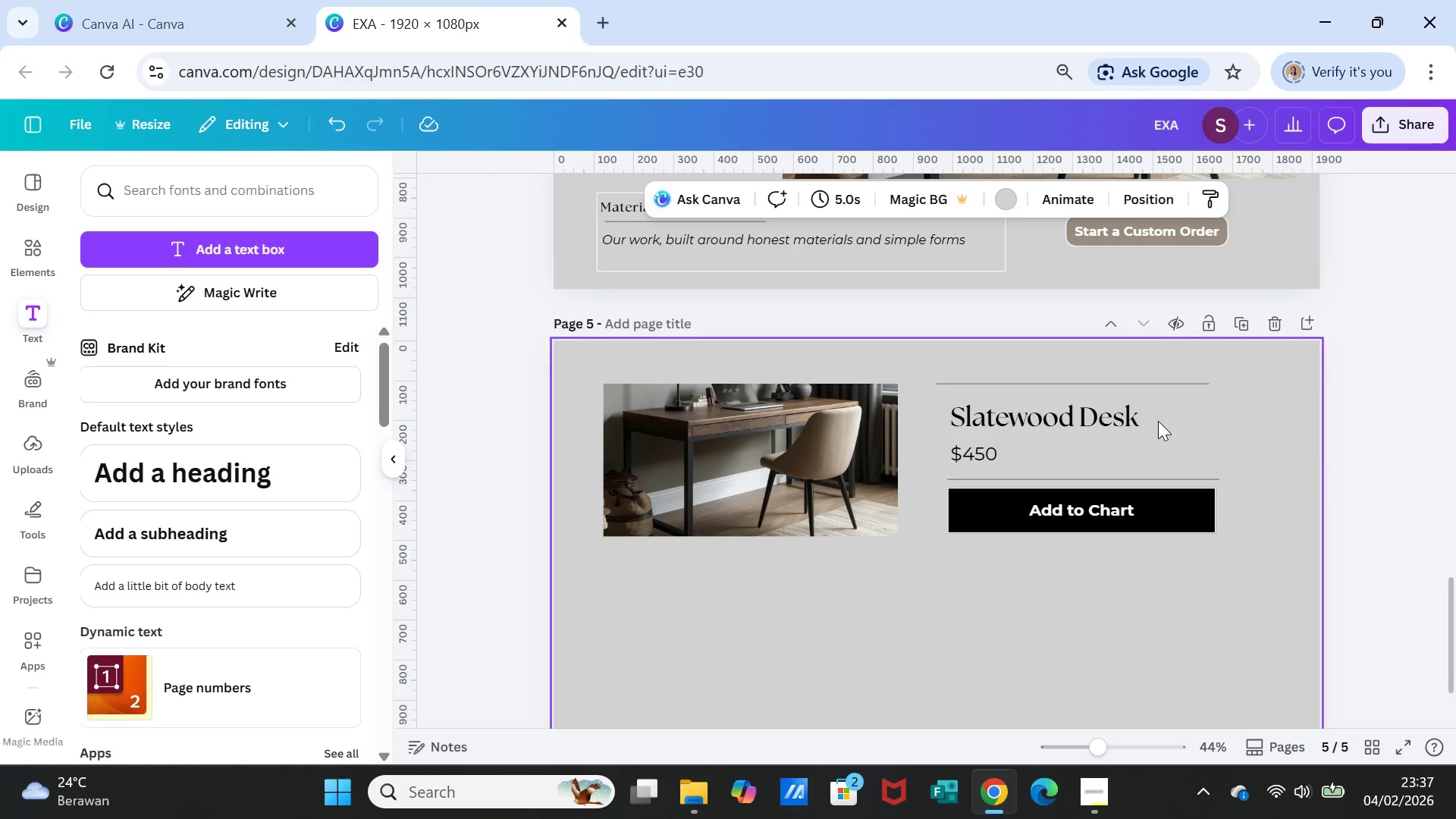 
left_click([1156, 382])
 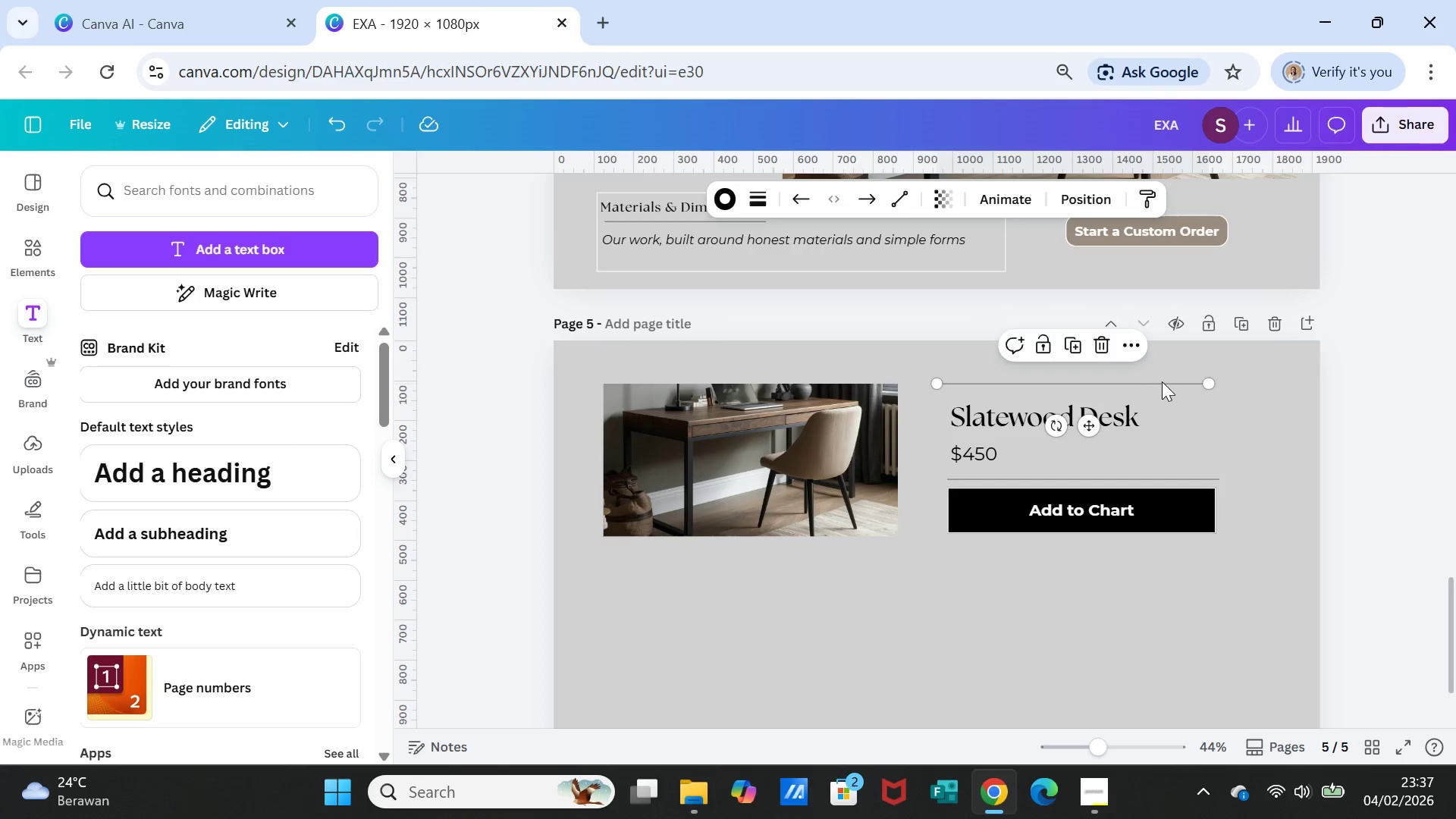 
left_click_drag(start_coordinate=[1156, 381], to_coordinate=[1166, 381])
 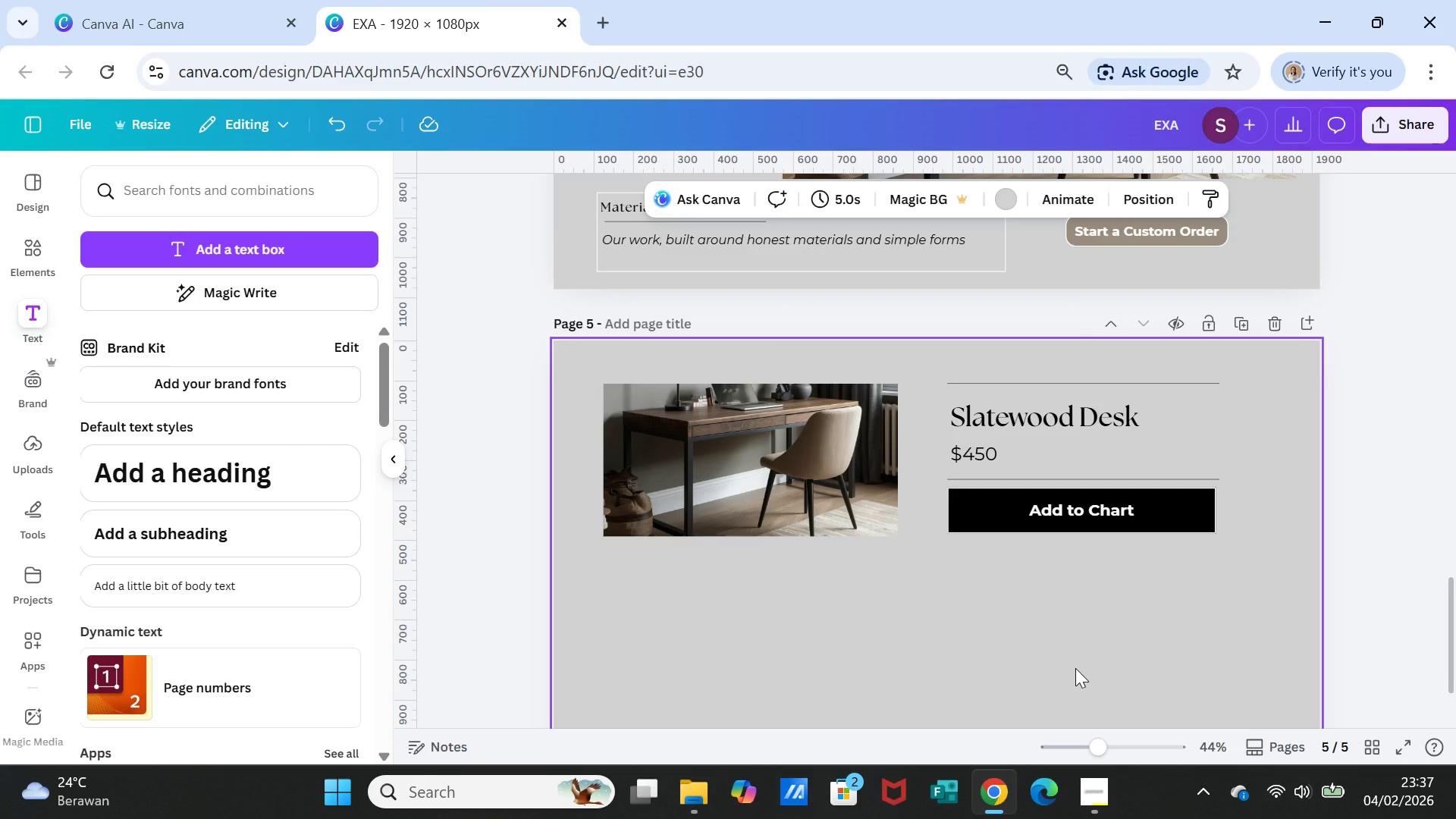 
wait(7.22)
 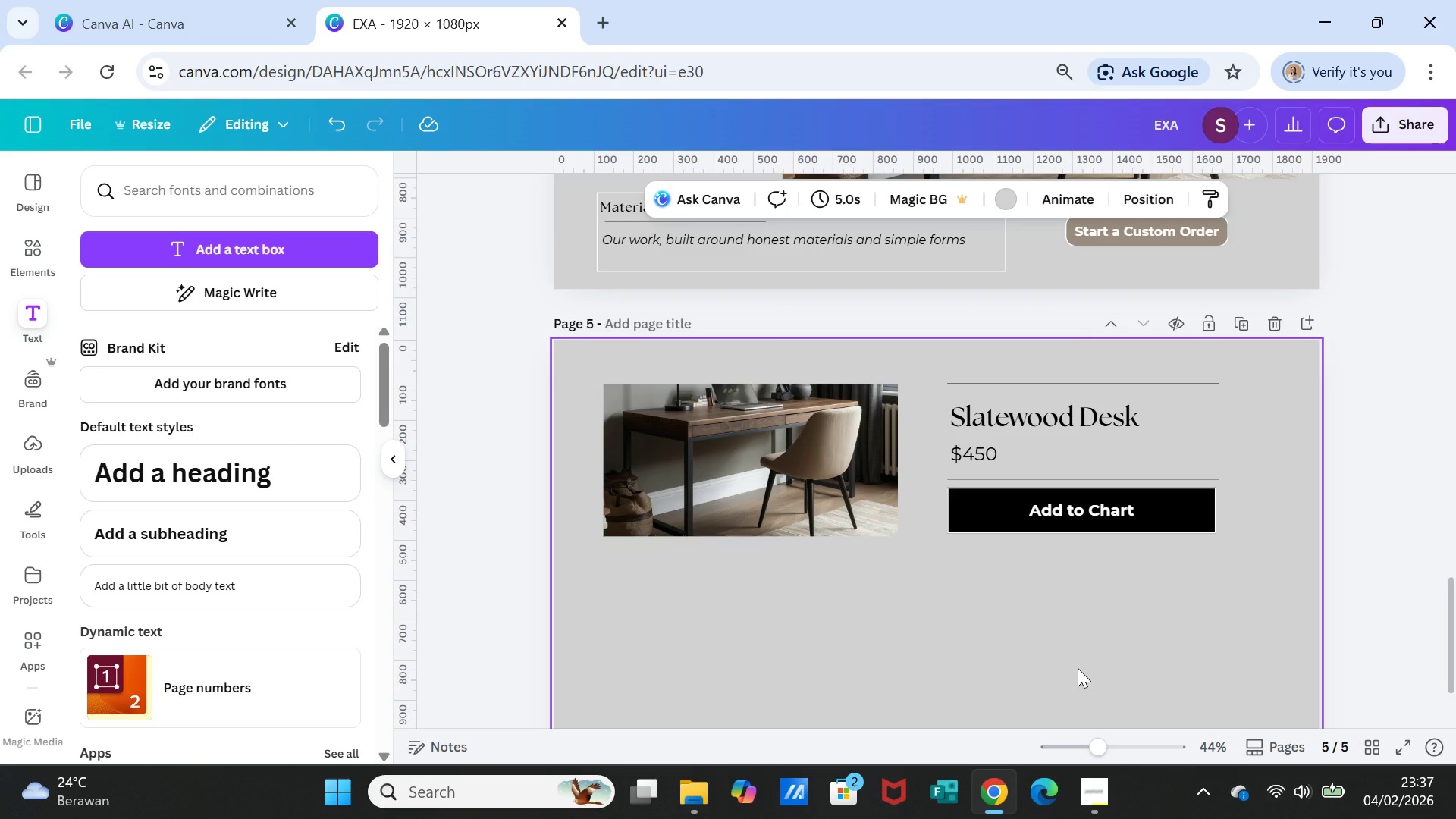 
scroll: coordinate [1068, 630], scroll_direction: down, amount: 1.0
 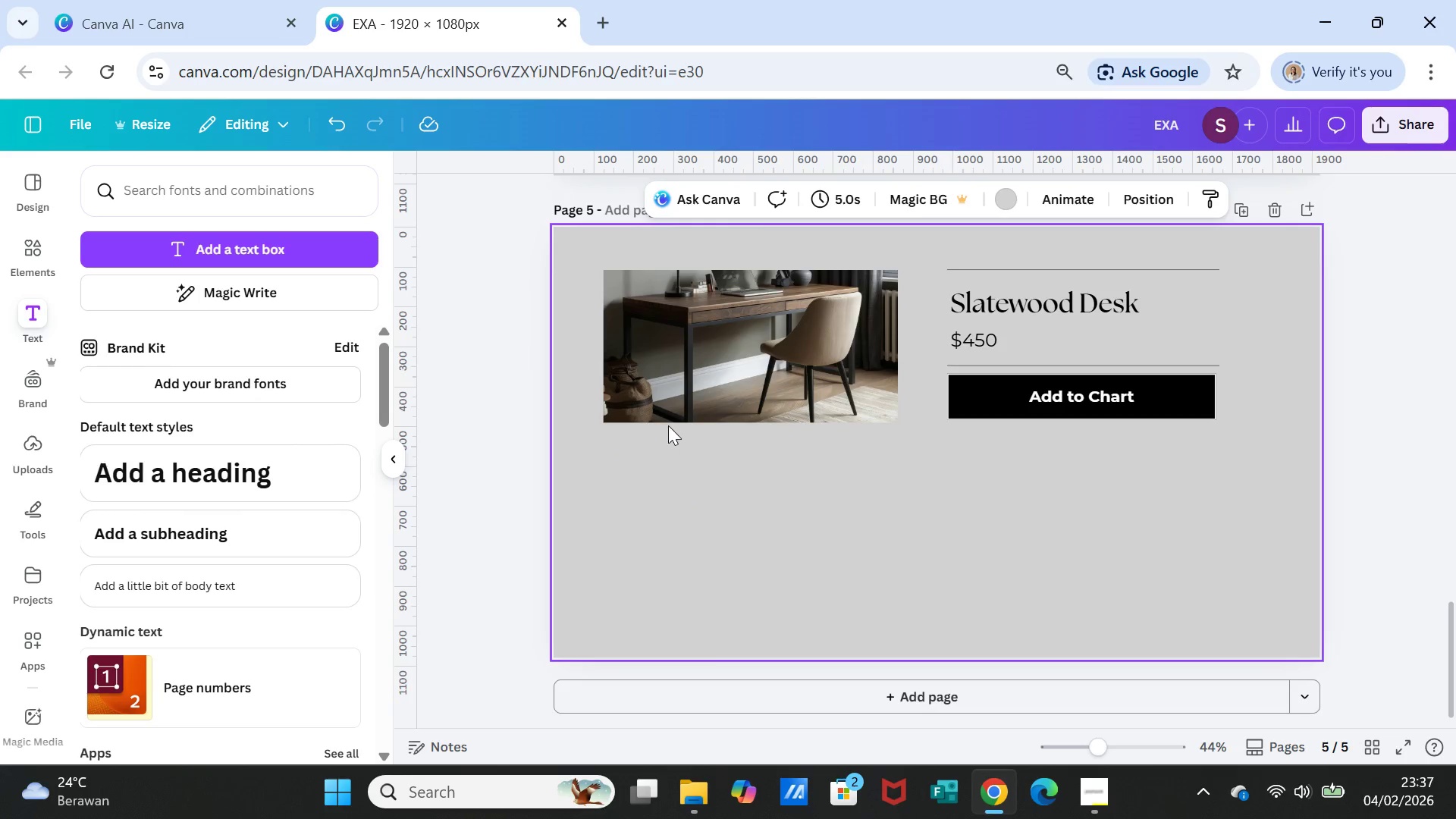 
left_click([669, 404])
 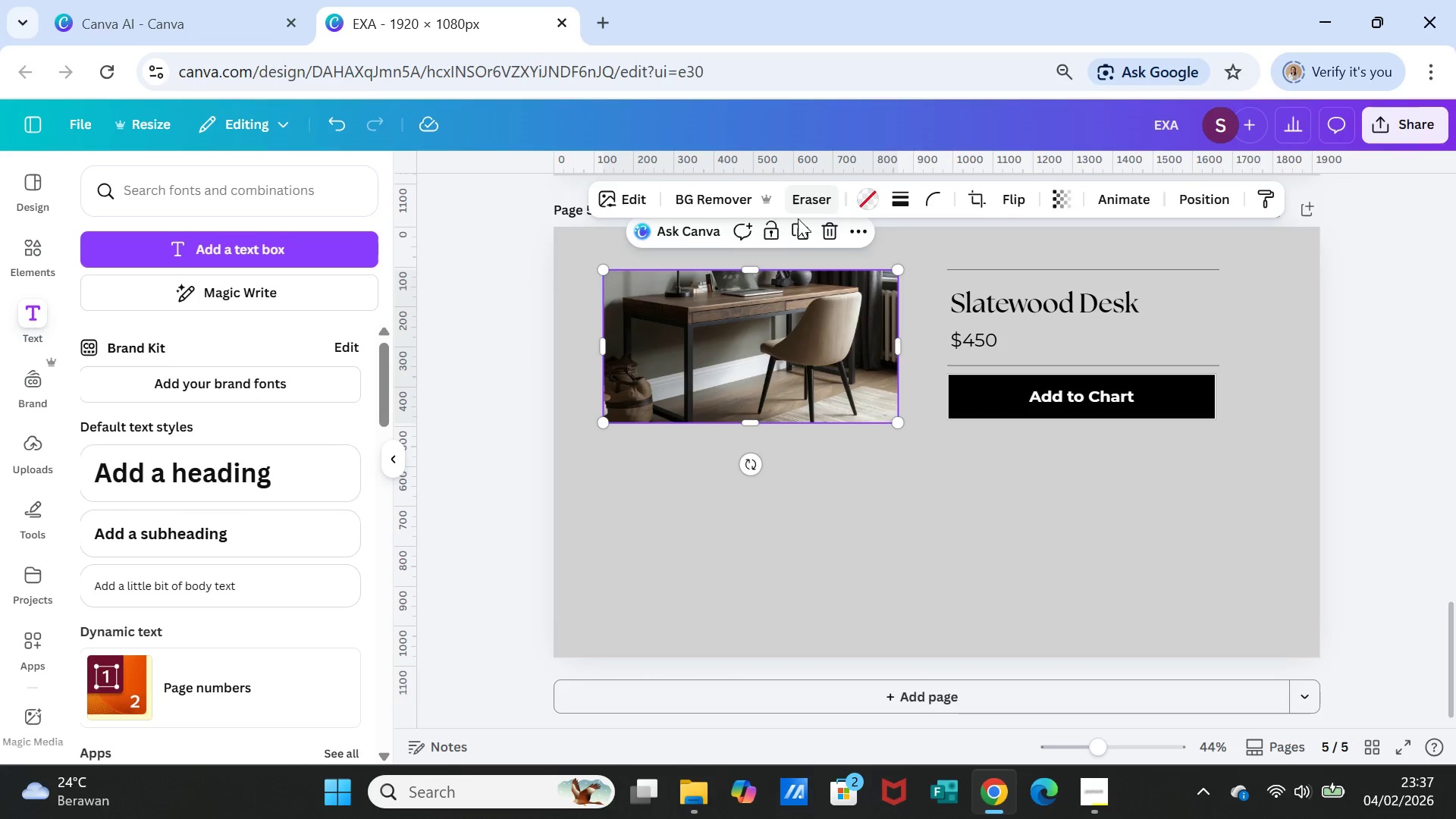 
left_click([802, 227])
 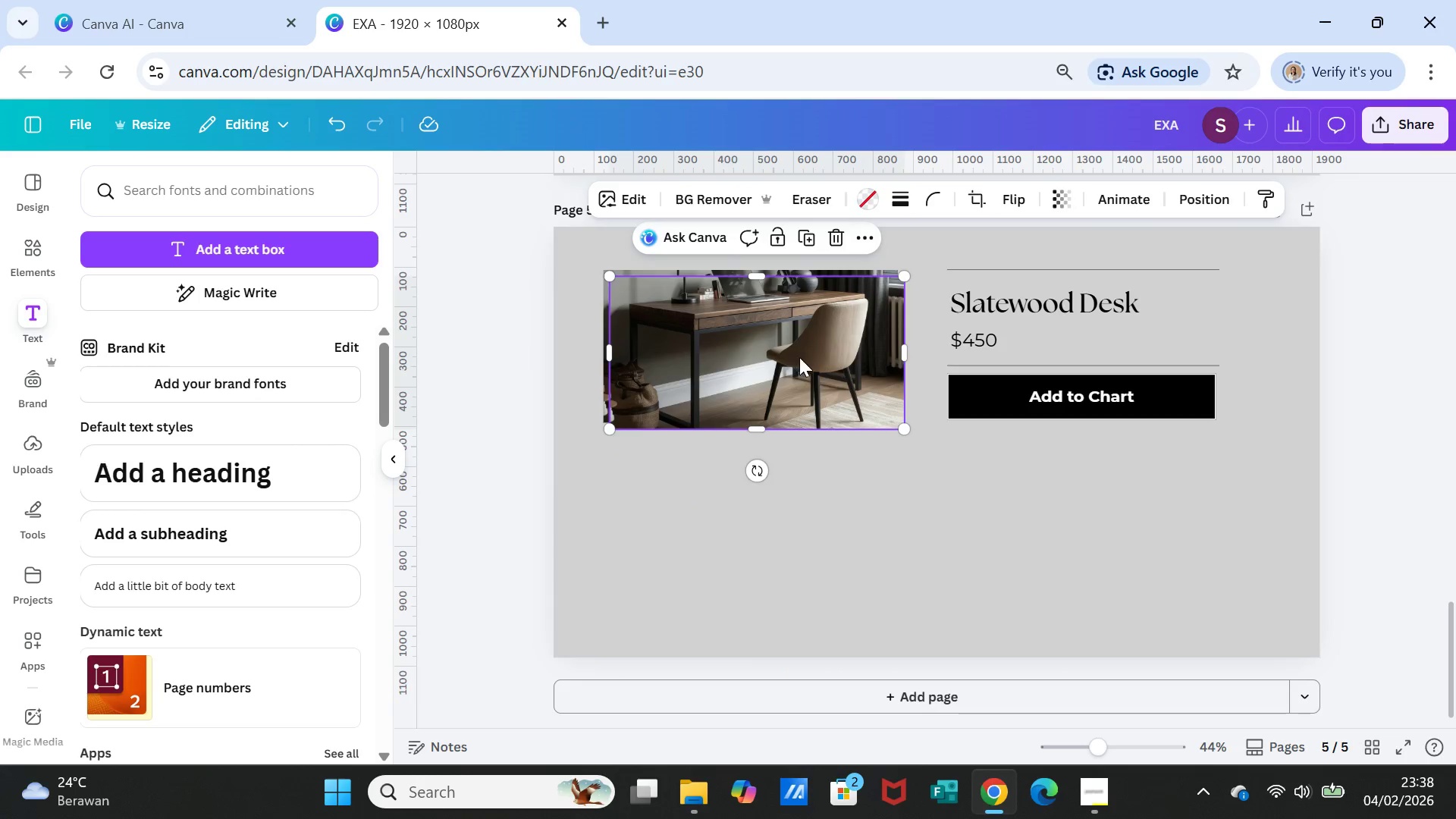 
left_click_drag(start_coordinate=[797, 357], to_coordinate=[791, 539])
 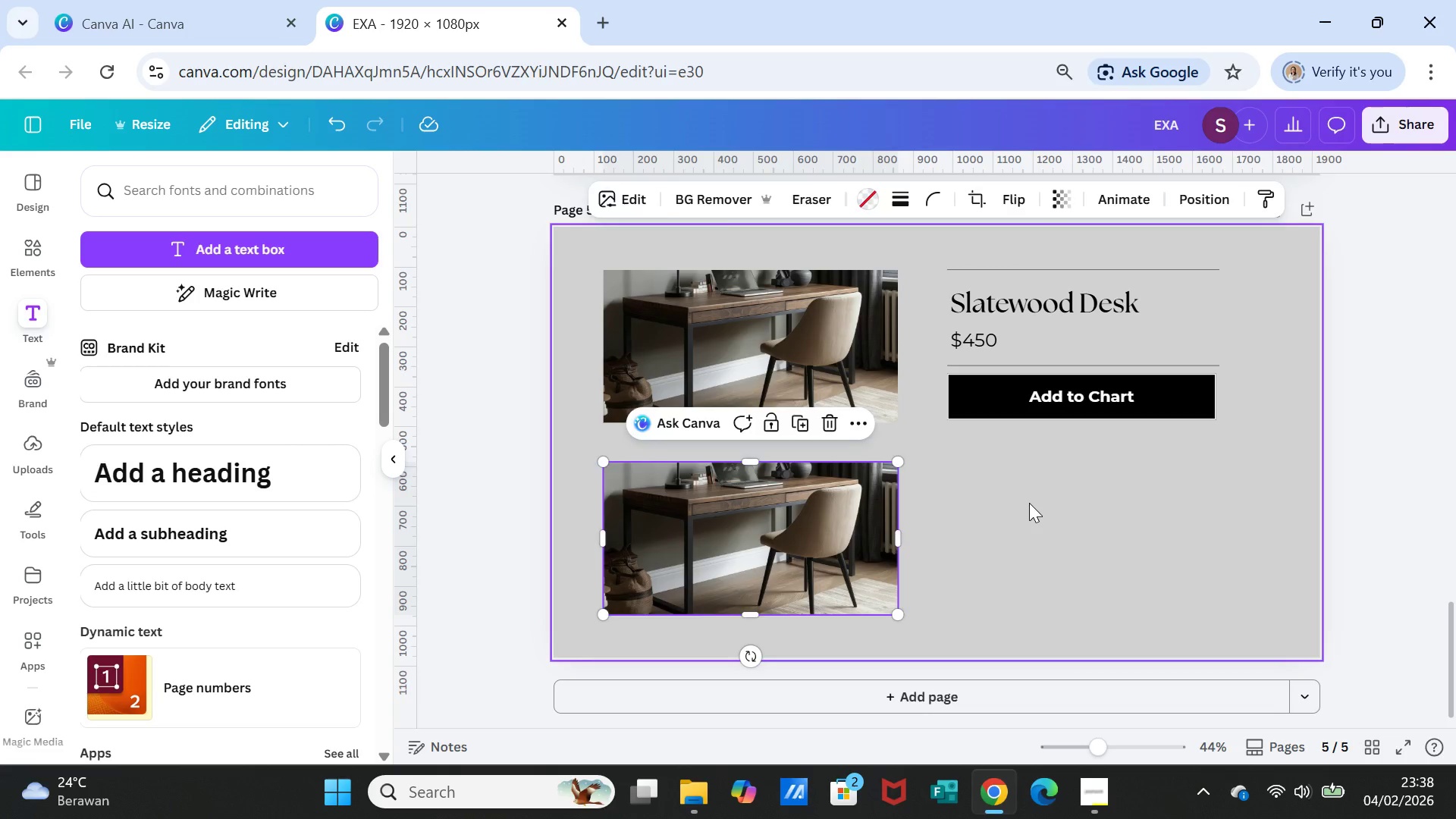 
left_click([1029, 503])
 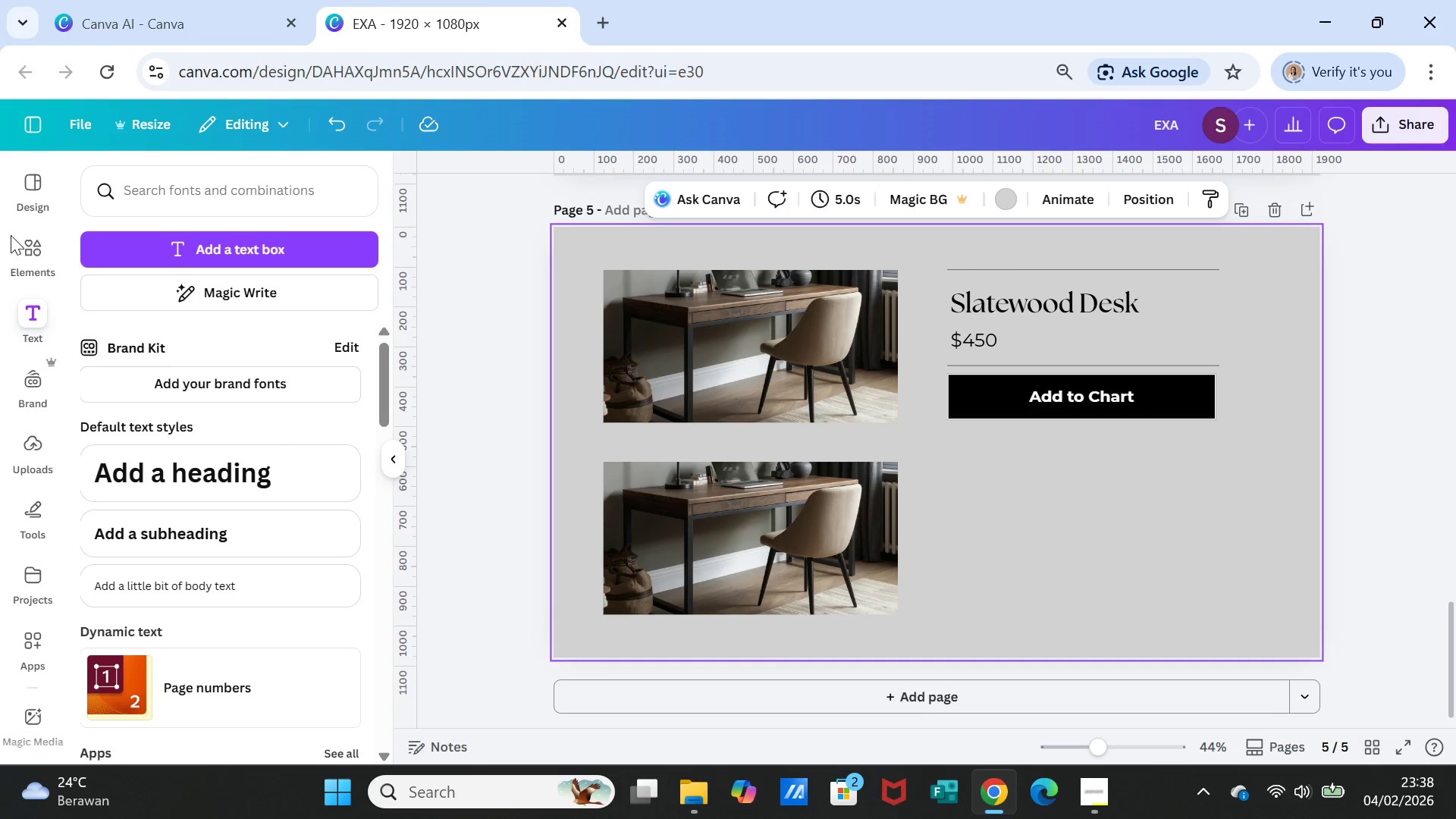 
left_click([40, 235])
 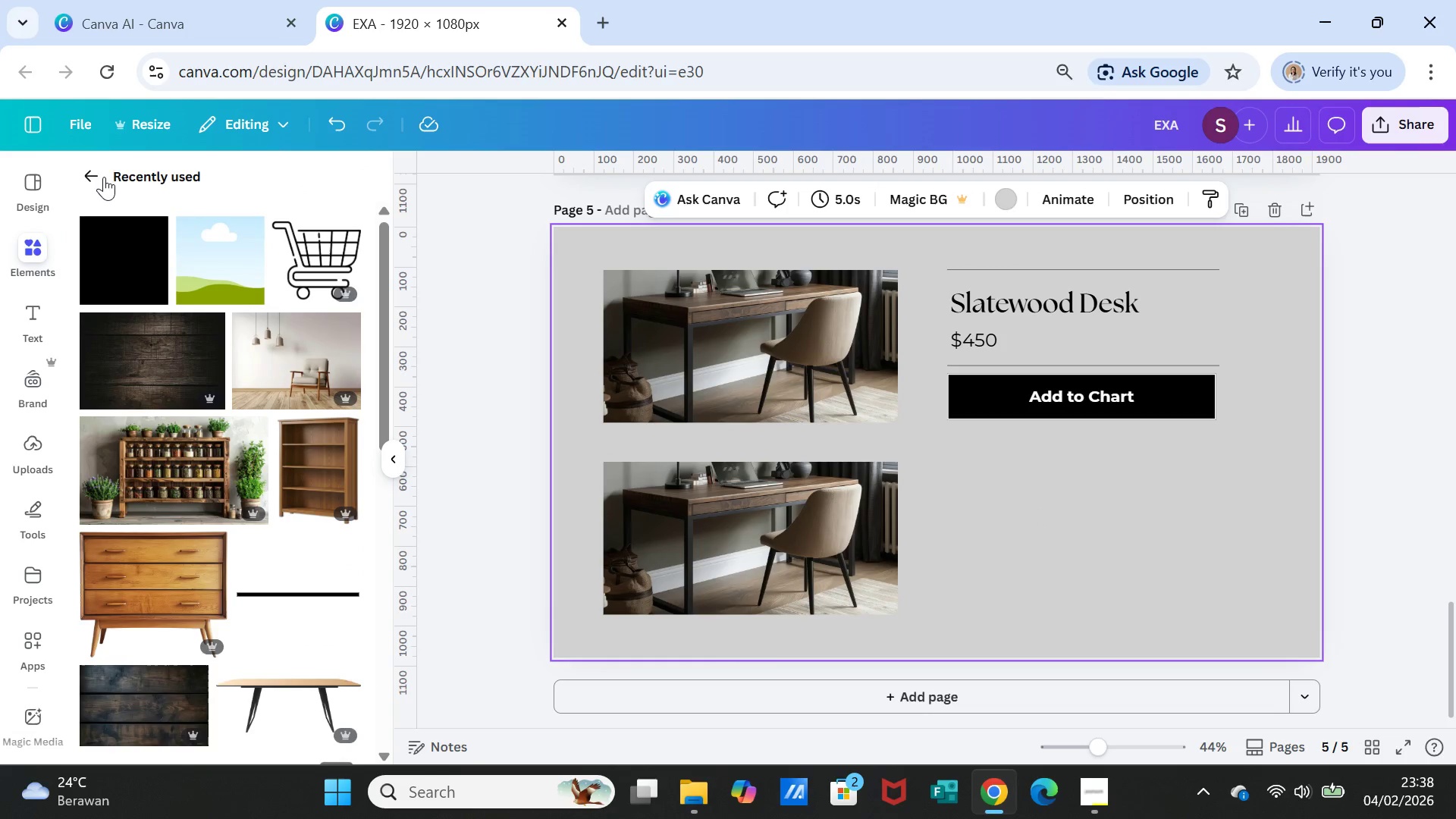 
left_click([92, 173])
 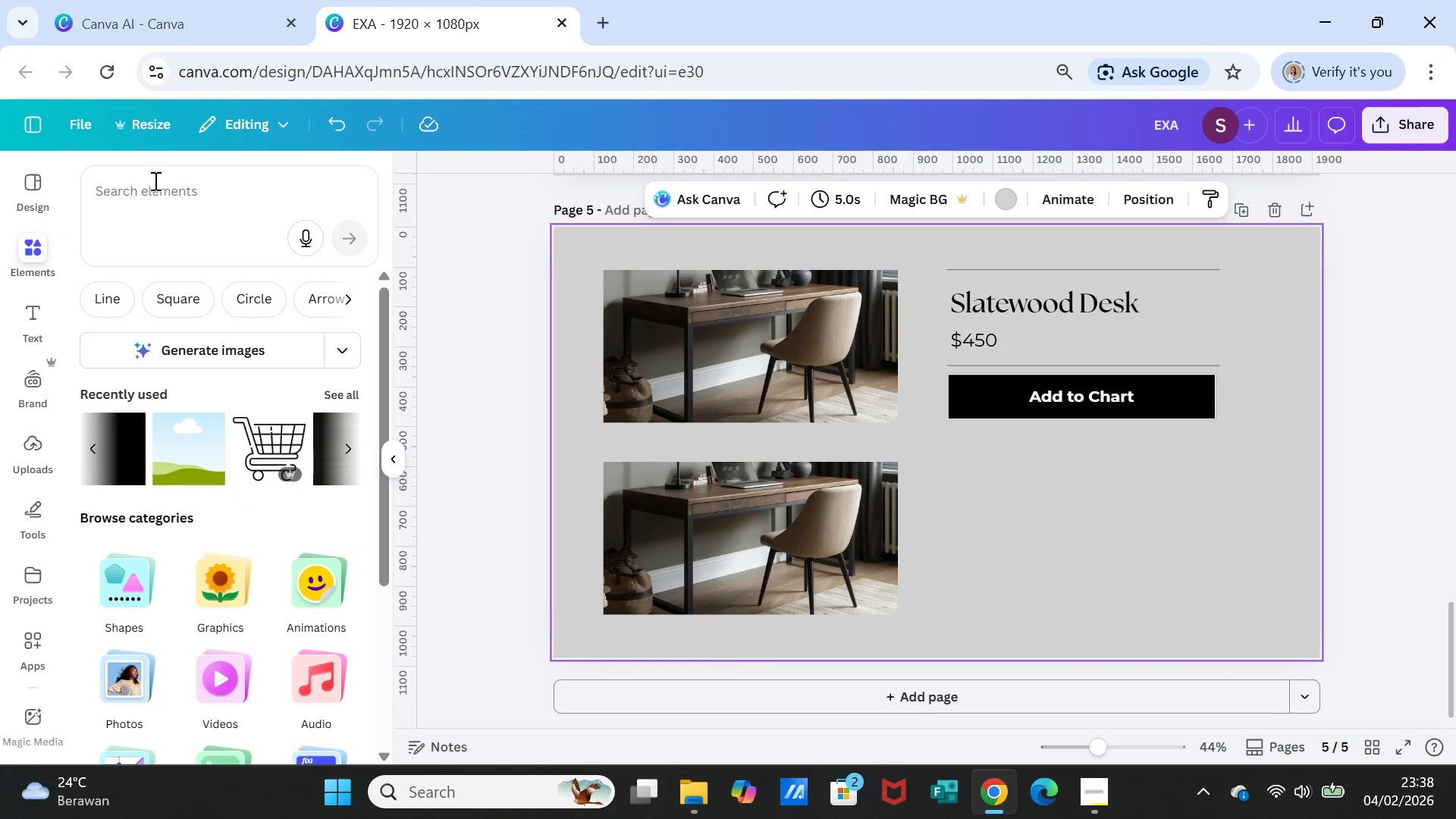 
left_click([154, 180])
 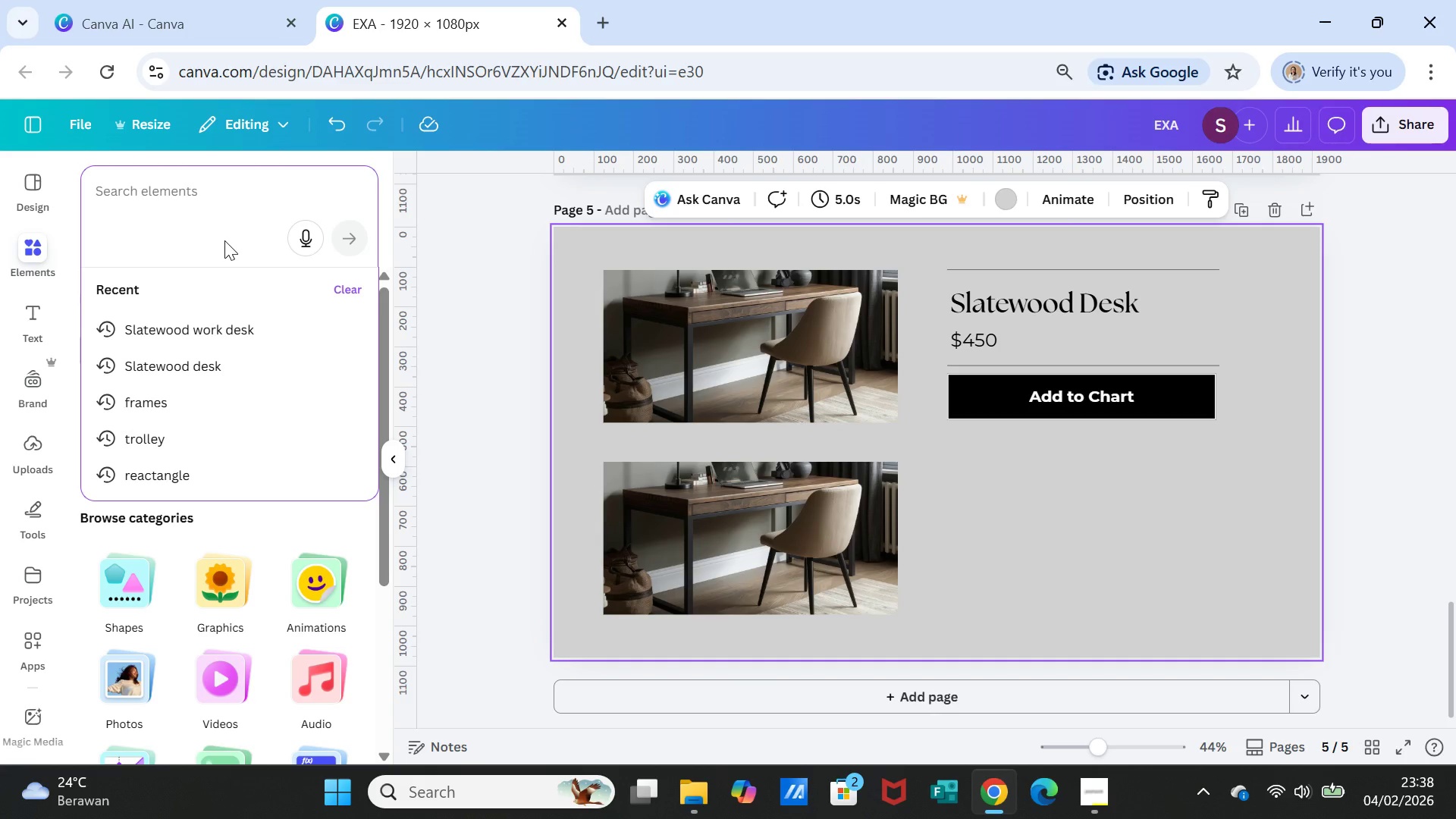 
type(craftsman )
 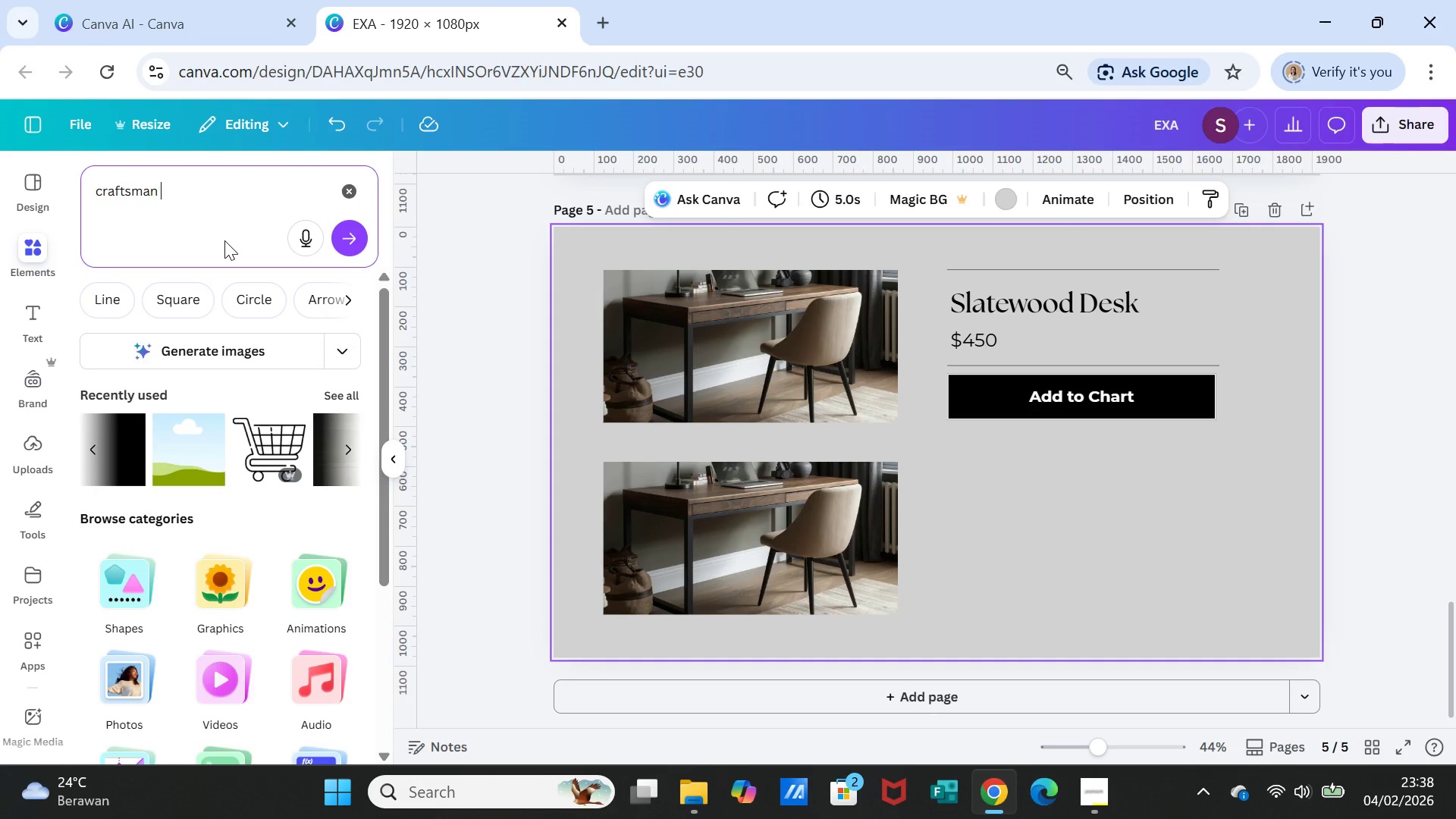 
wait(8.08)
 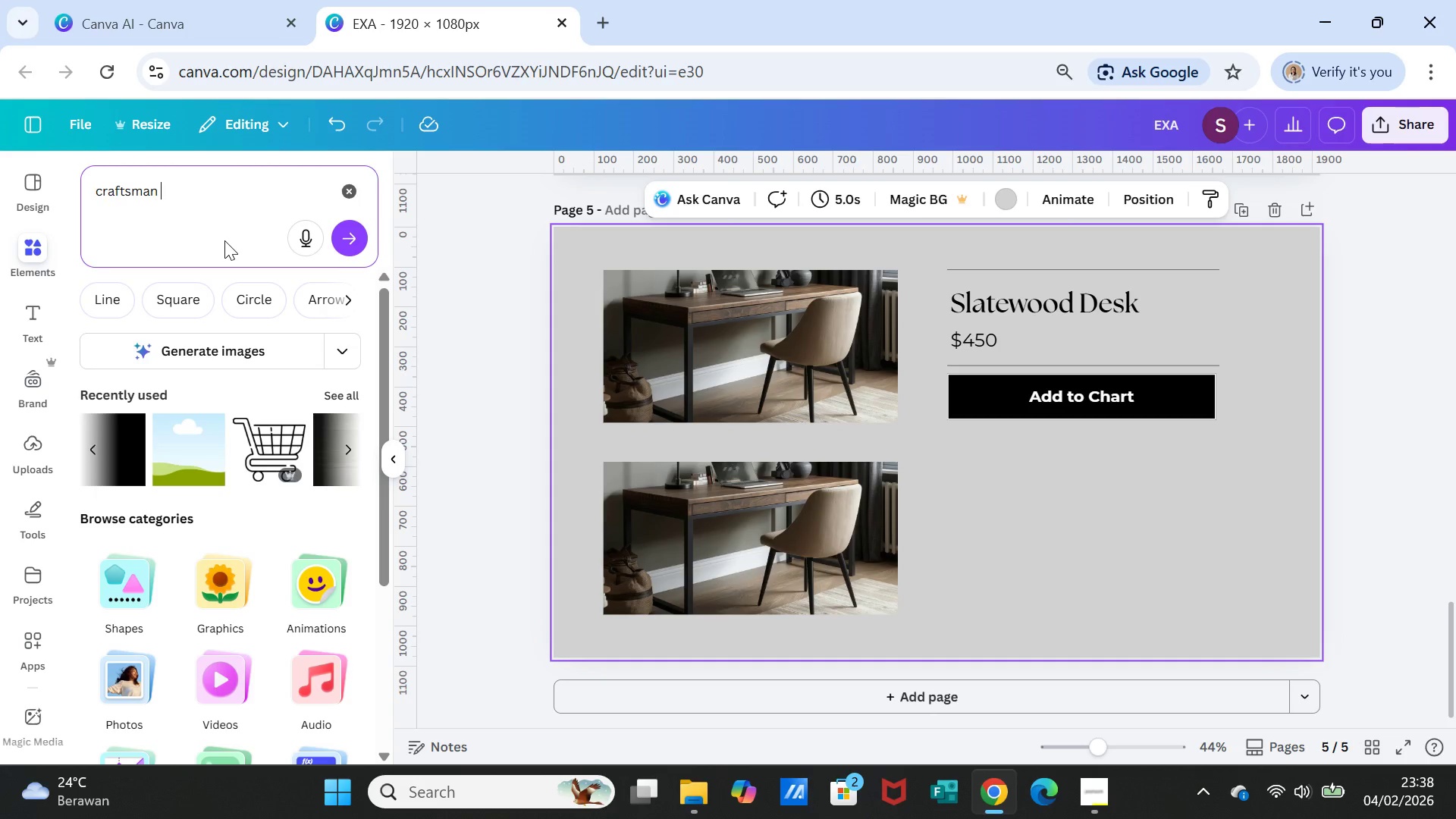 
type(working )
 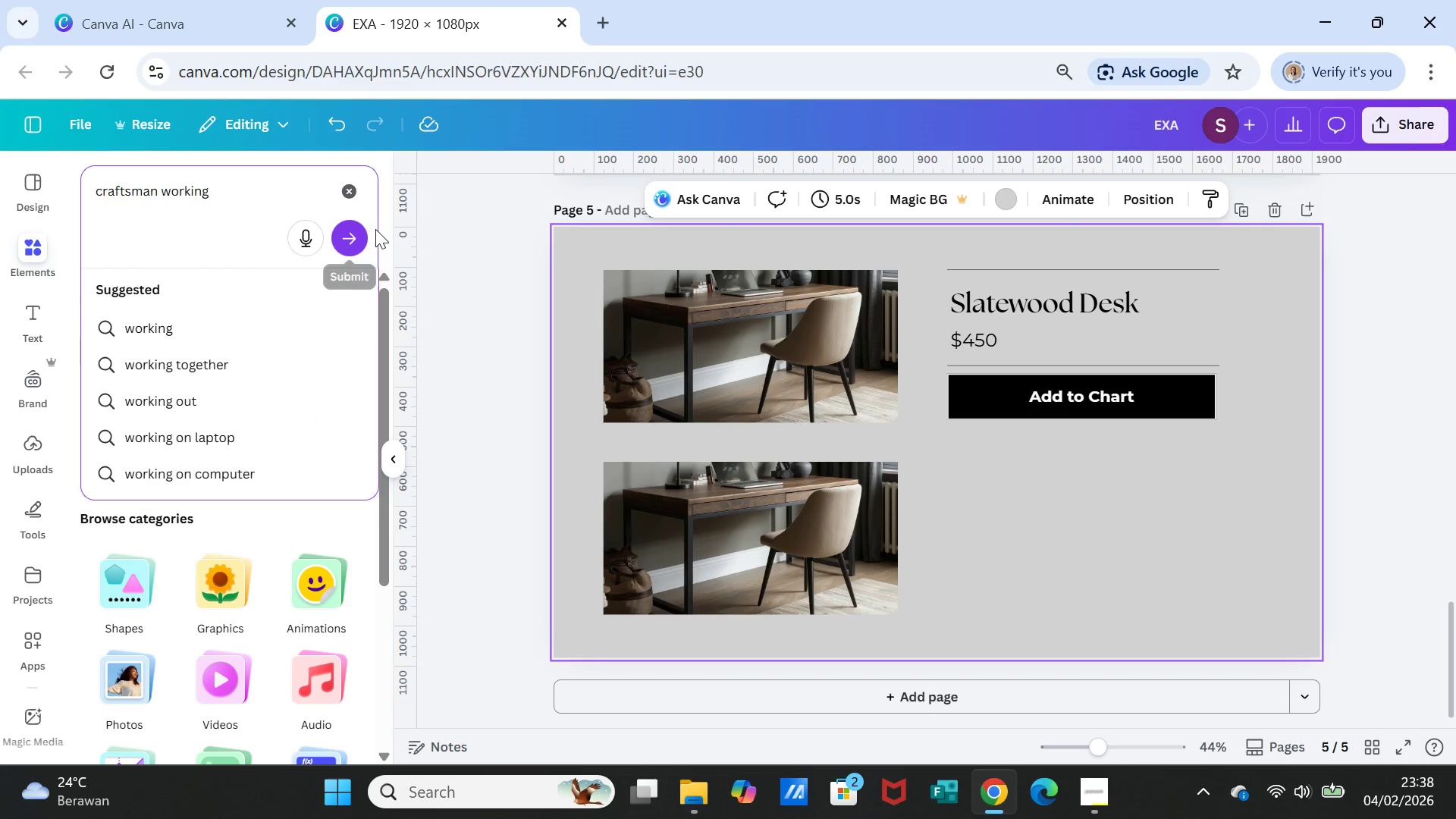 
left_click([358, 237])
 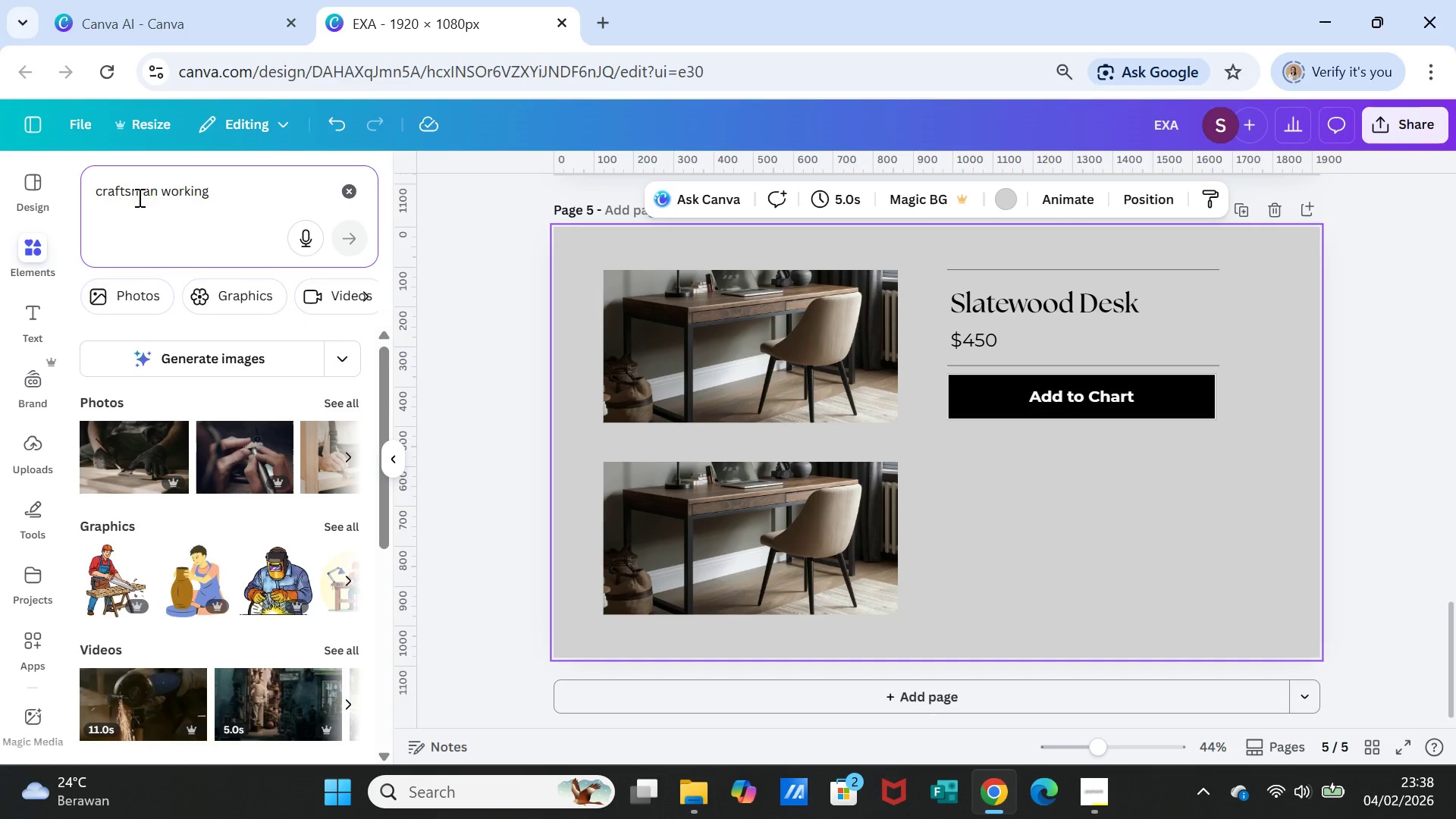 
wait(5.84)
 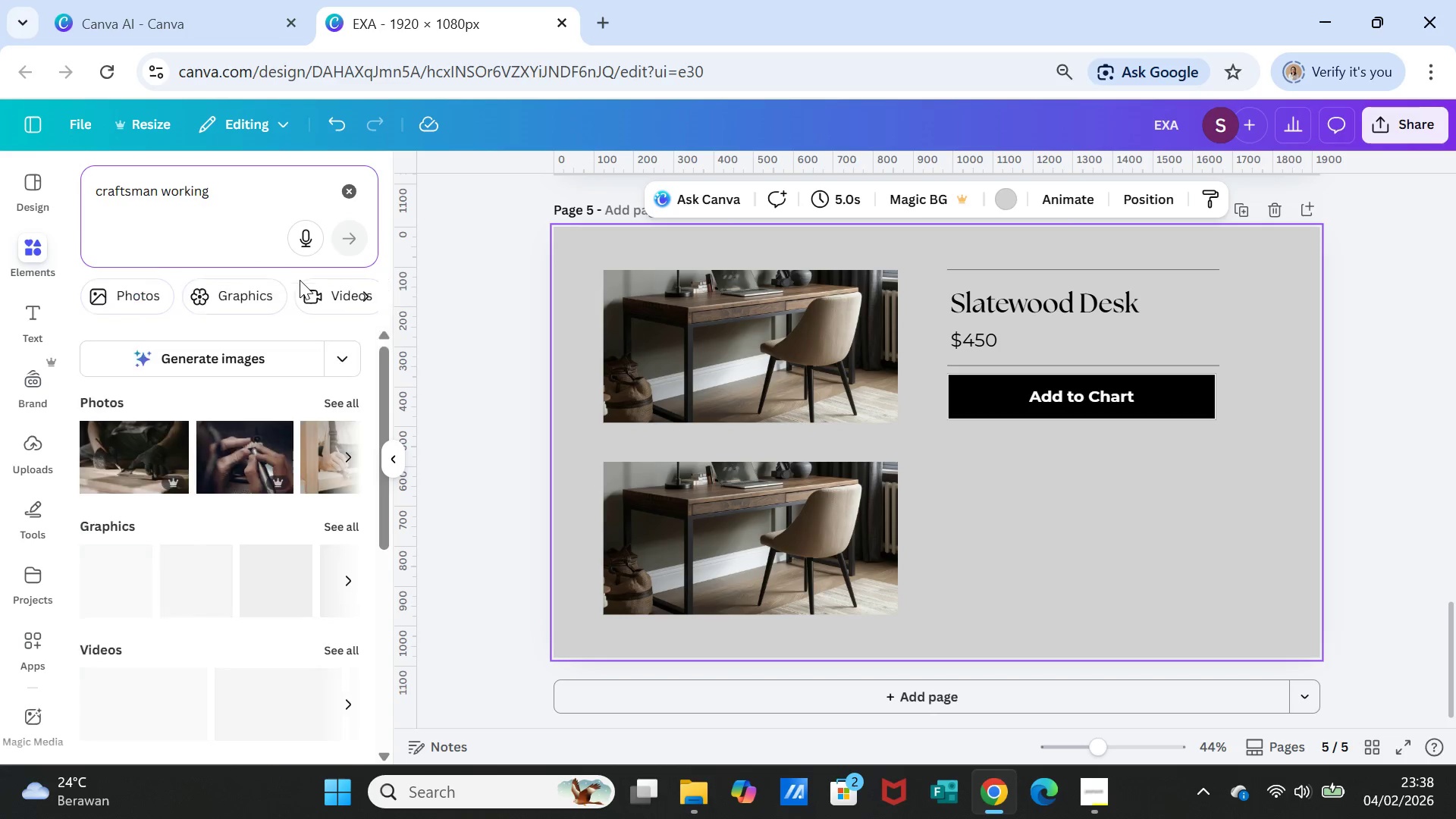 
left_click([98, 191])
 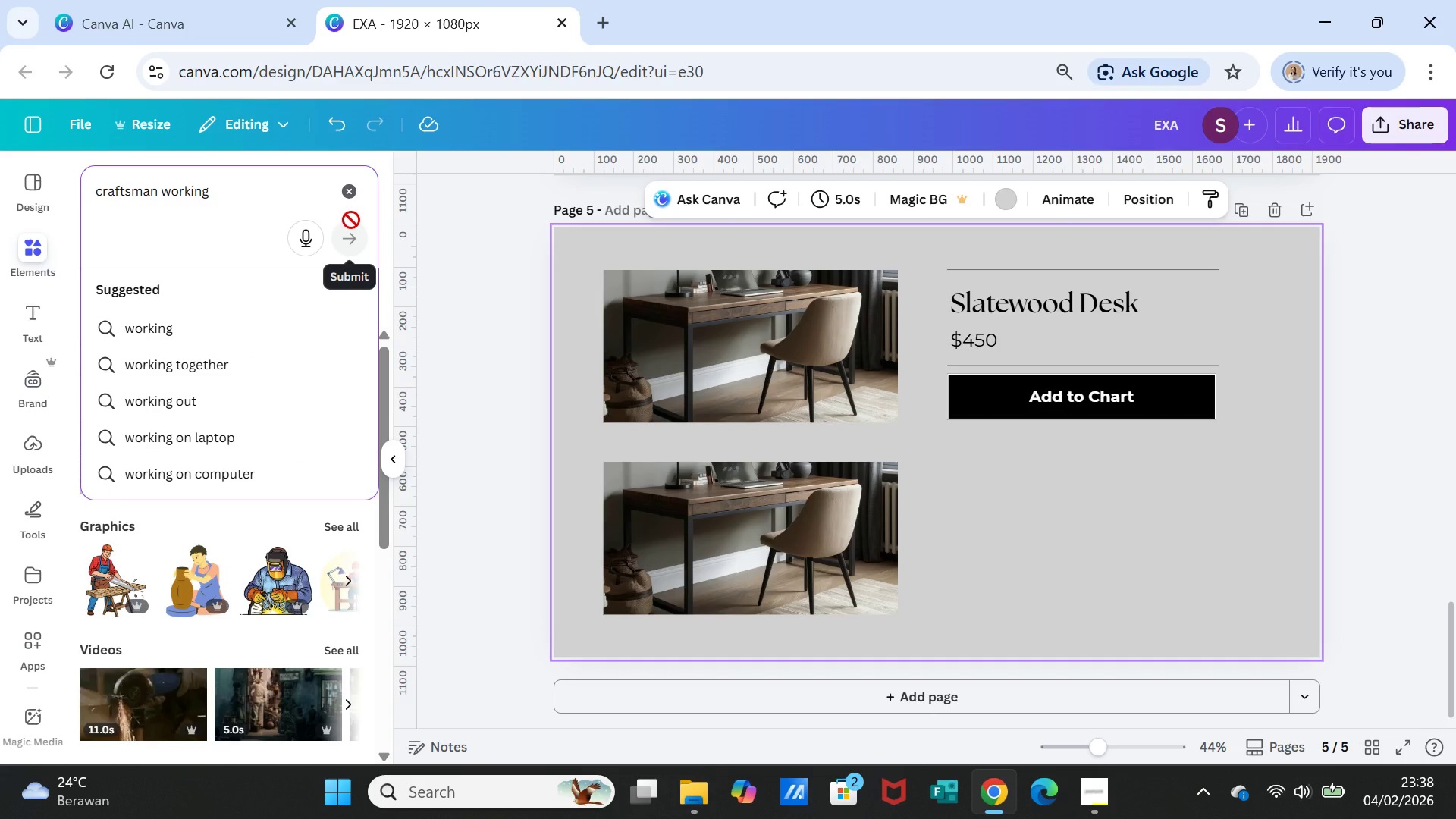 
type(view )
 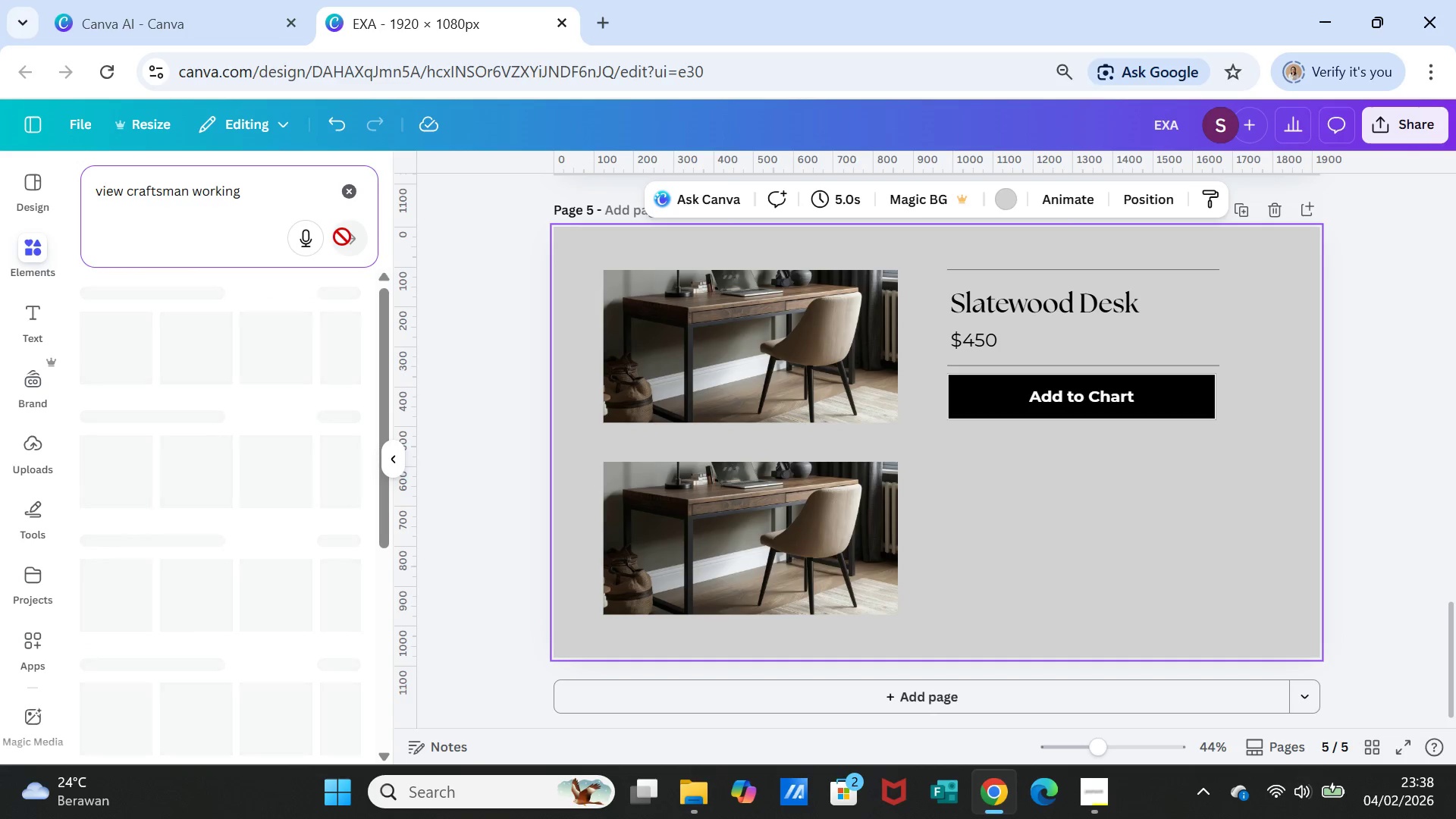 
mouse_move([310, 307])
 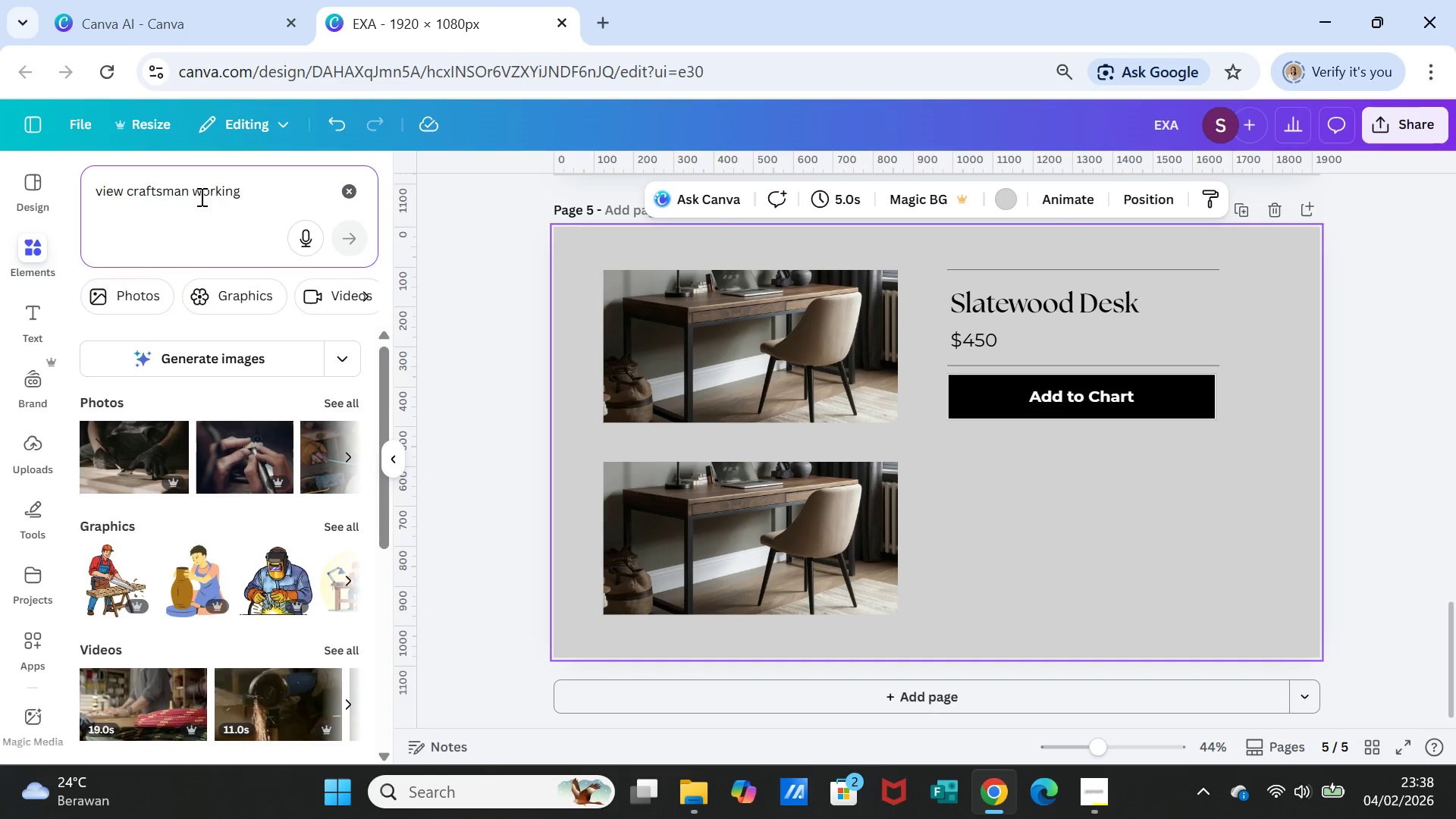 
left_click([194, 195])
 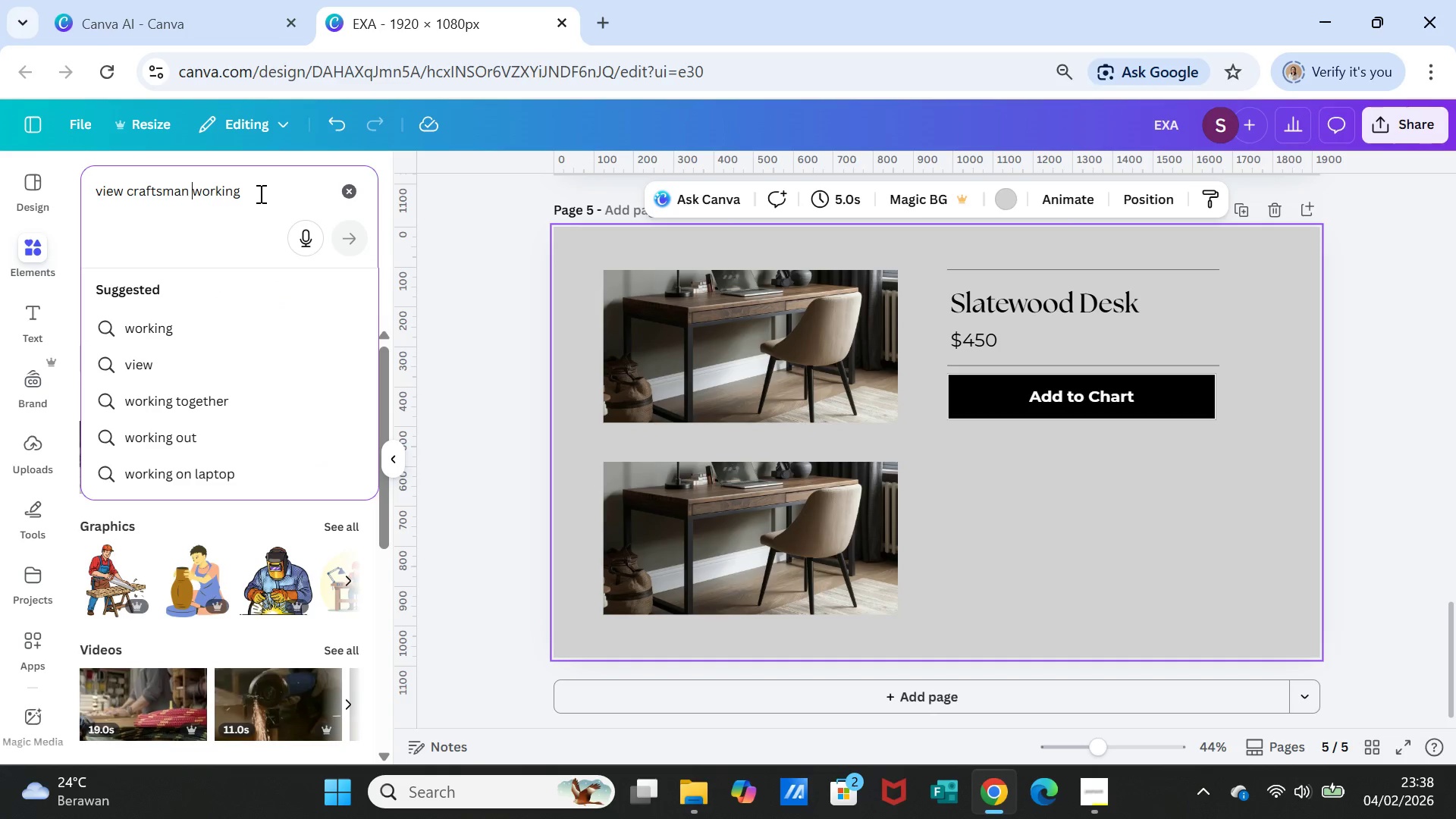 
left_click_drag(start_coordinate=[259, 193], to_coordinate=[194, 188])
 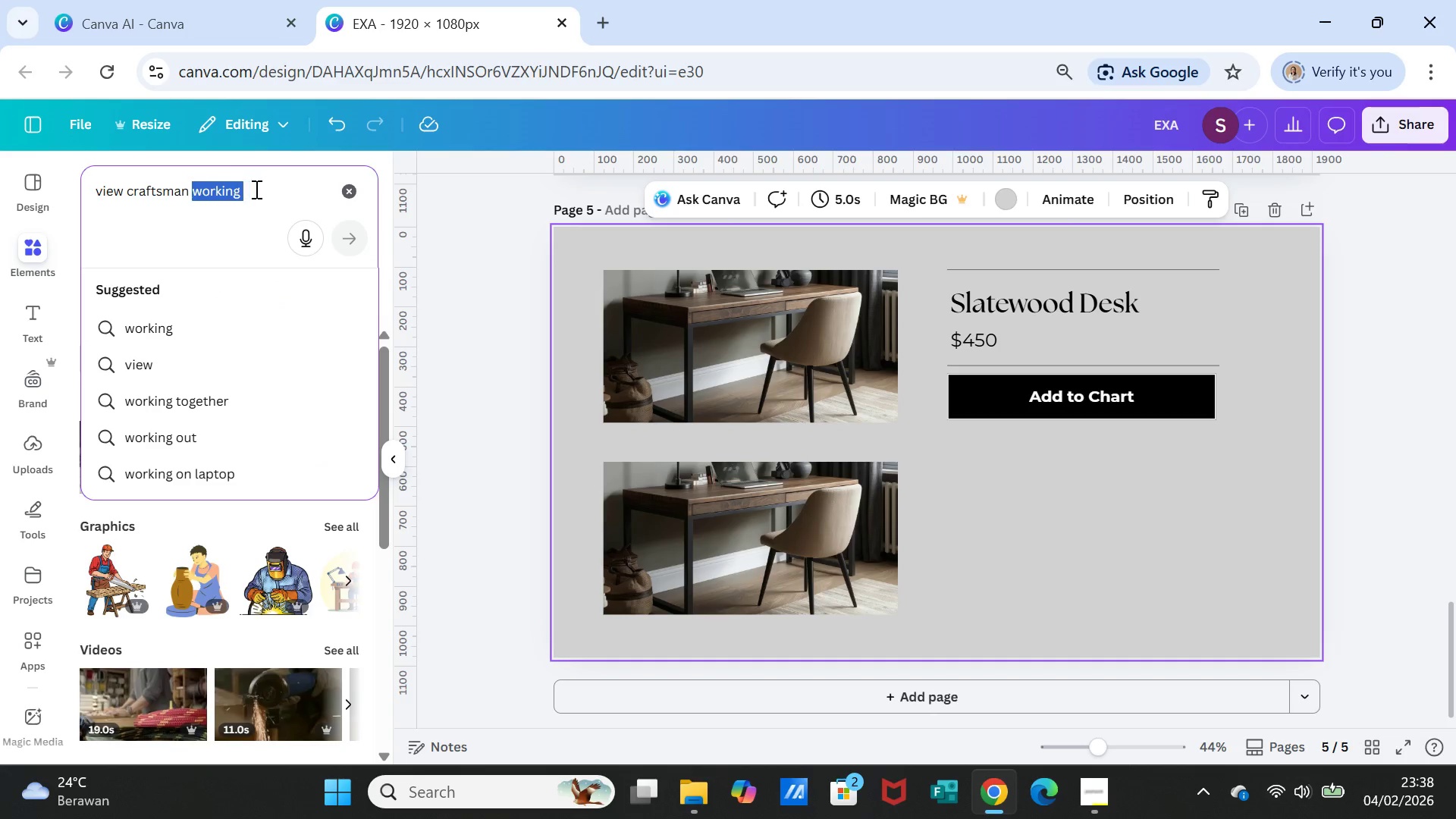 
left_click([256, 189])
 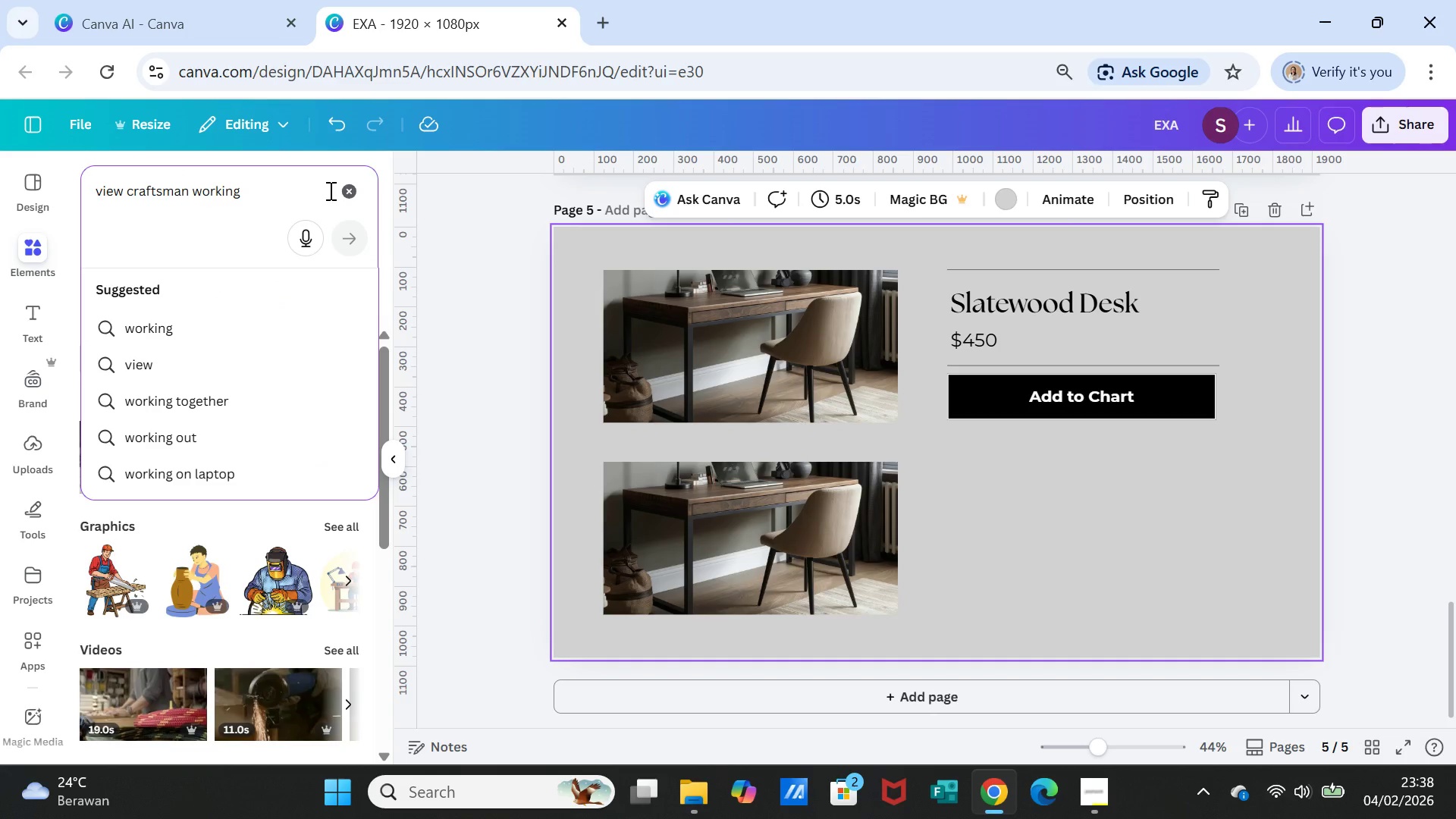 
type(on the tables)
key(Backspace)
 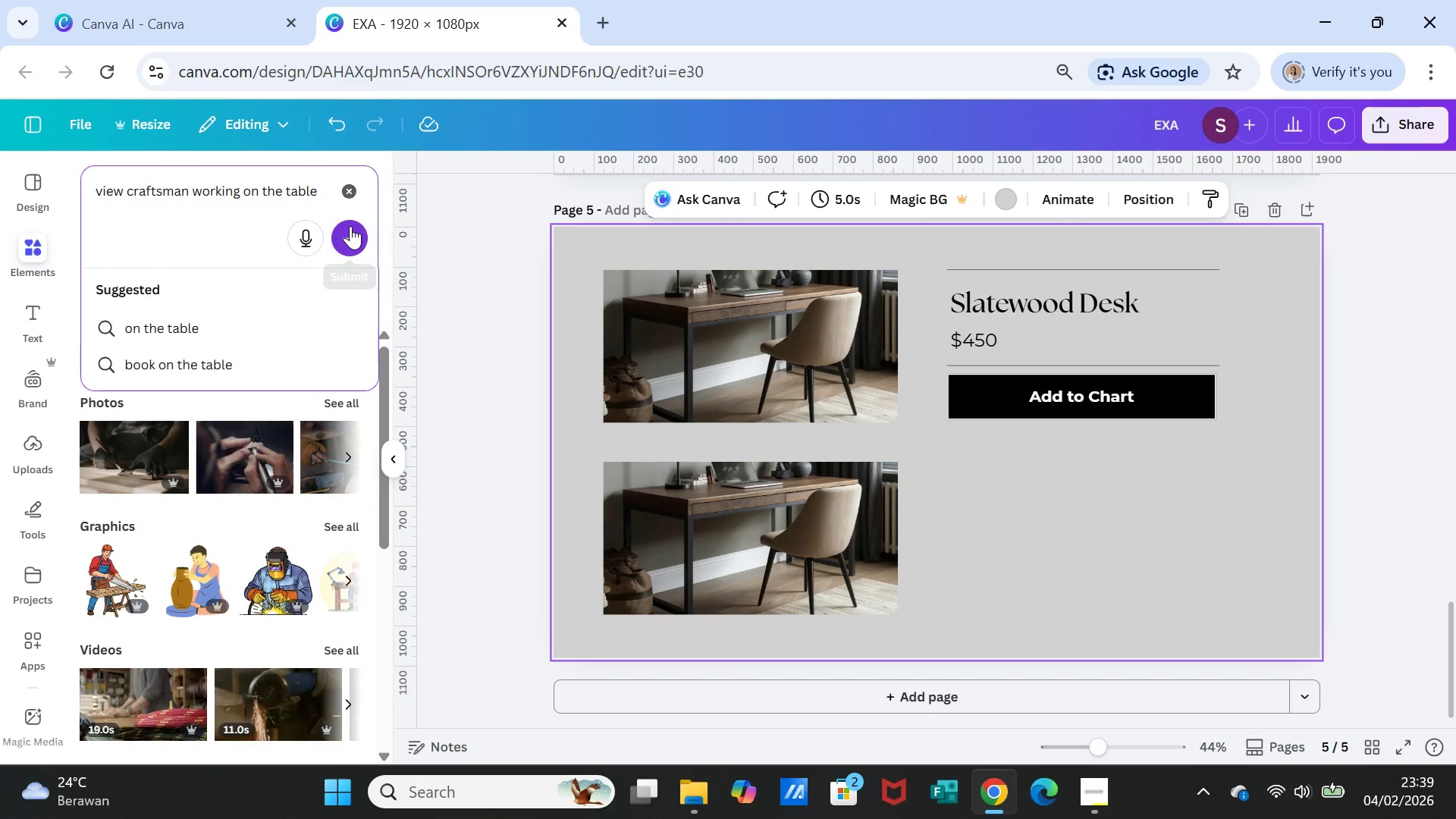 
left_click([350, 226])
 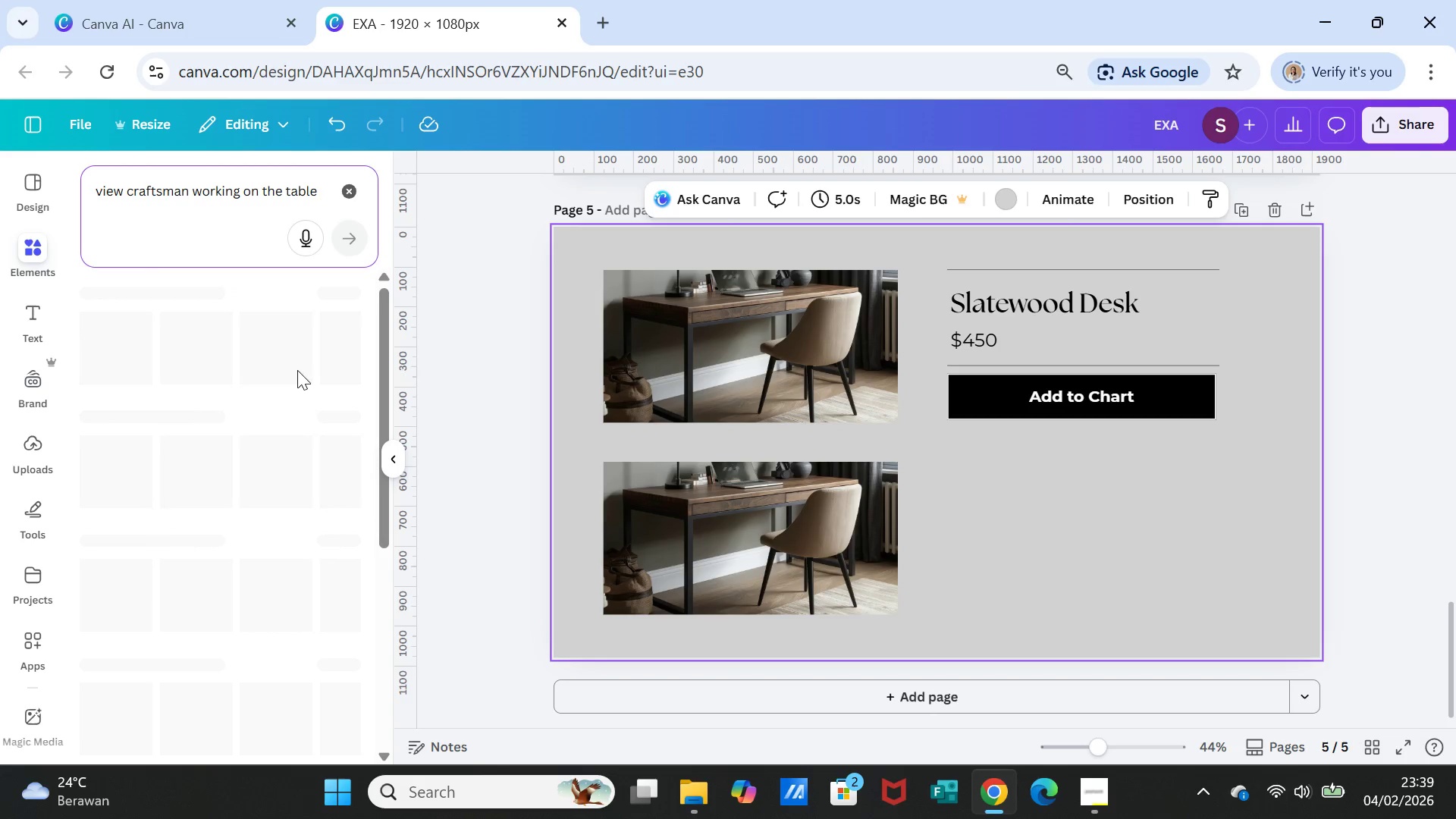 
mouse_move([274, 367])
 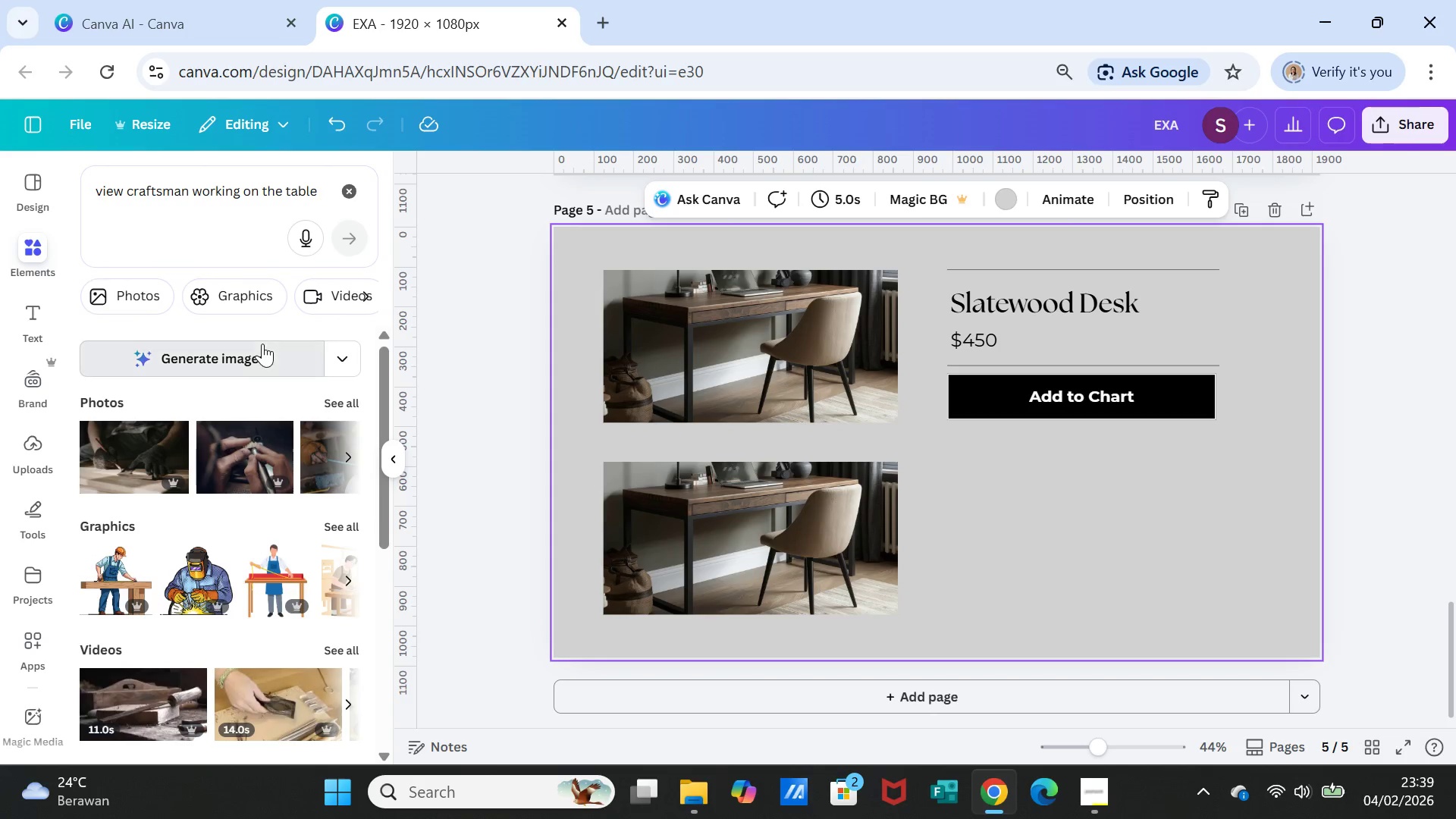 
left_click([262, 344])
 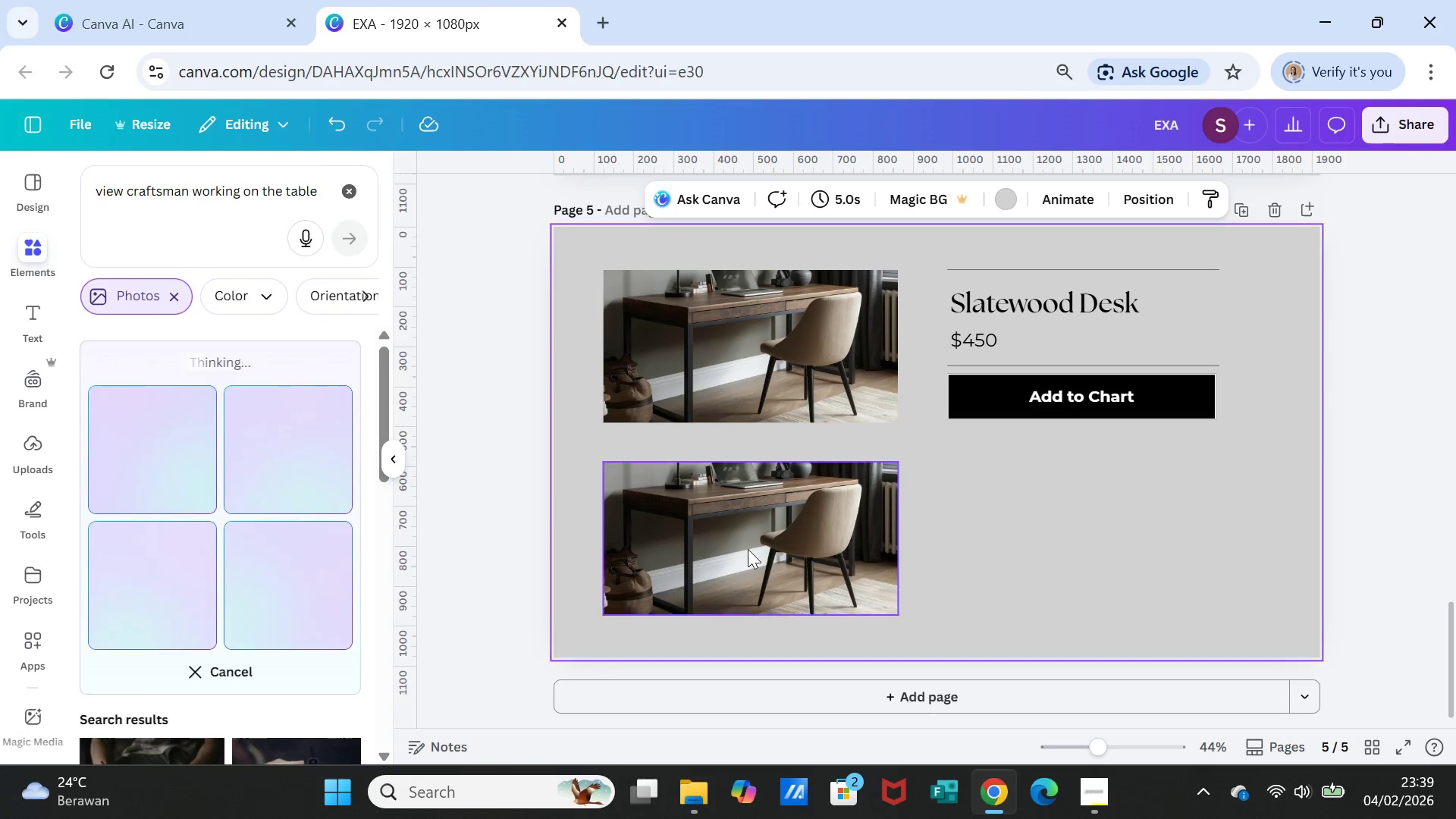 
key(Delete)
 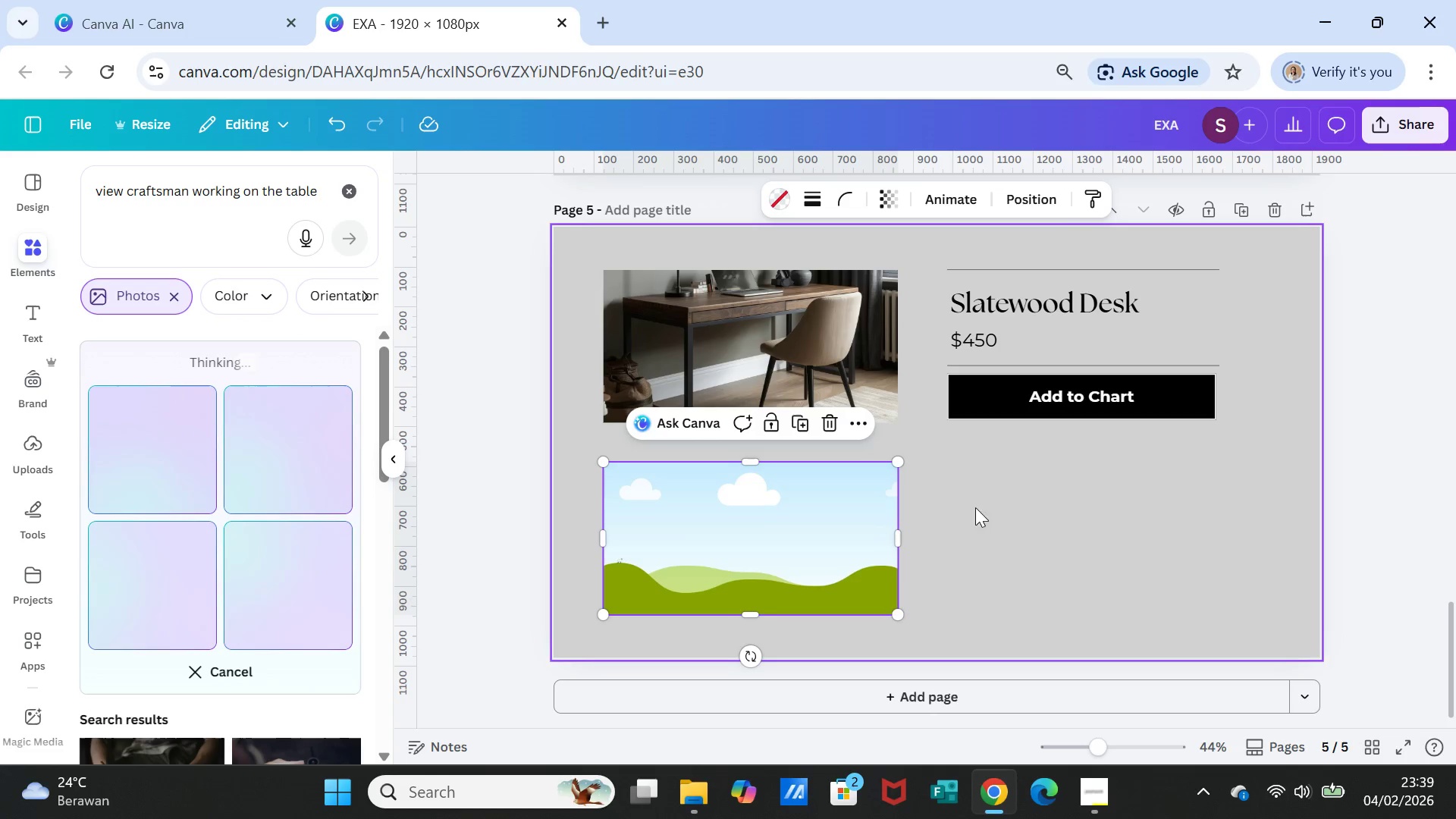 
left_click([992, 504])
 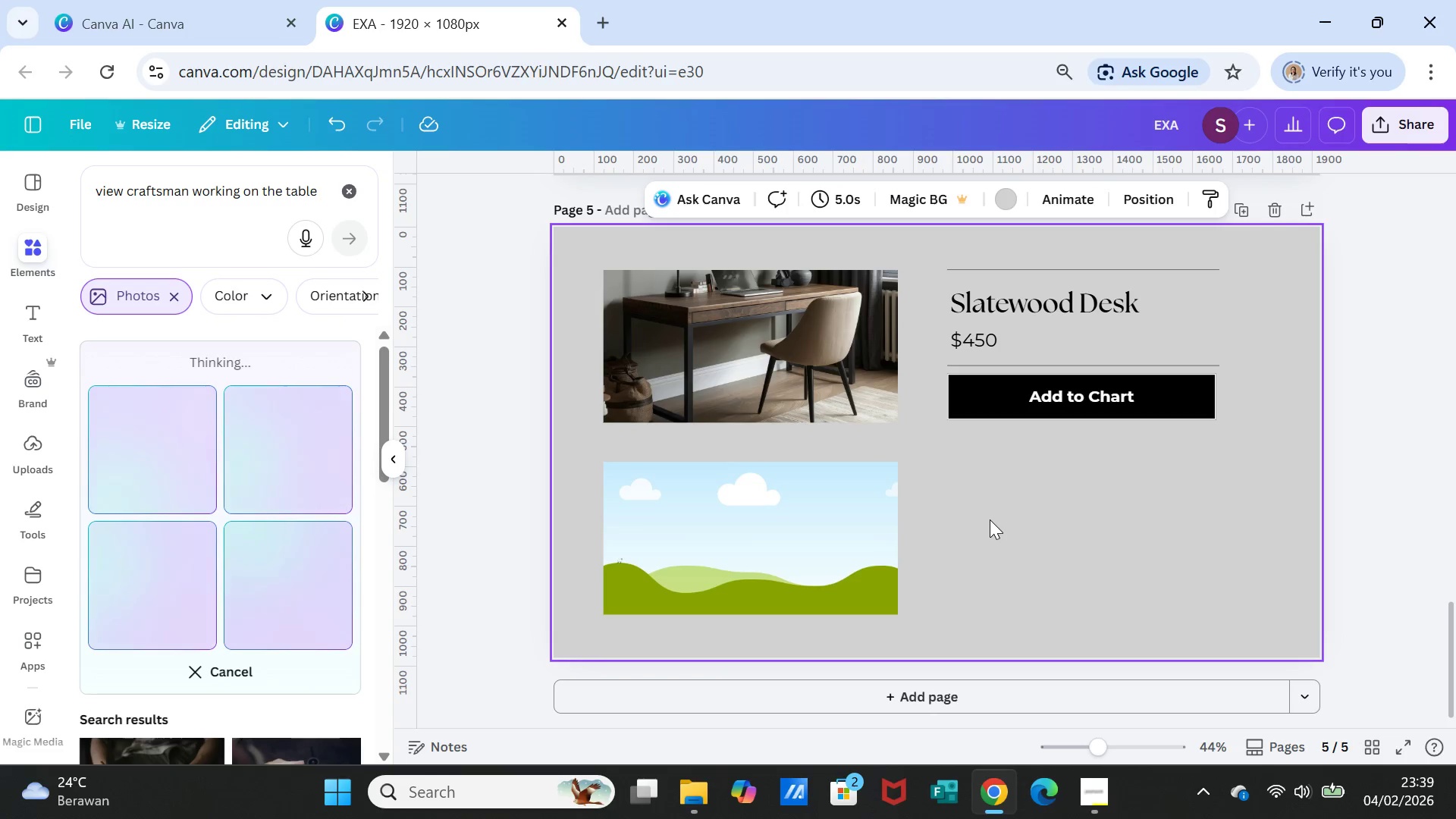 
scroll: coordinate [990, 519], scroll_direction: up, amount: 1.0
 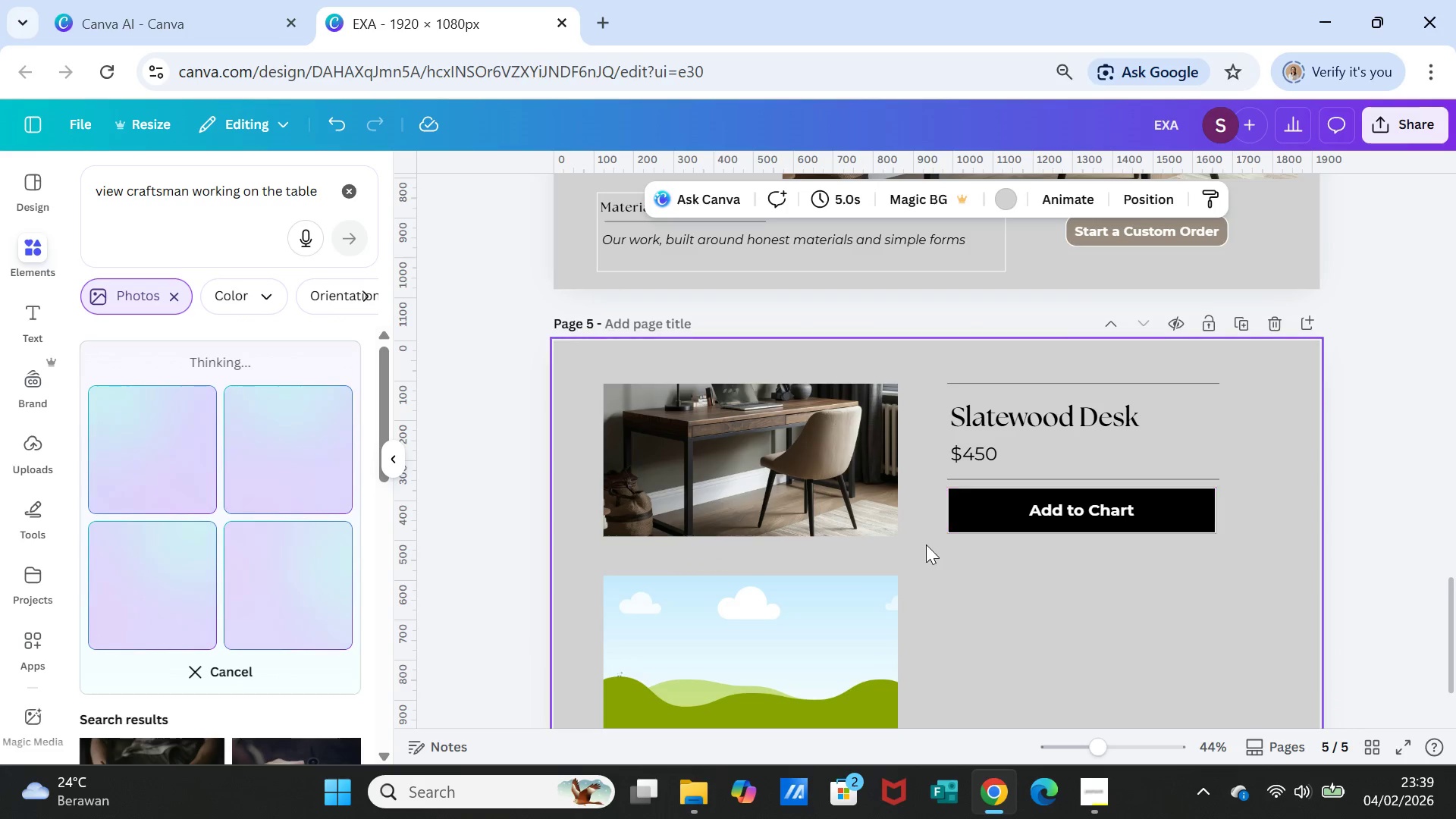 
left_click([868, 449])
 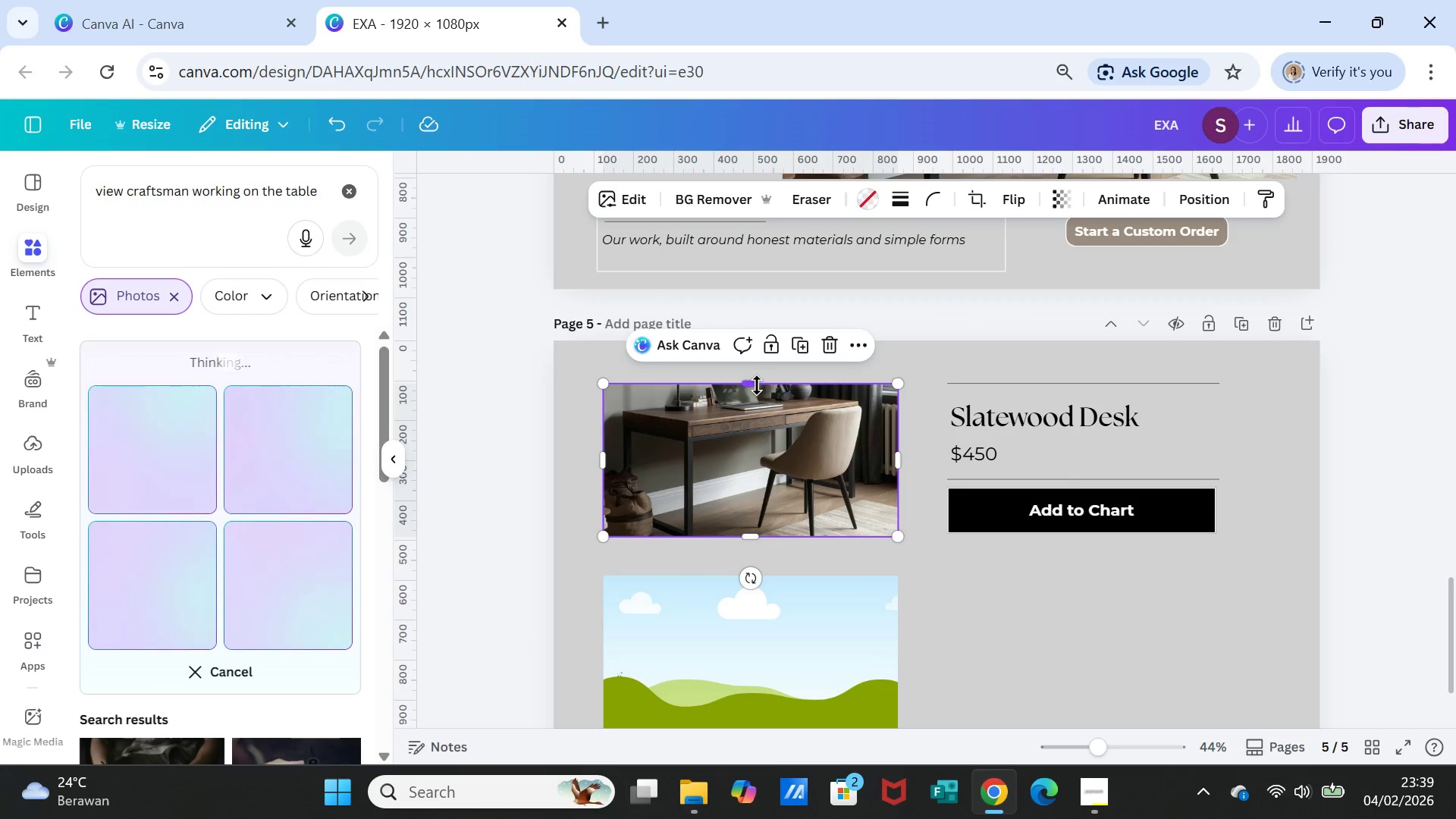 
left_click_drag(start_coordinate=[757, 385], to_coordinate=[757, 365])
 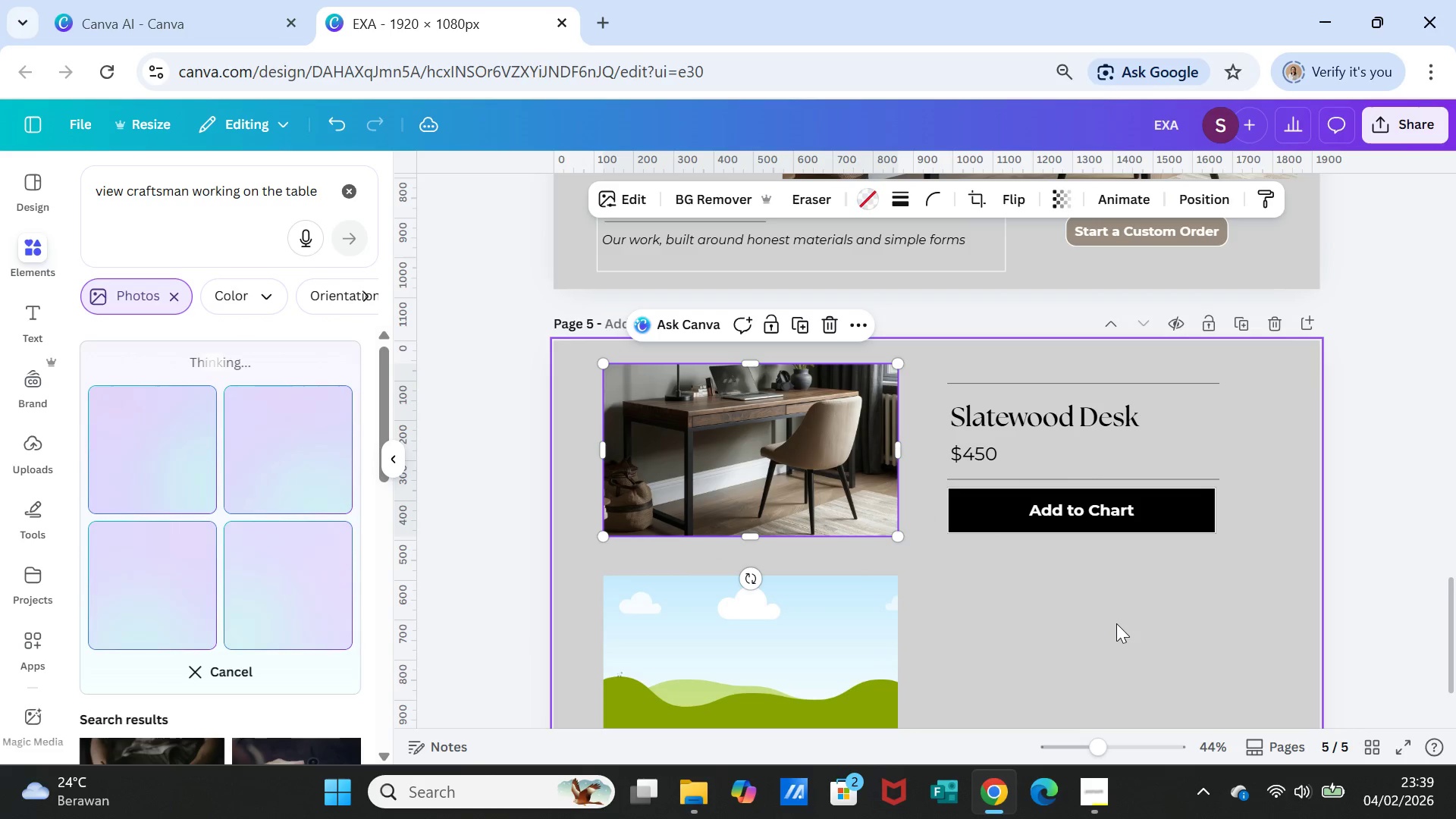 
left_click([1116, 623])
 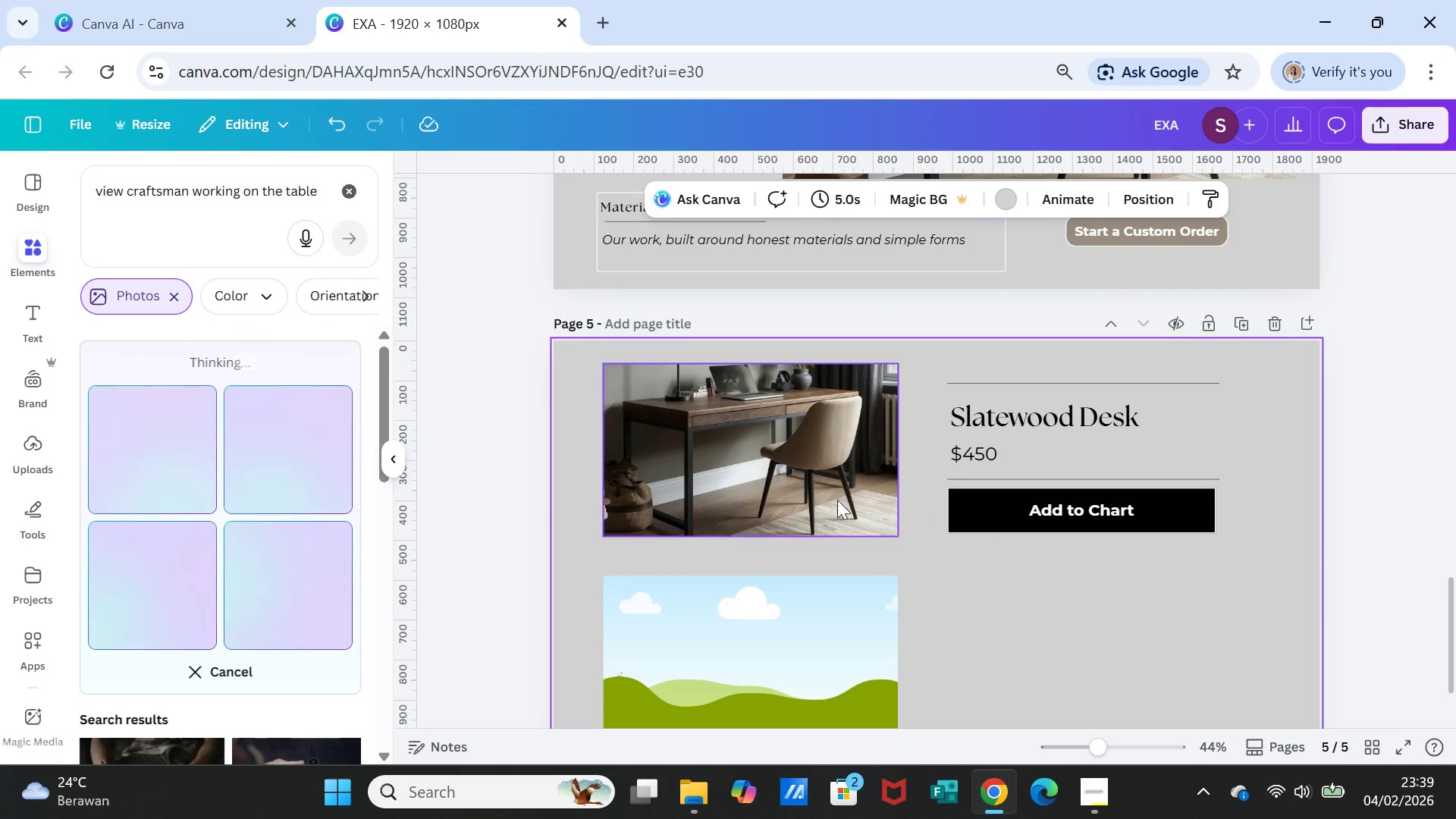 
left_click_drag(start_coordinate=[833, 482], to_coordinate=[833, 491])
 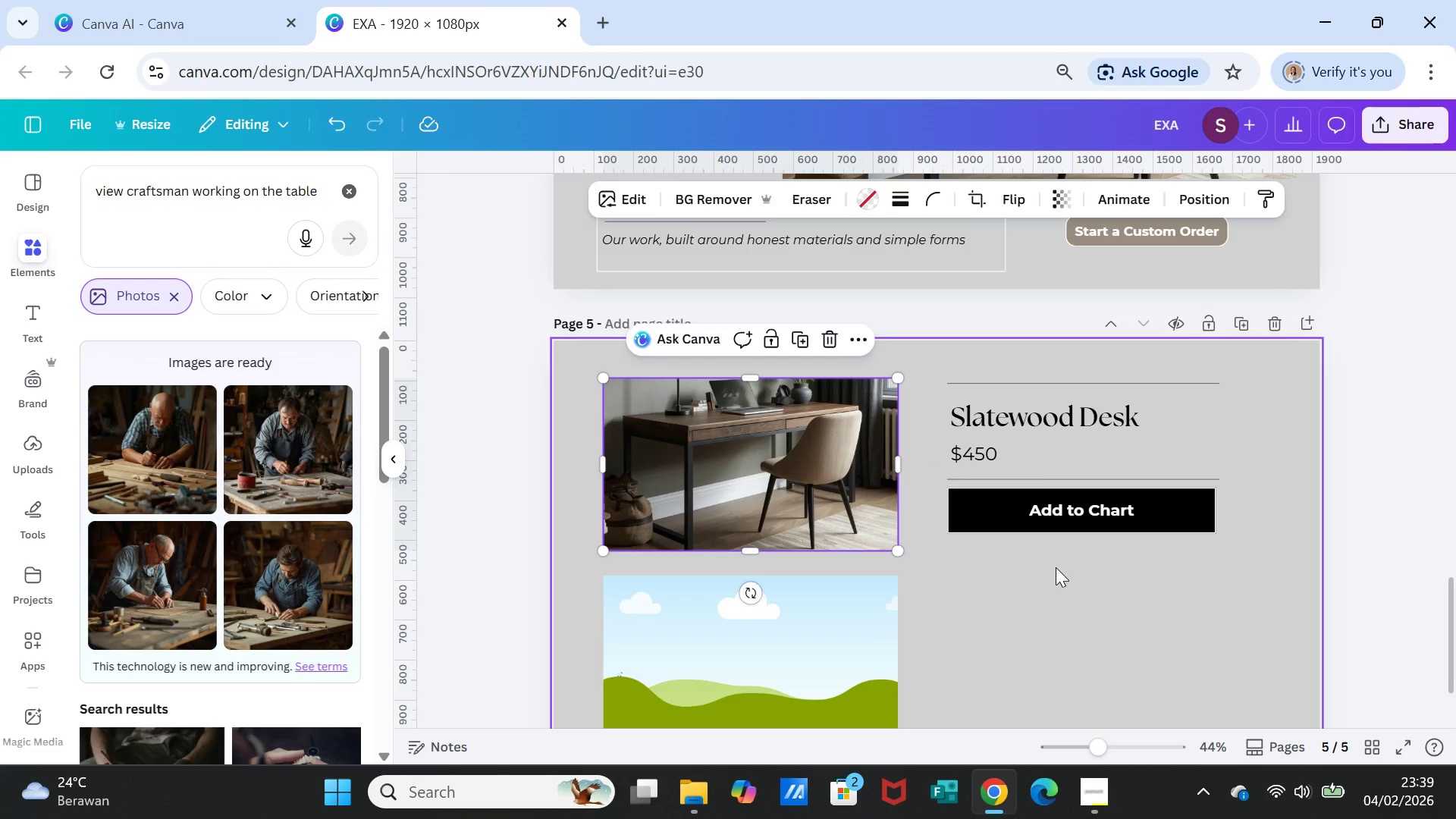 
left_click([1056, 587])
 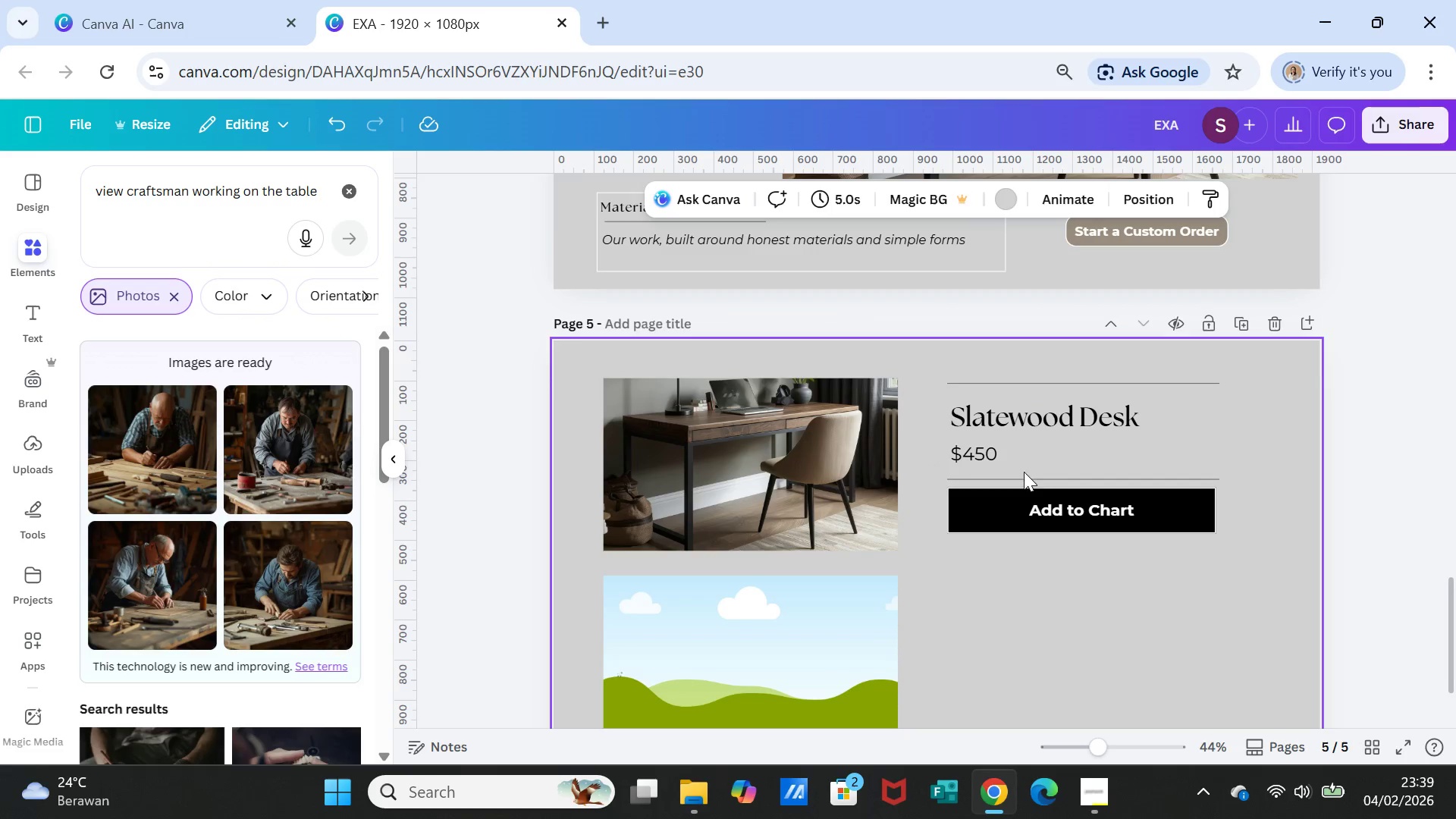 
left_click_drag(start_coordinate=[1018, 501], to_coordinate=[1020, 513])
 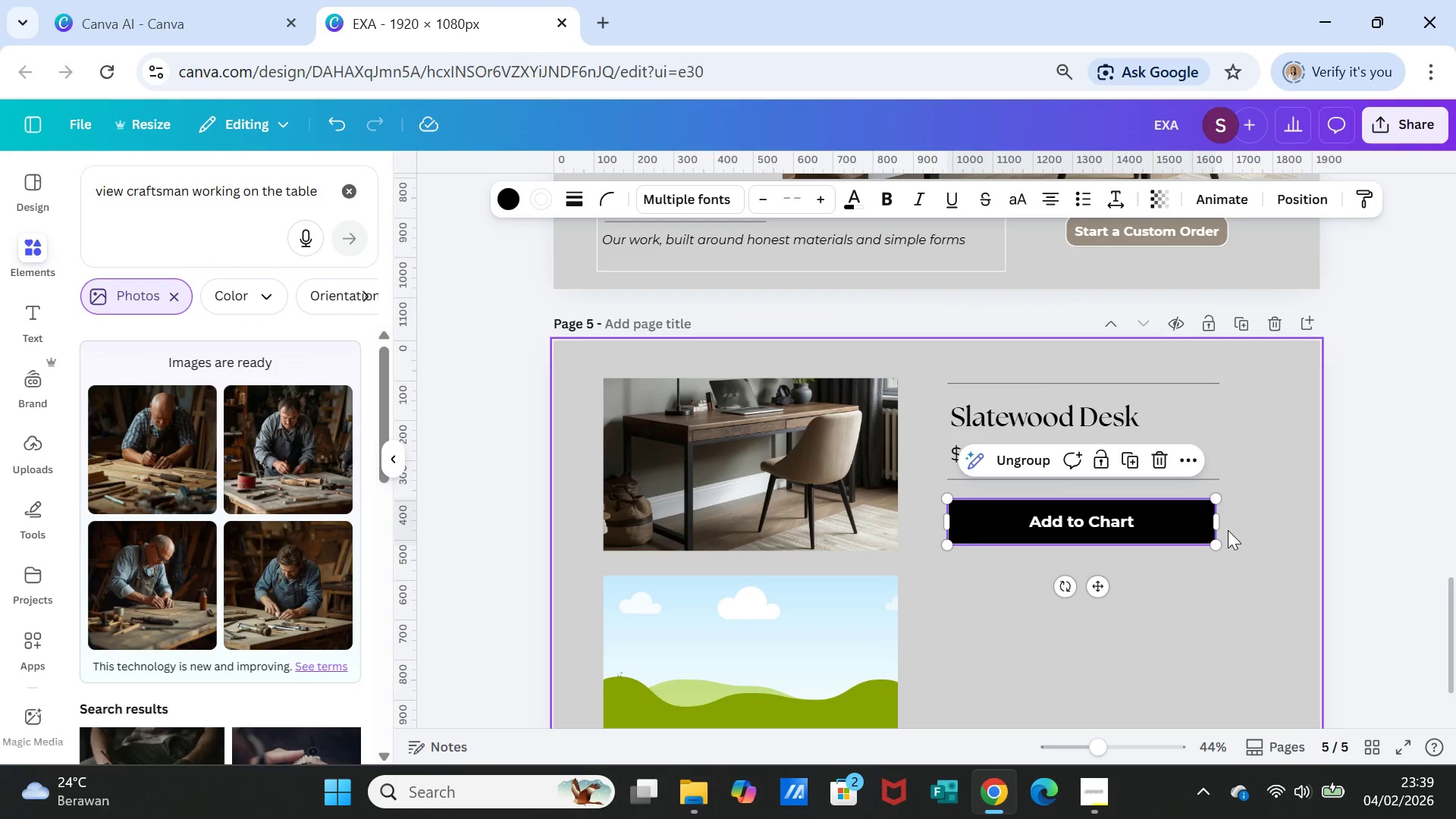 
left_click([1228, 530])
 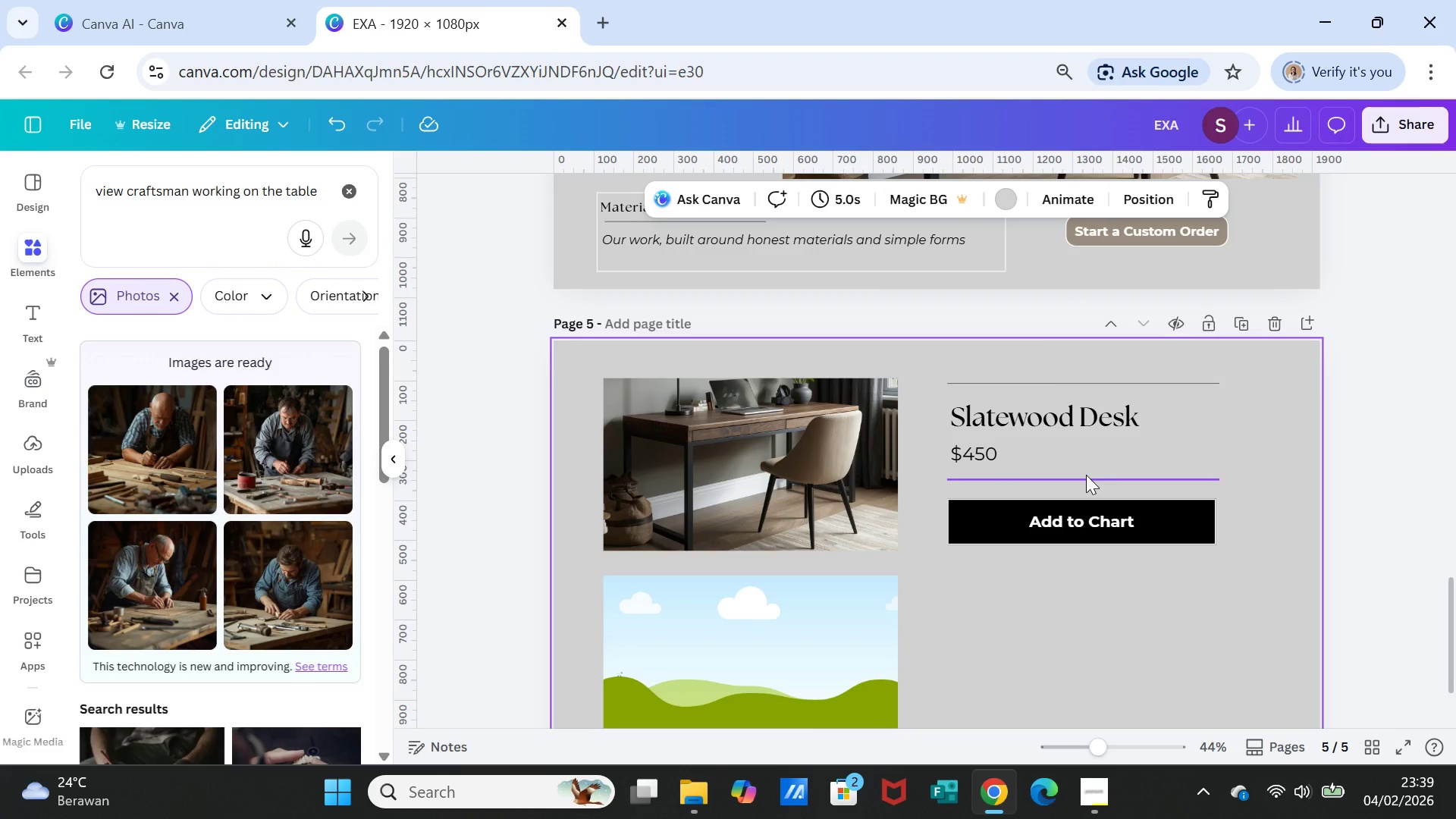 
left_click_drag(start_coordinate=[1086, 475], to_coordinate=[1087, 485])
 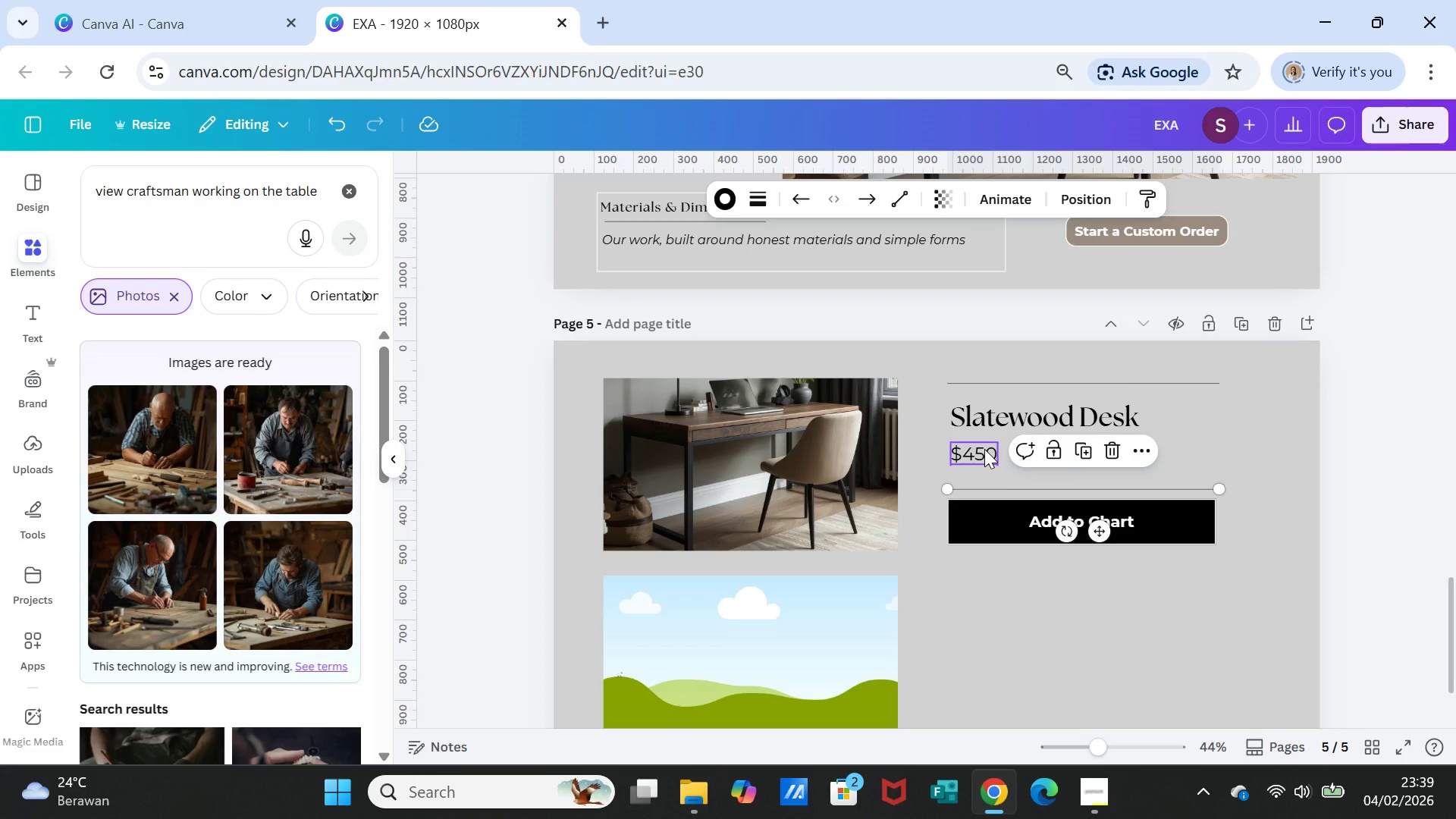 
left_click([984, 449])
 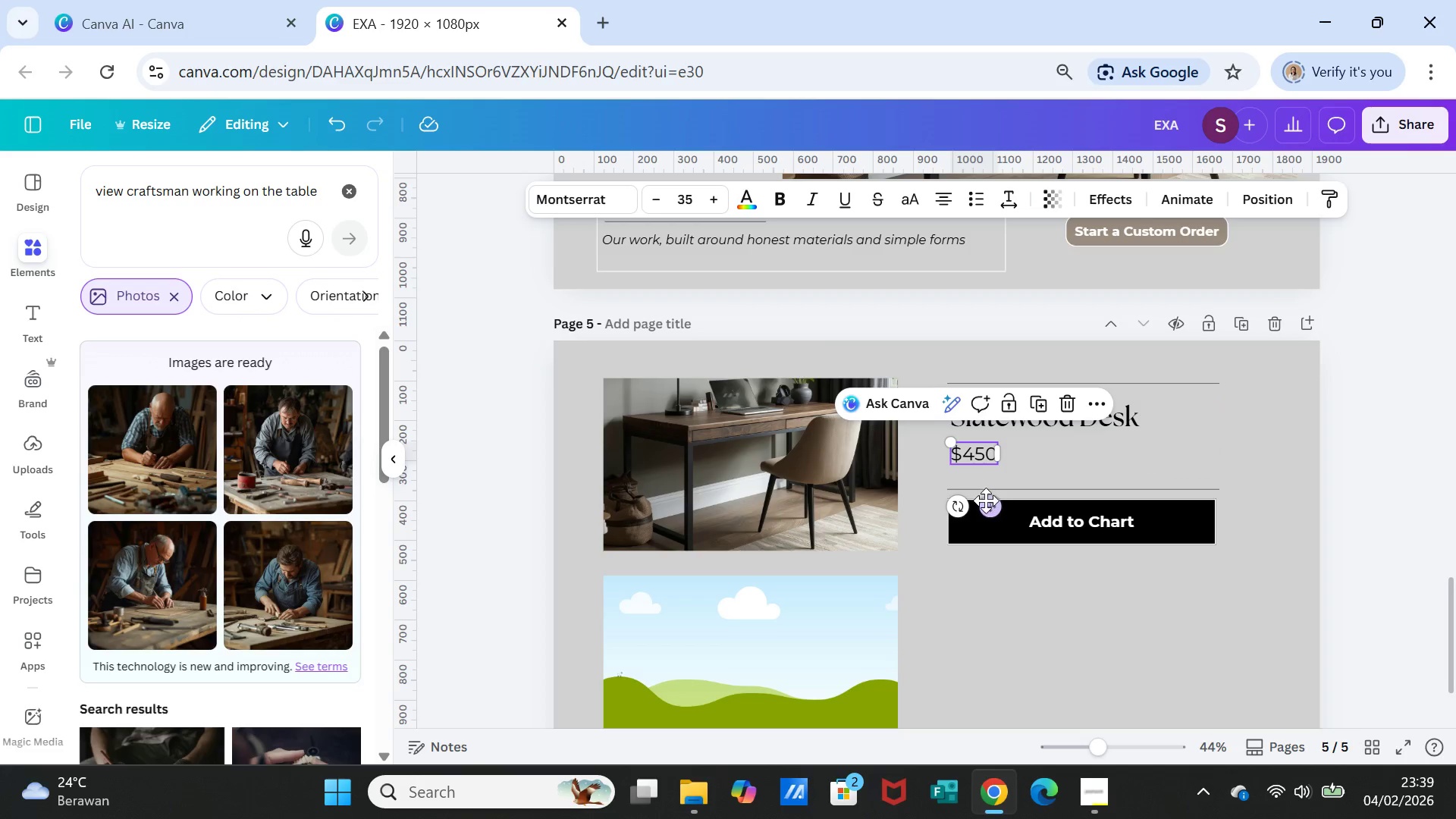 
left_click_drag(start_coordinate=[986, 500], to_coordinate=[988, 516])
 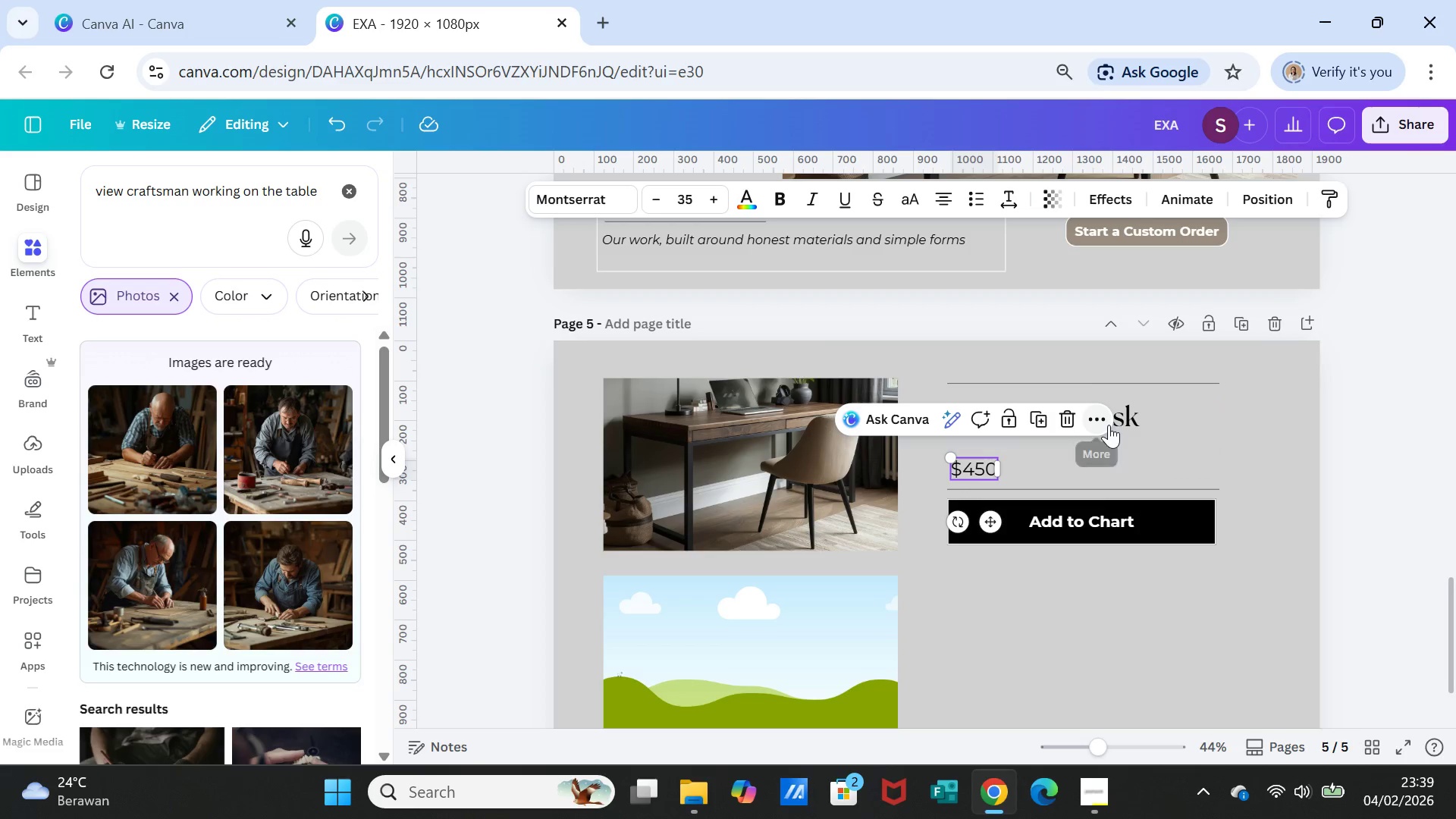 
left_click([1109, 425])
 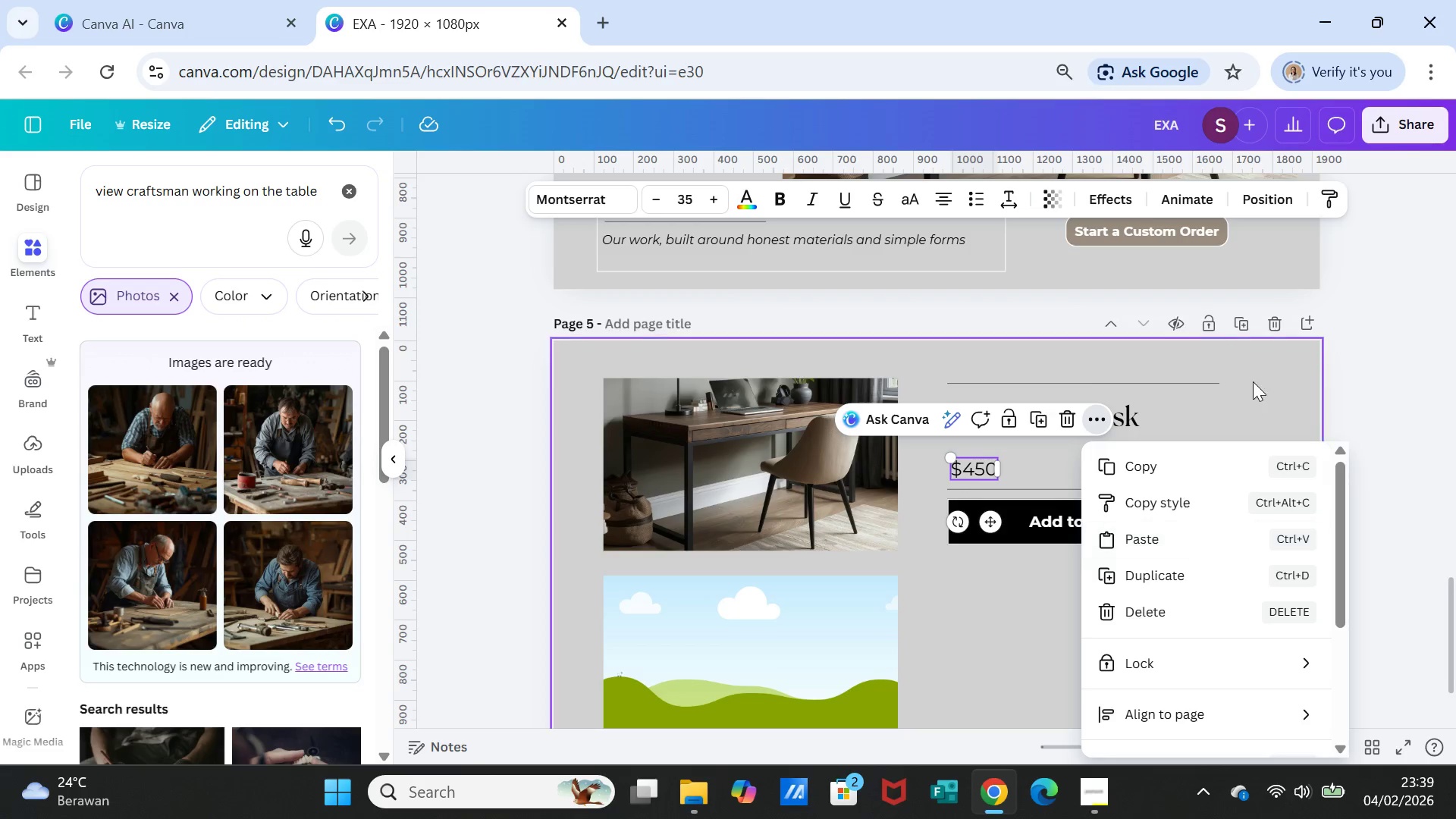 
left_click([1248, 378])
 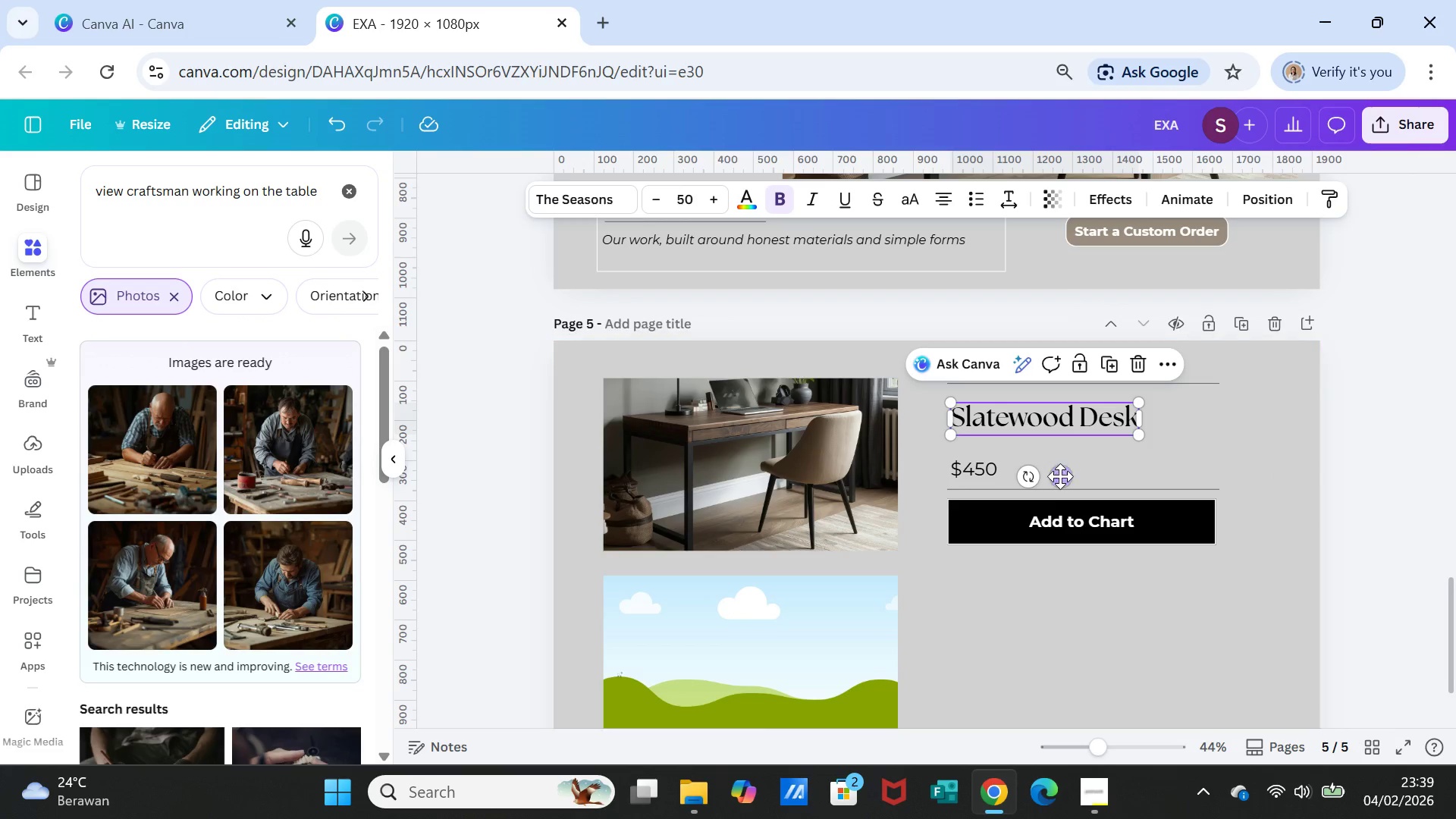 
left_click_drag(start_coordinate=[1051, 476], to_coordinate=[1052, 486])
 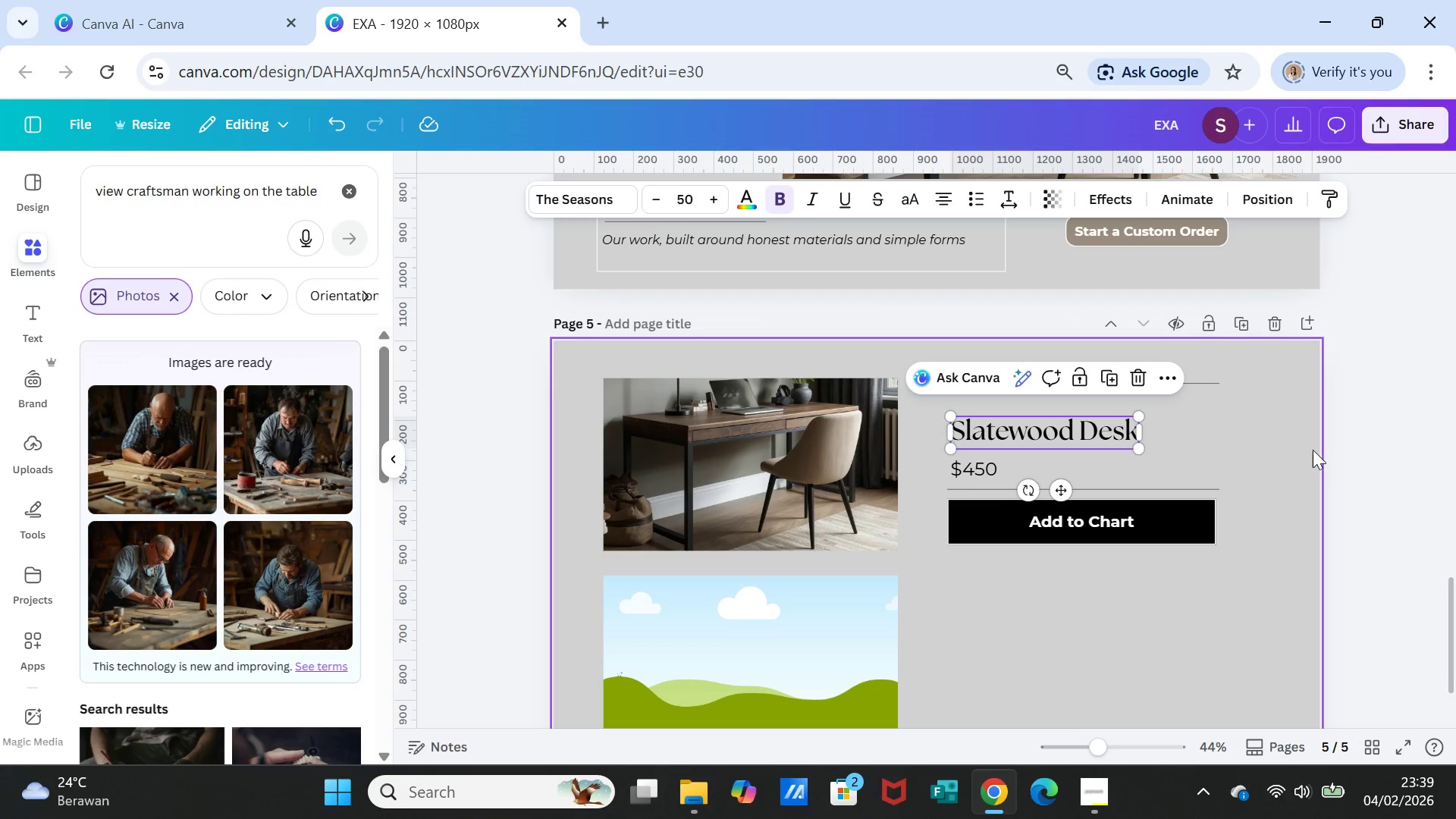 
left_click([1313, 450])
 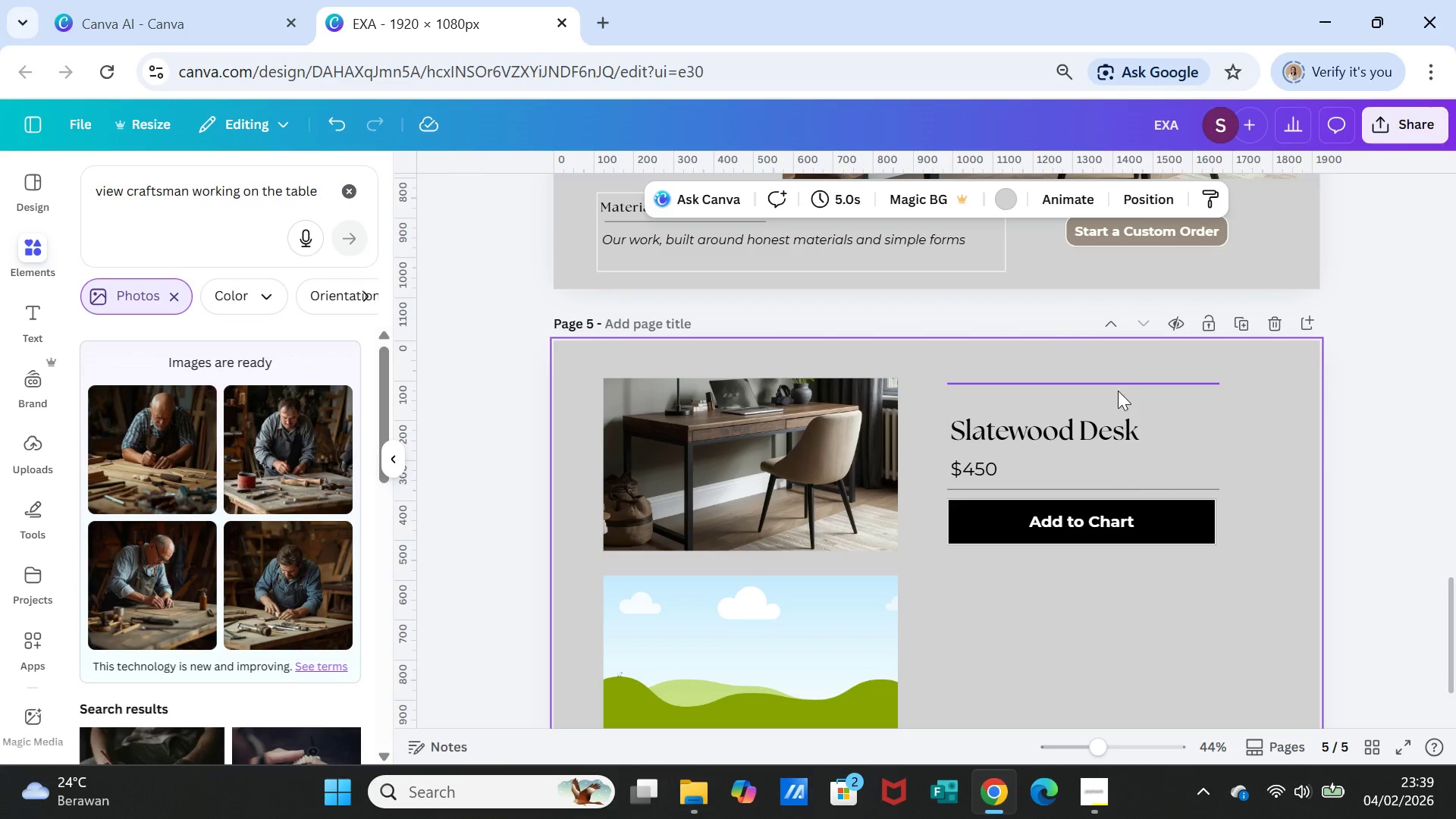 
left_click([1118, 391])
 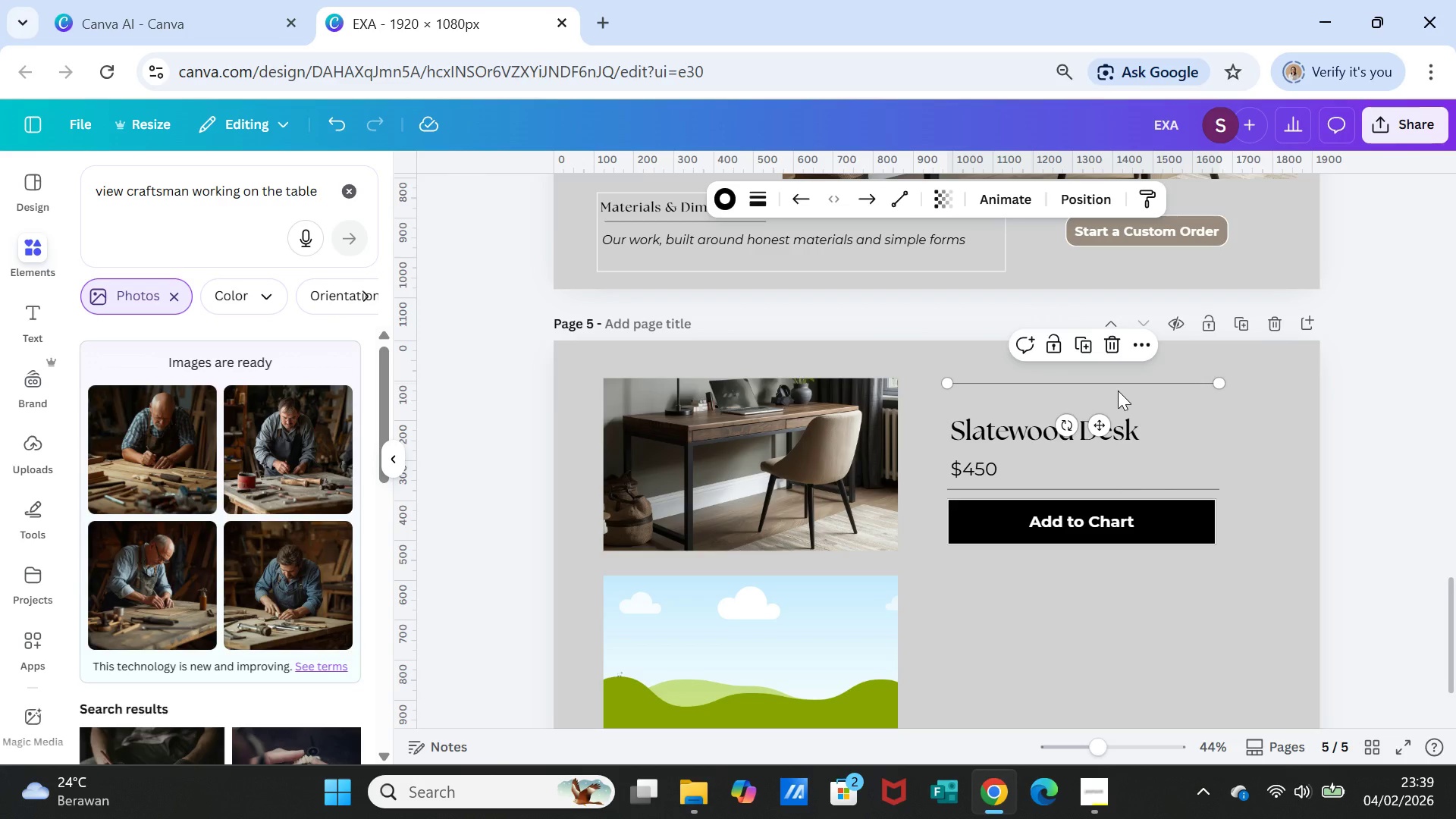 
left_click_drag(start_coordinate=[1118, 391], to_coordinate=[1117, 408])
 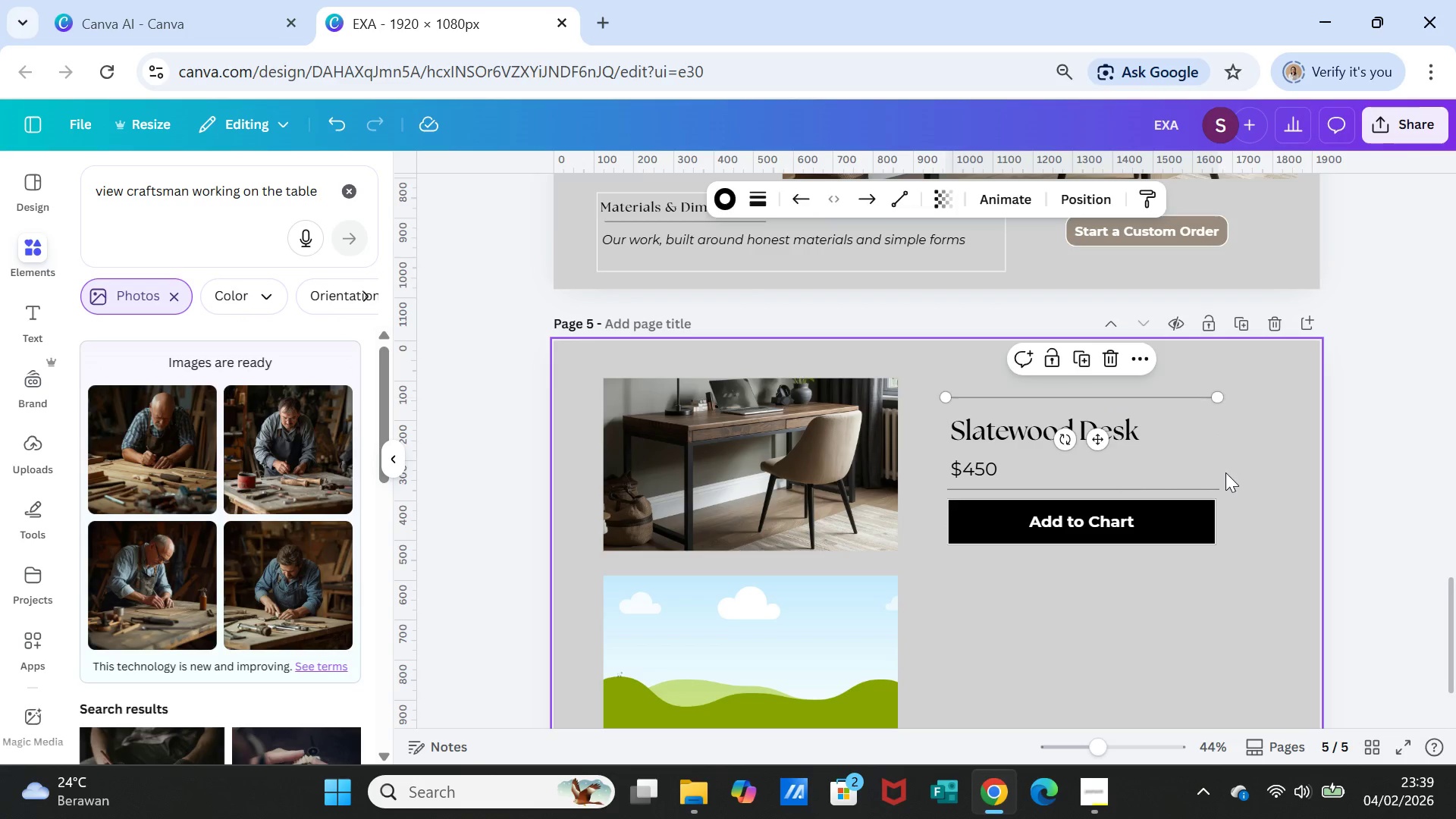 
left_click([1225, 472])
 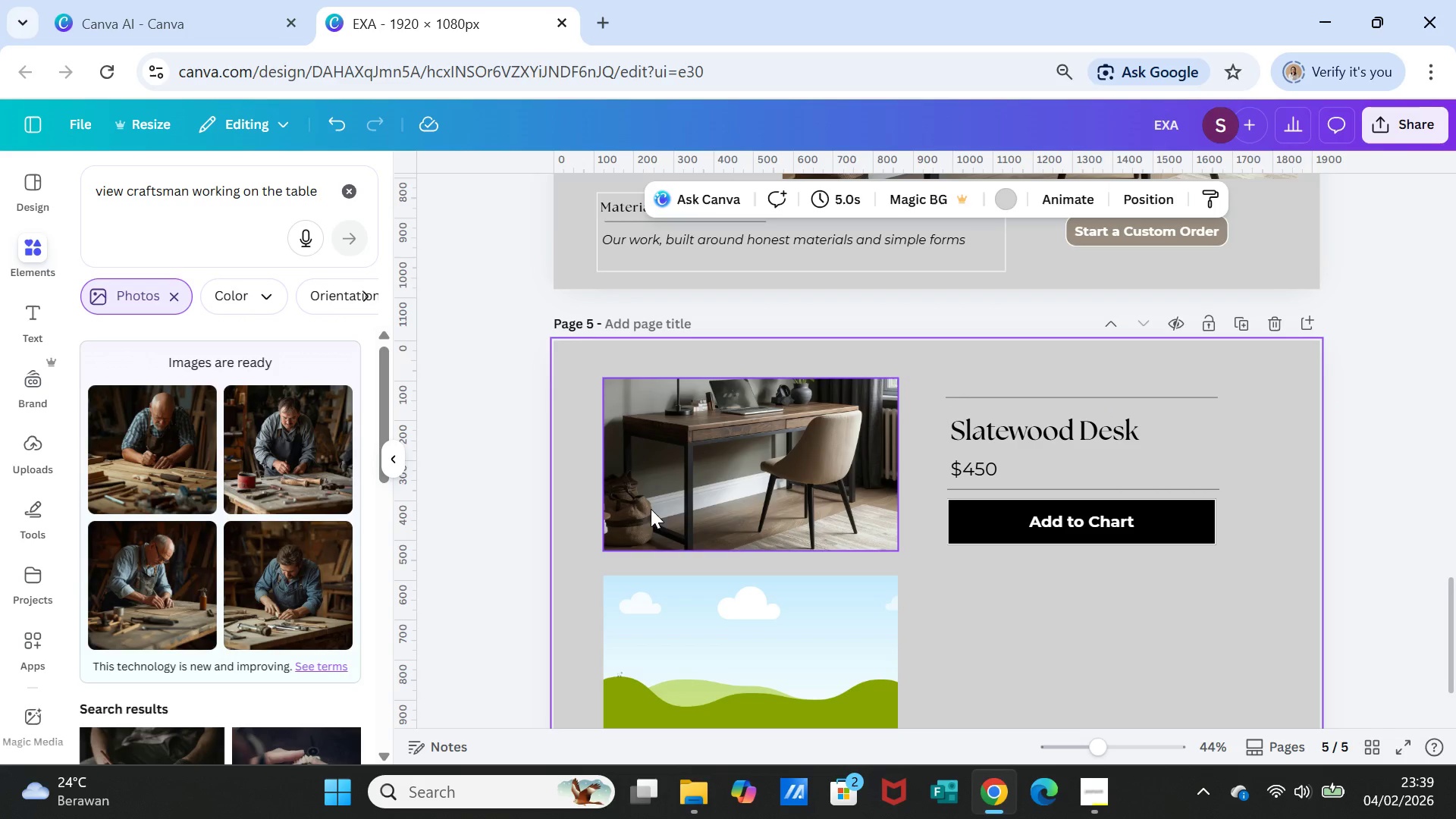 
wait(8.0)
 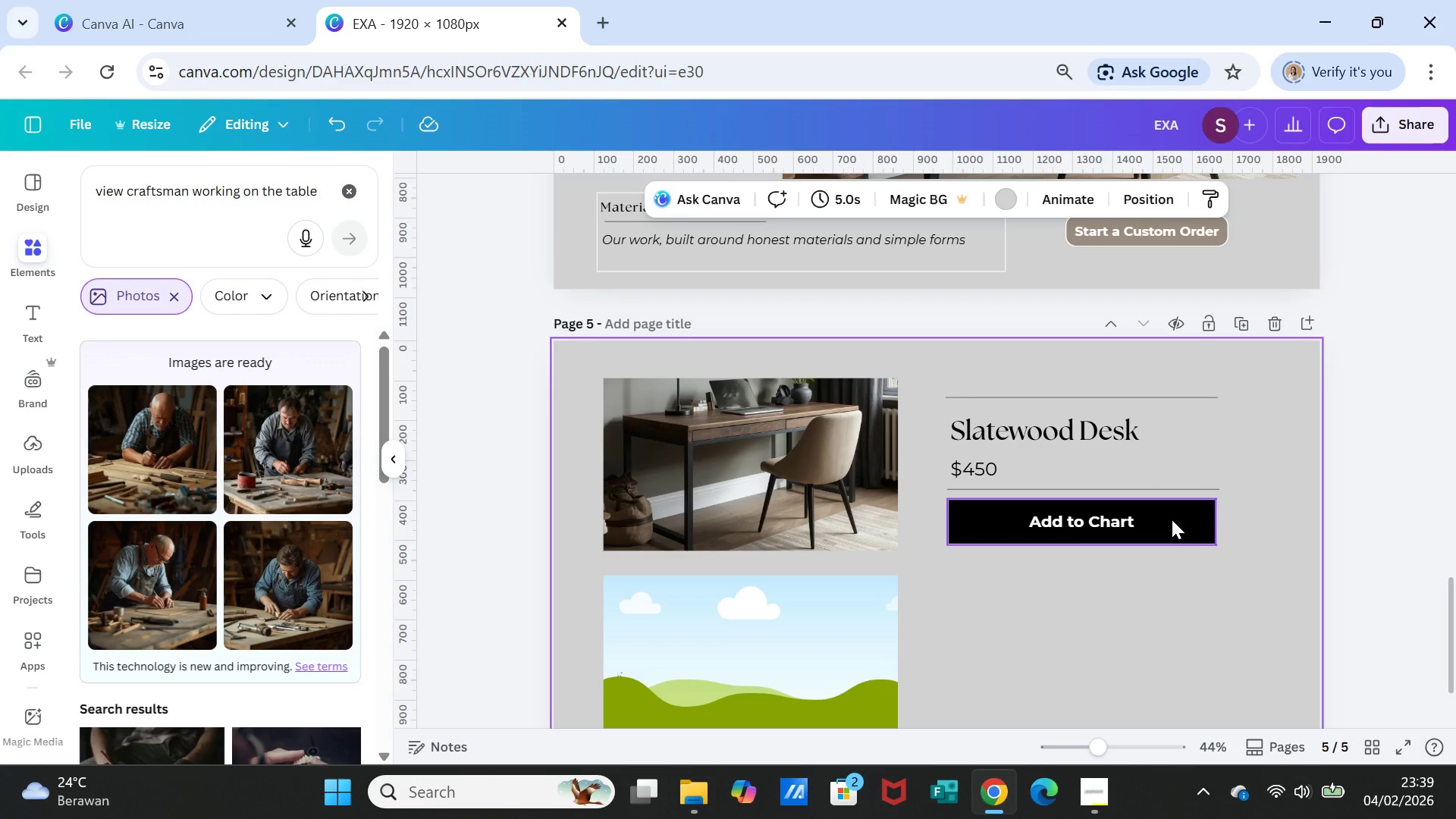 
left_click([178, 583])
 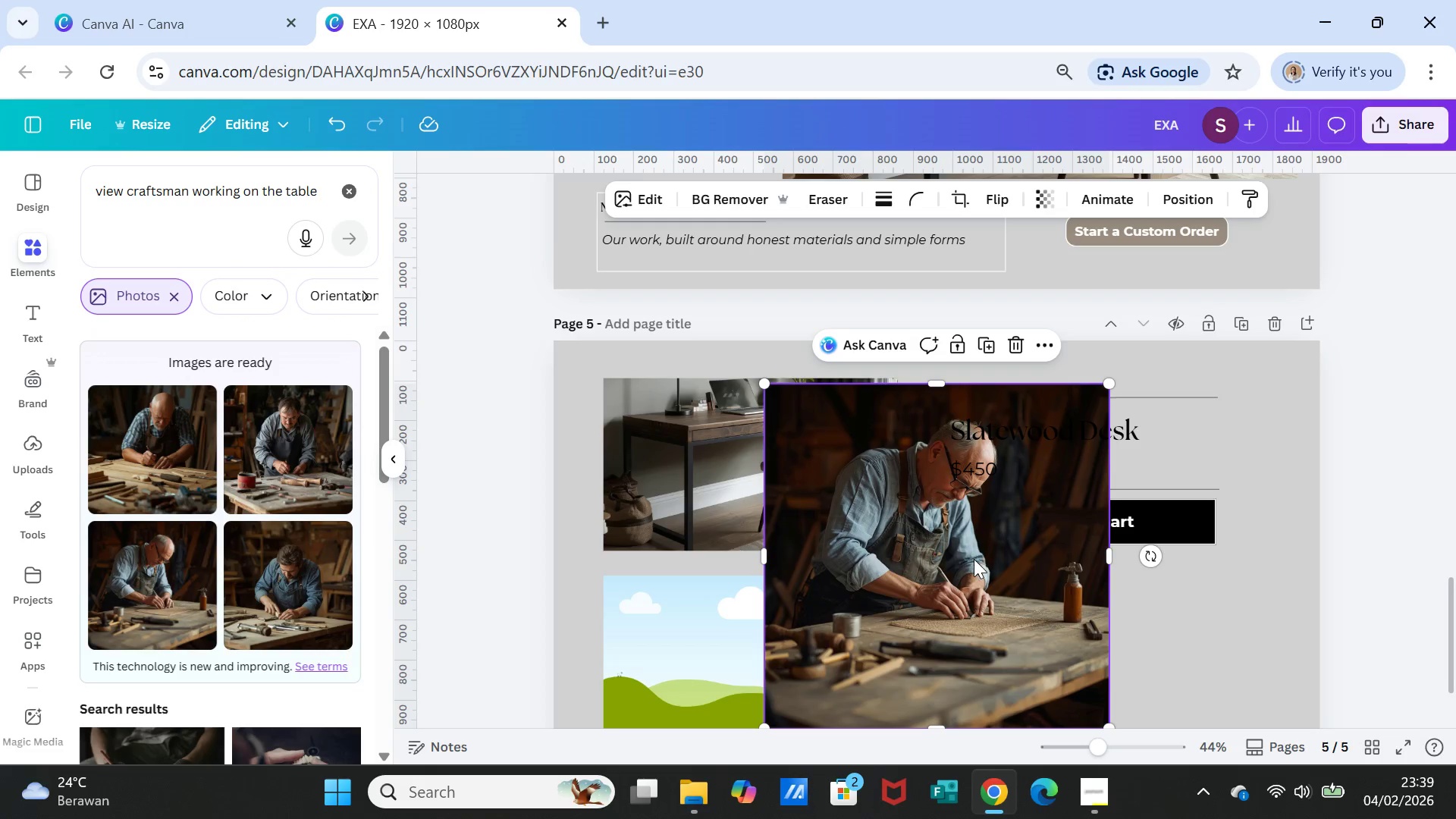 
scroll: coordinate [971, 560], scroll_direction: down, amount: 1.0
 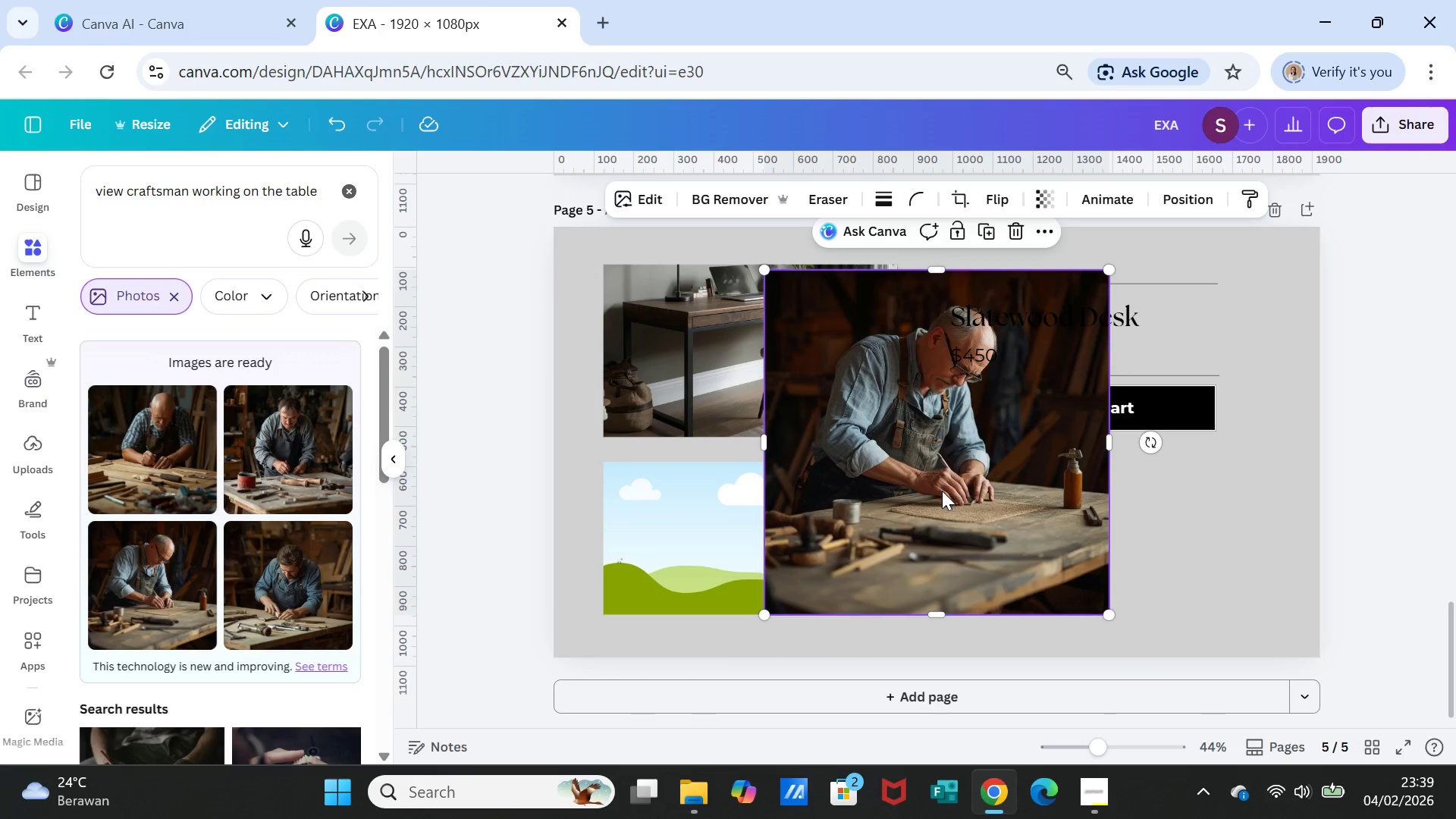 
left_click_drag(start_coordinate=[948, 489], to_coordinate=[861, 538])
 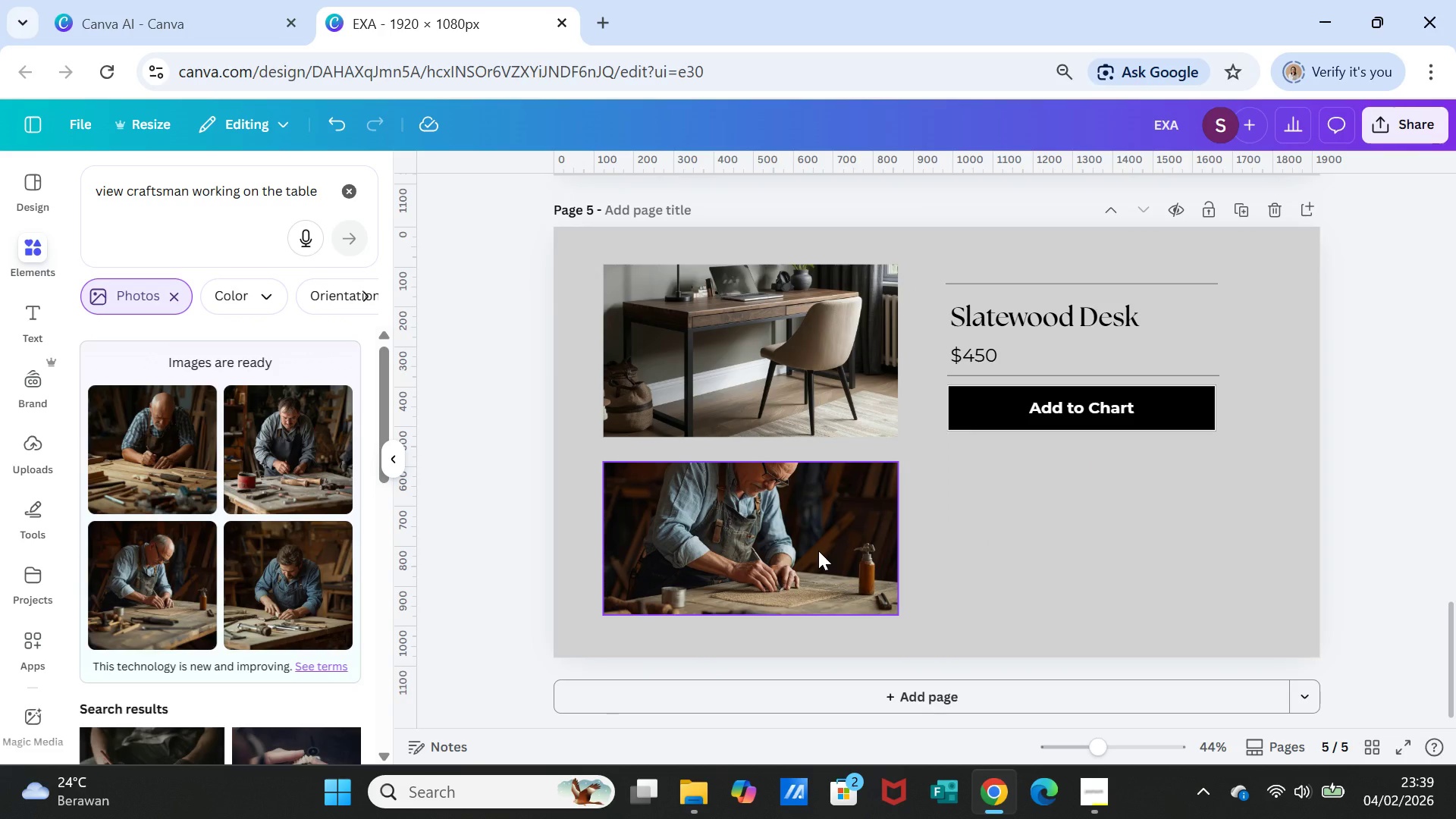 
double_click([818, 551])
 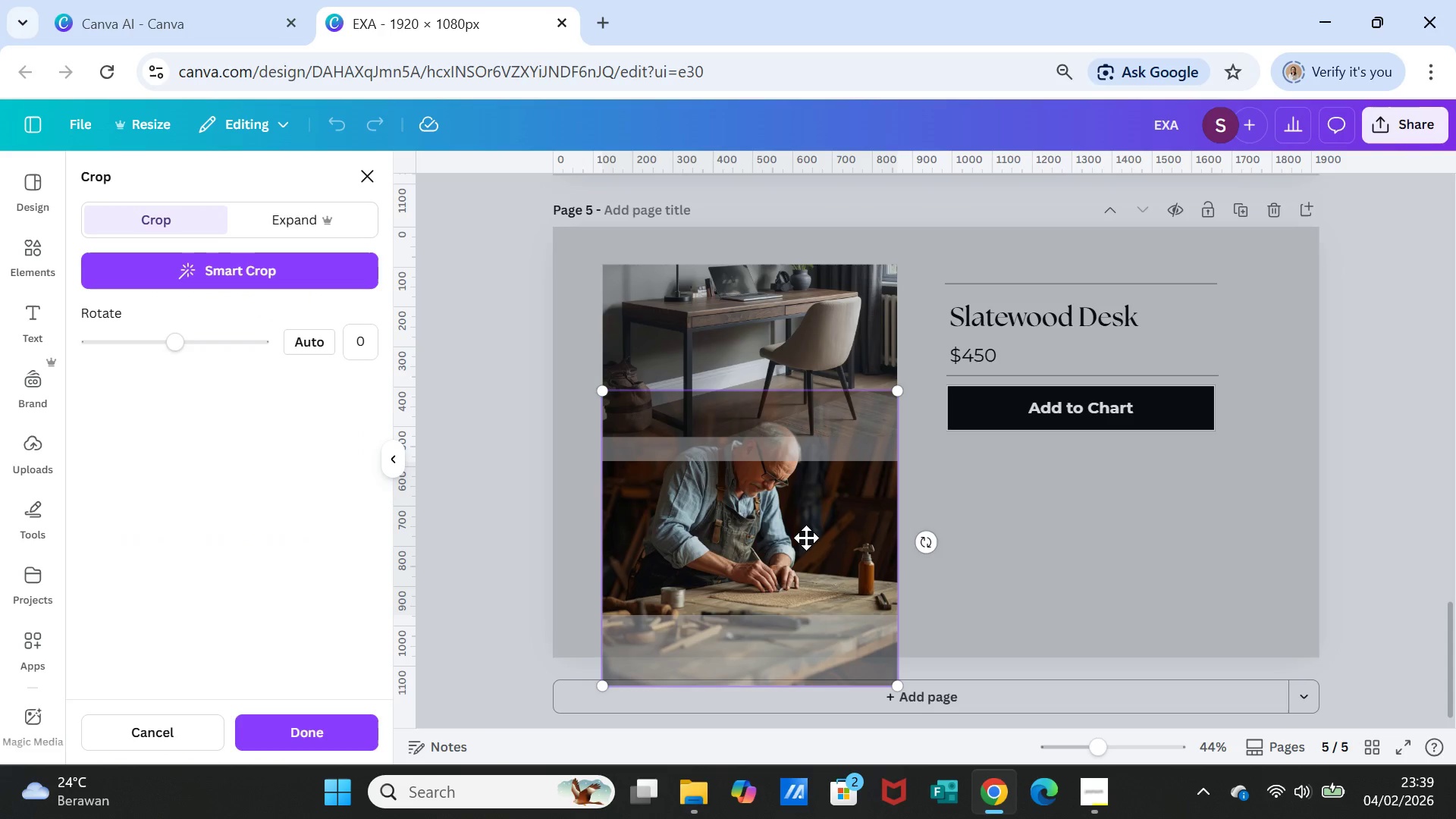 
left_click_drag(start_coordinate=[806, 538], to_coordinate=[802, 576])
 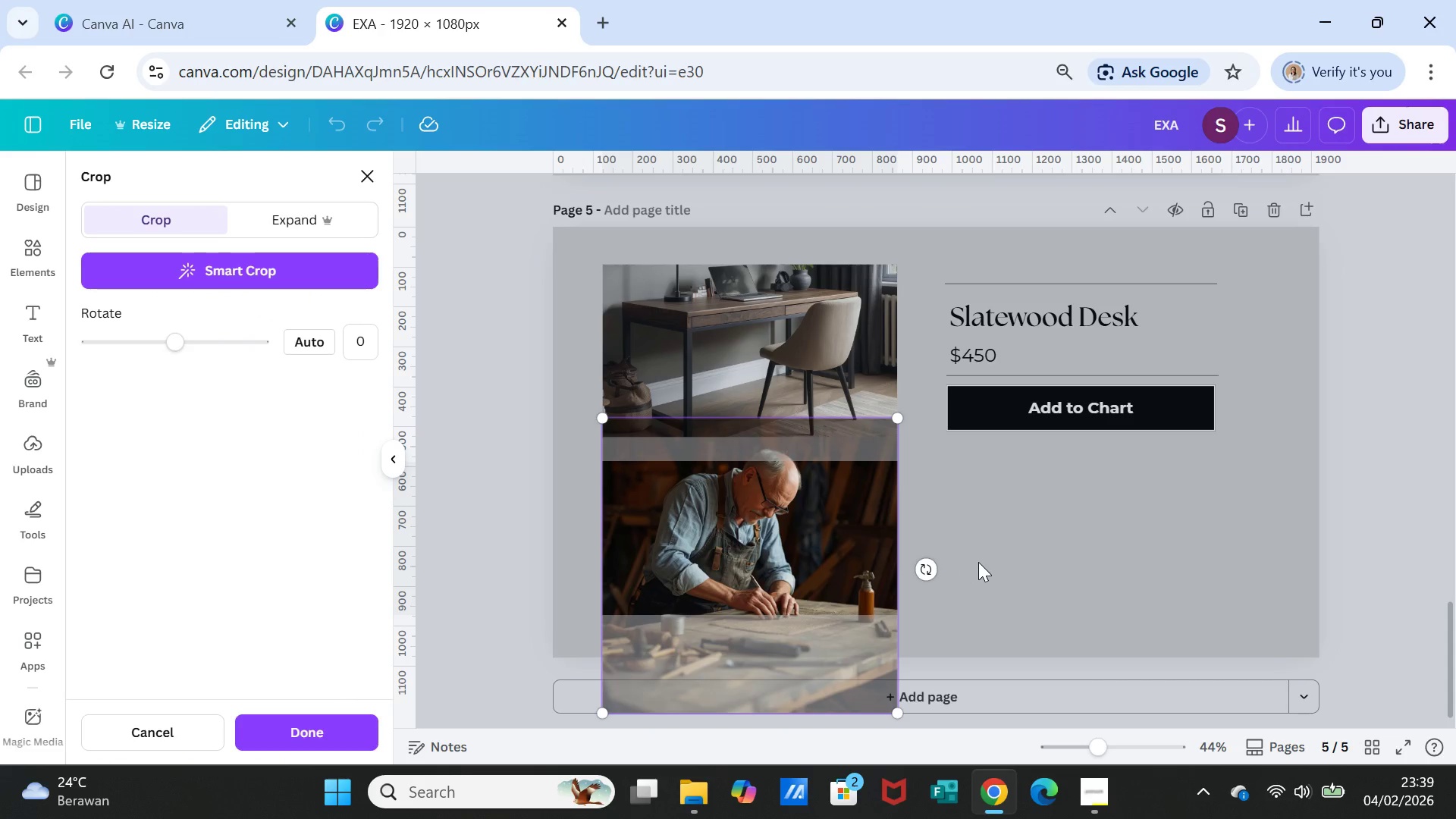 
left_click([978, 562])
 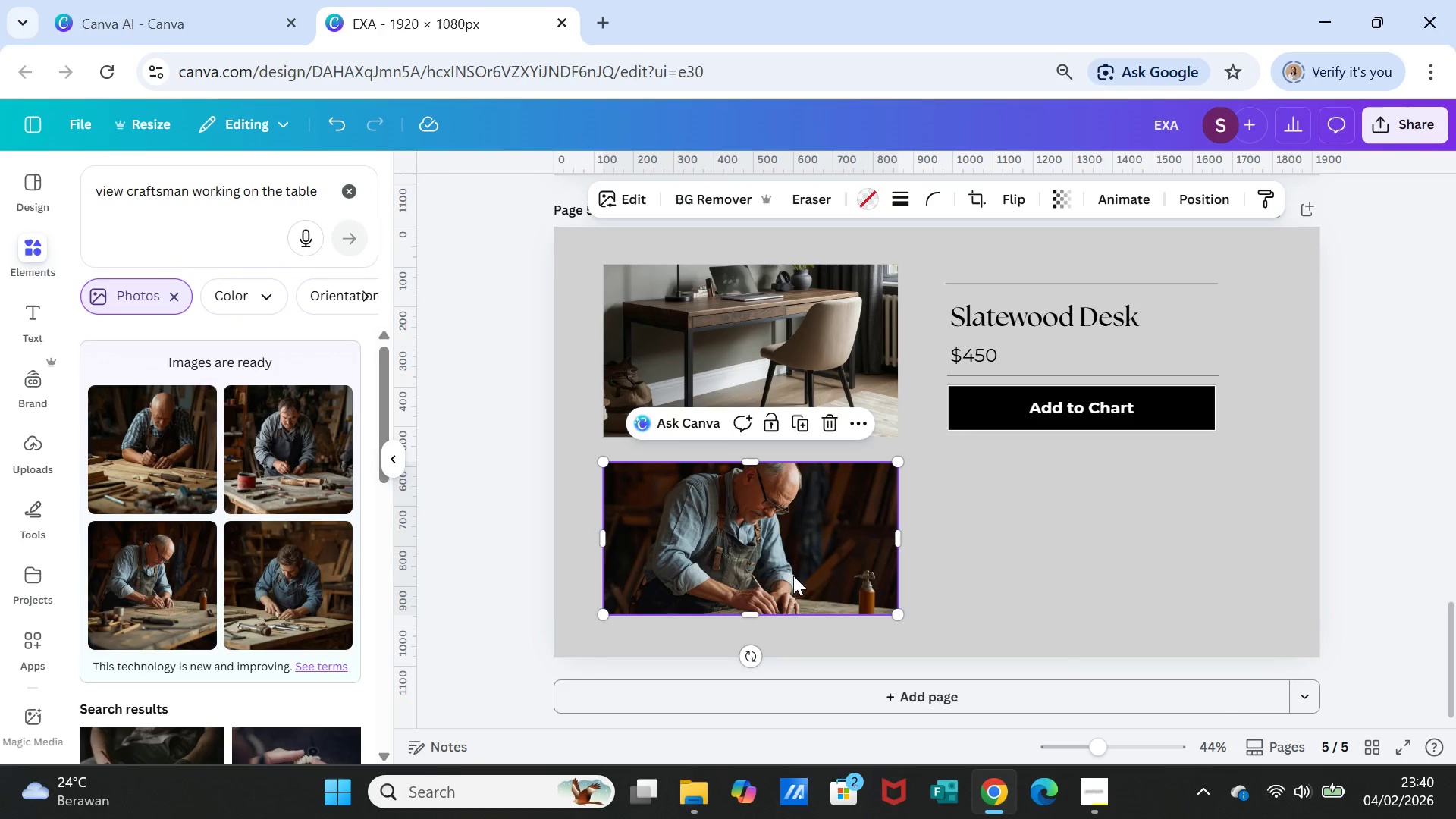 
left_click([774, 566])
 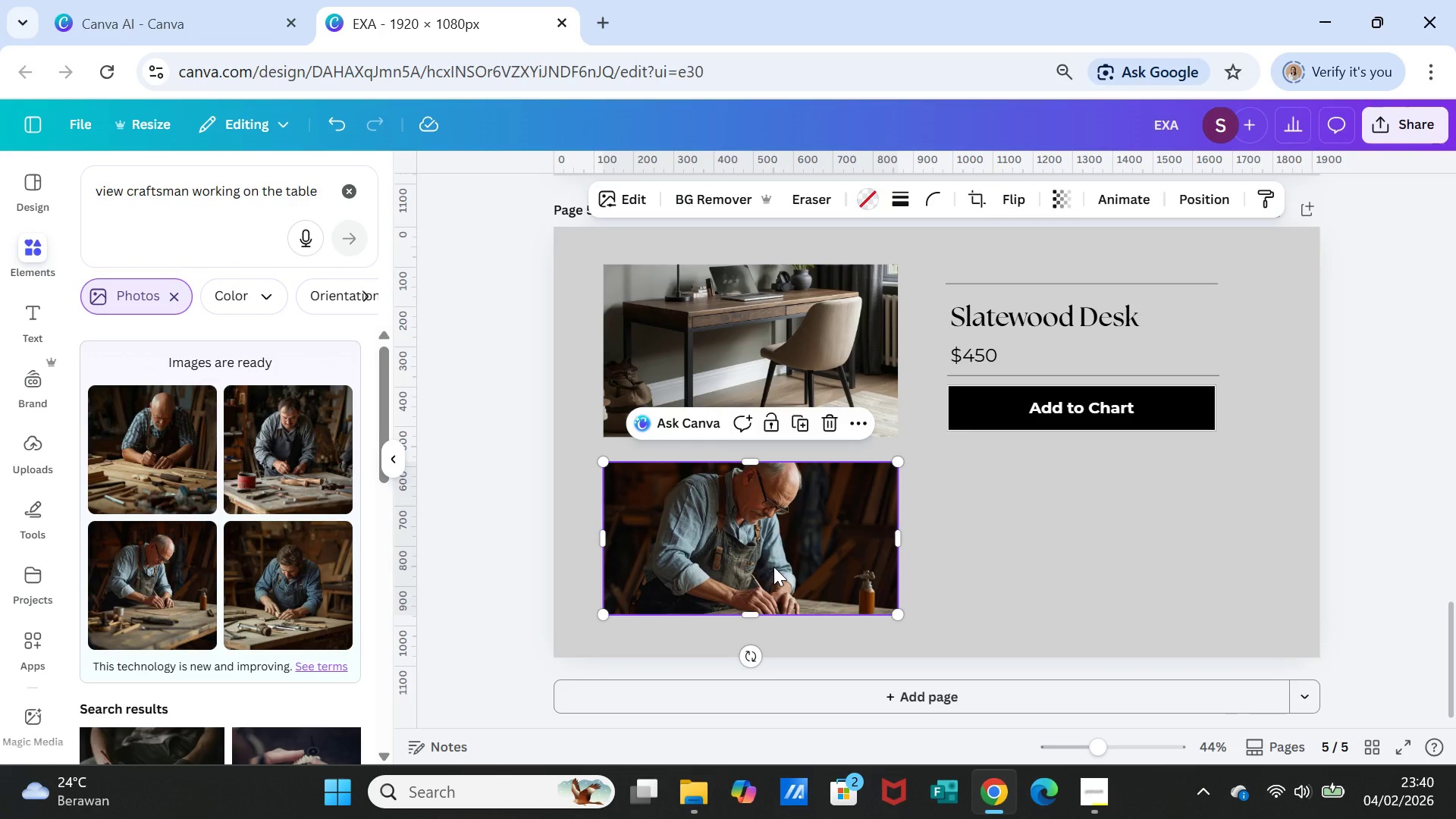 
key(Delete)
 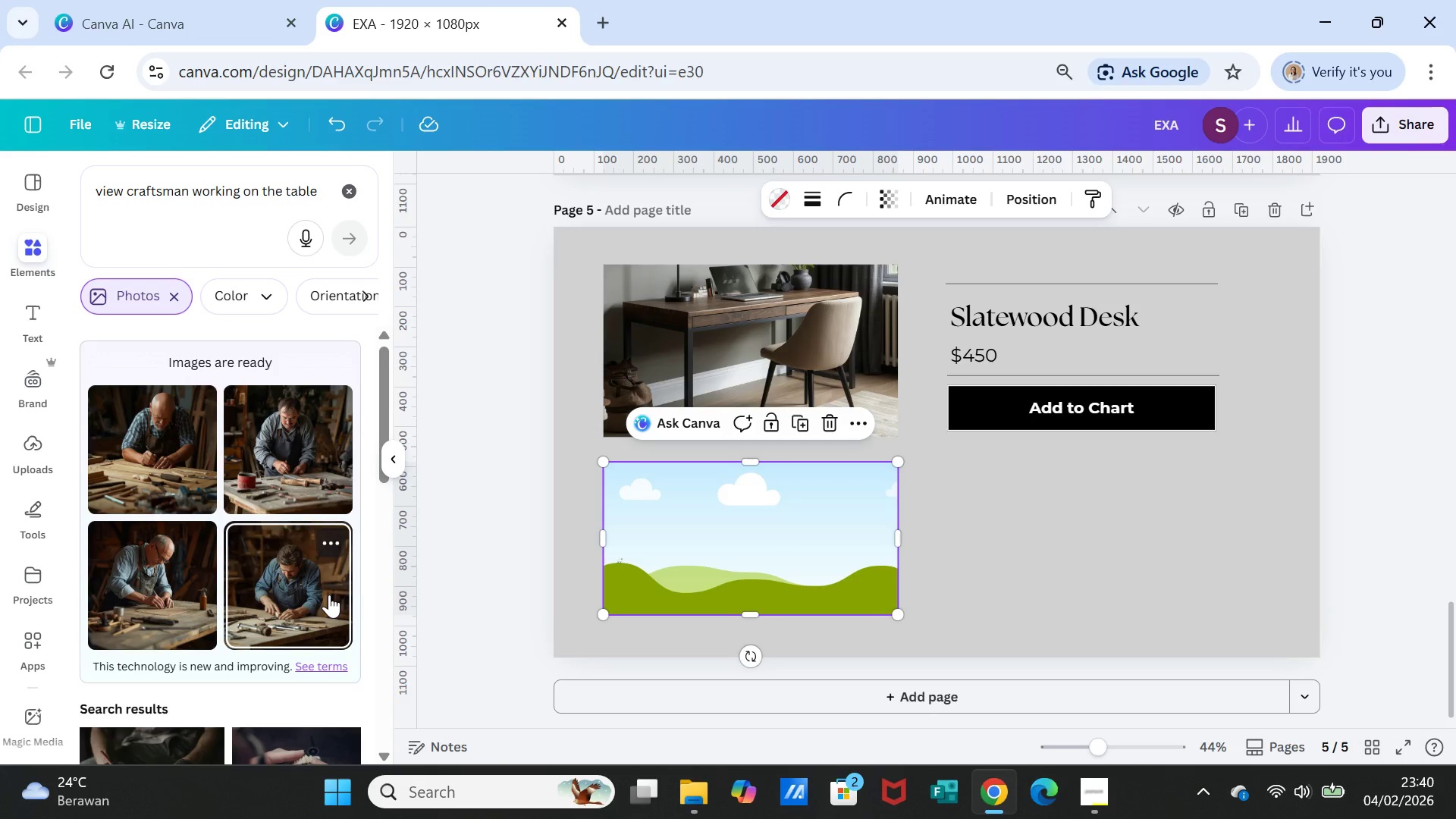 
left_click([328, 595])
 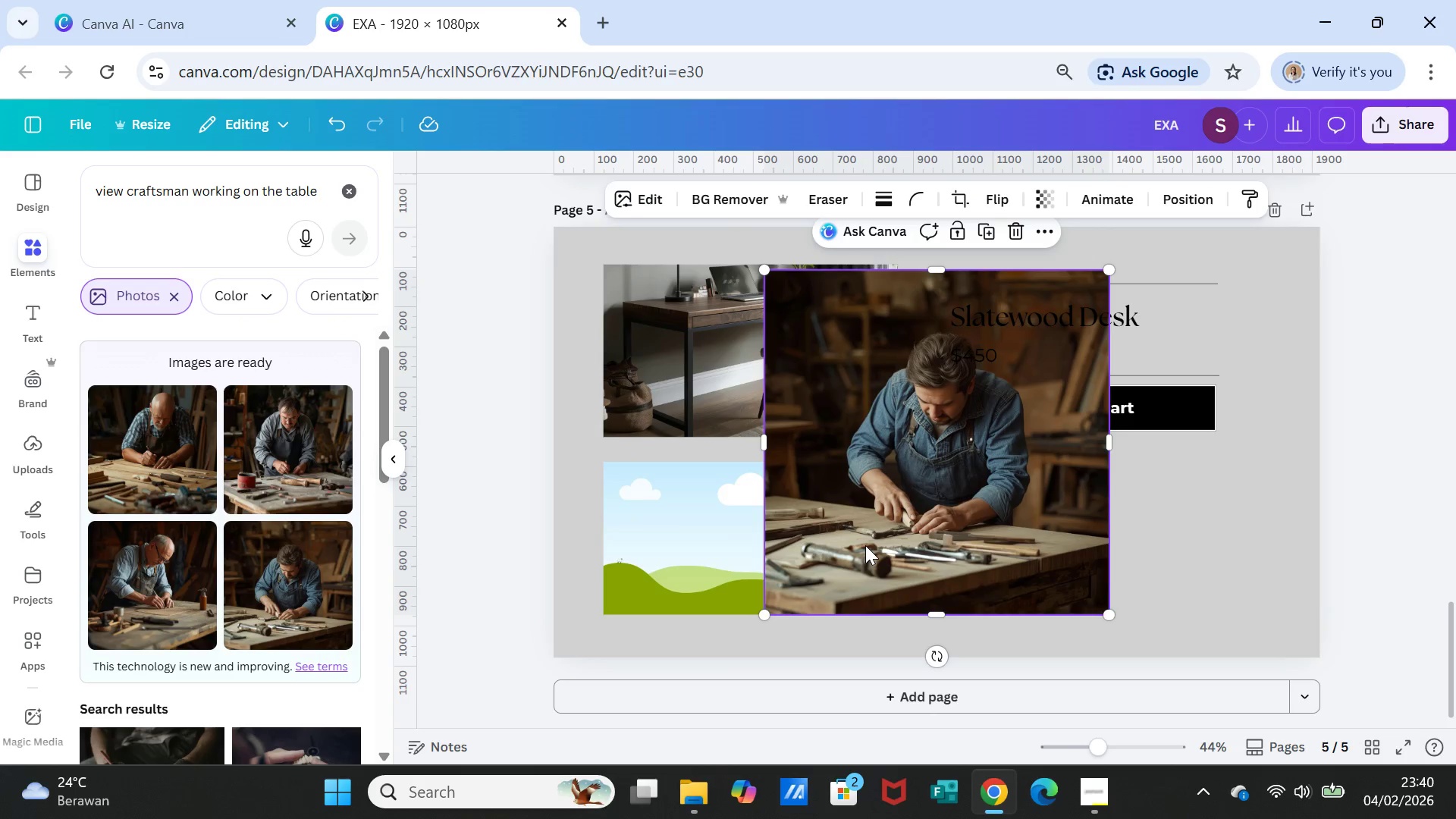 
left_click_drag(start_coordinate=[865, 545], to_coordinate=[763, 567])
 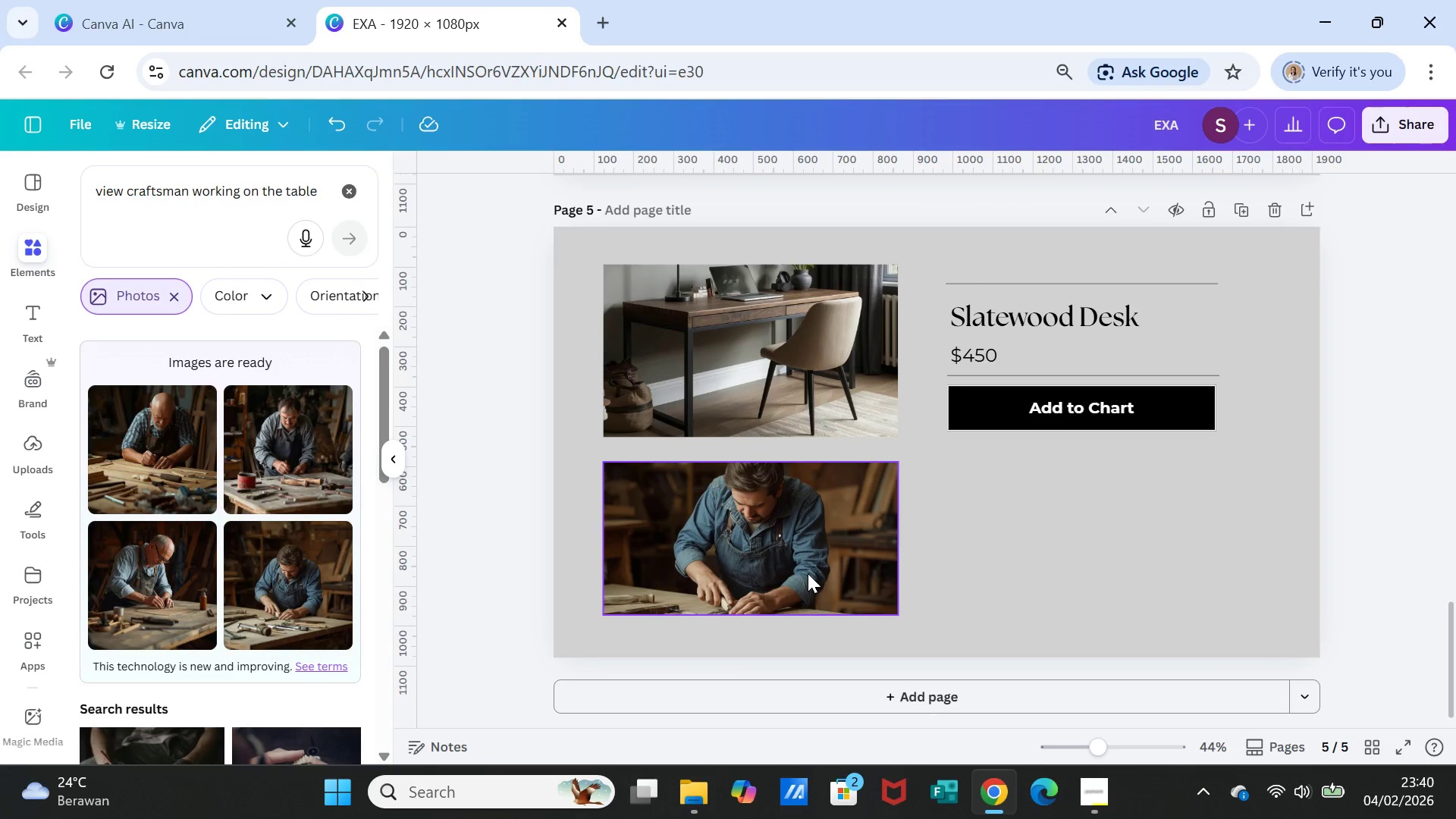 
double_click([808, 573])
 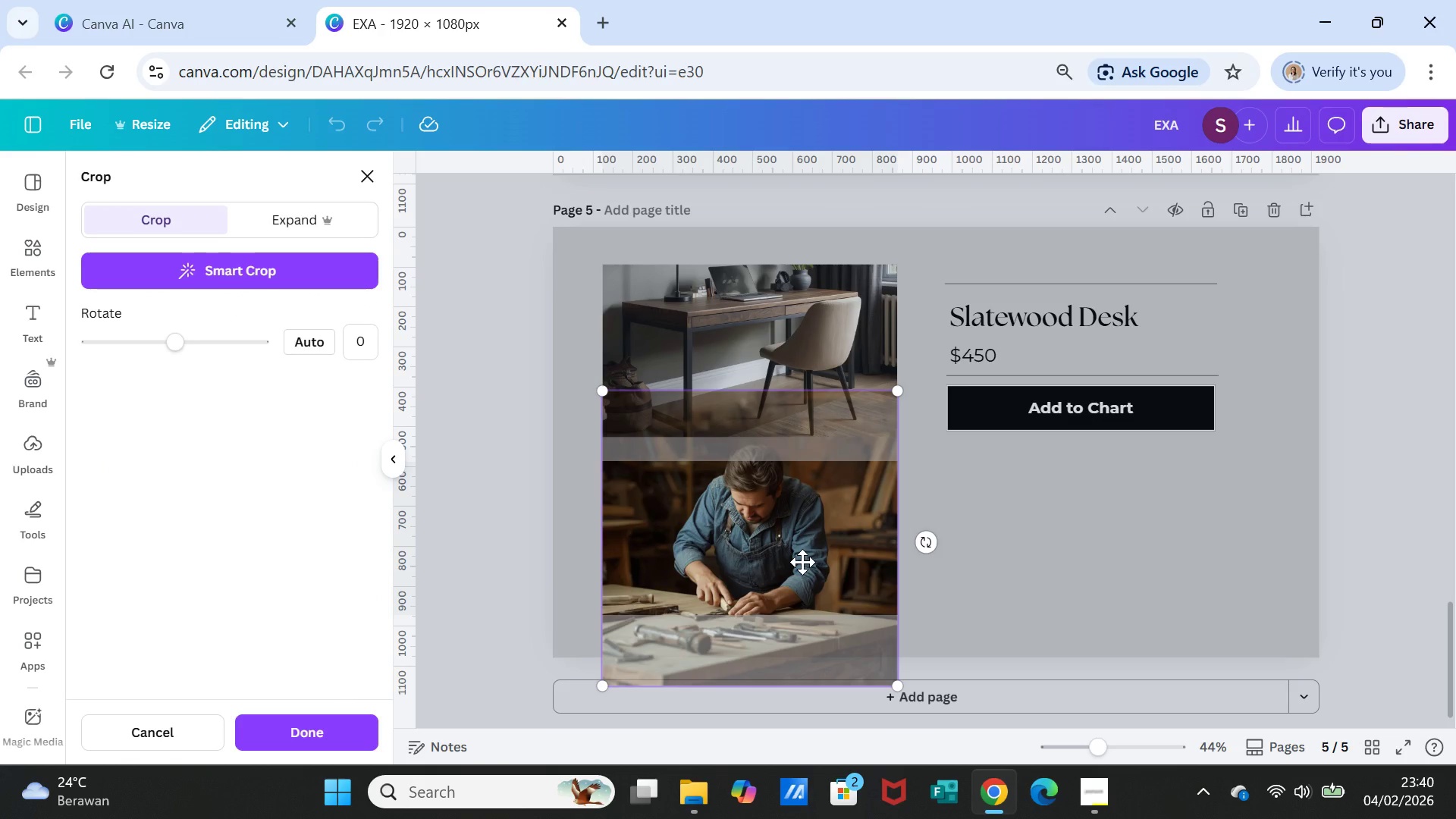 
left_click_drag(start_coordinate=[802, 562], to_coordinate=[800, 544])
 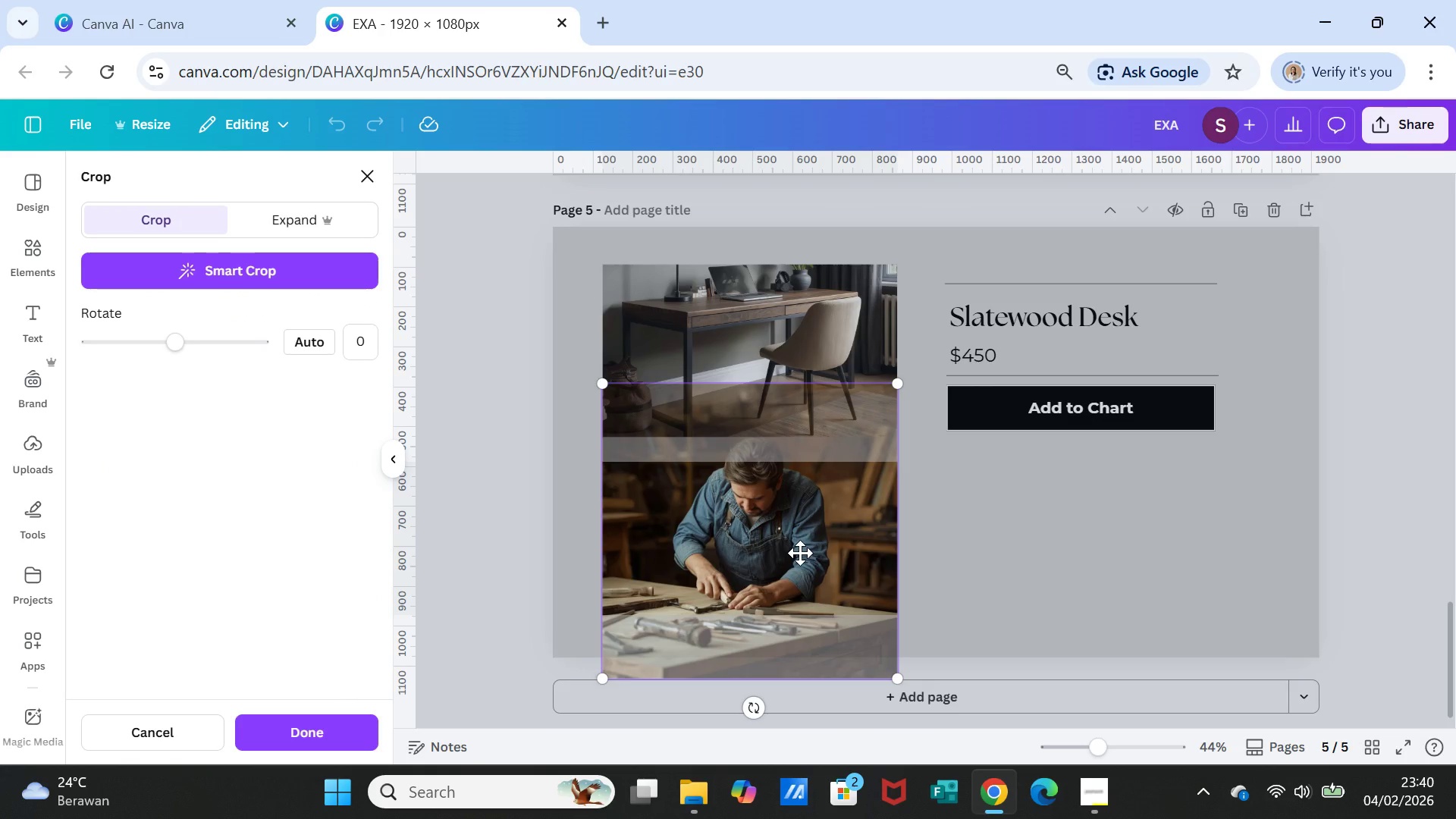 
left_click([800, 553])
 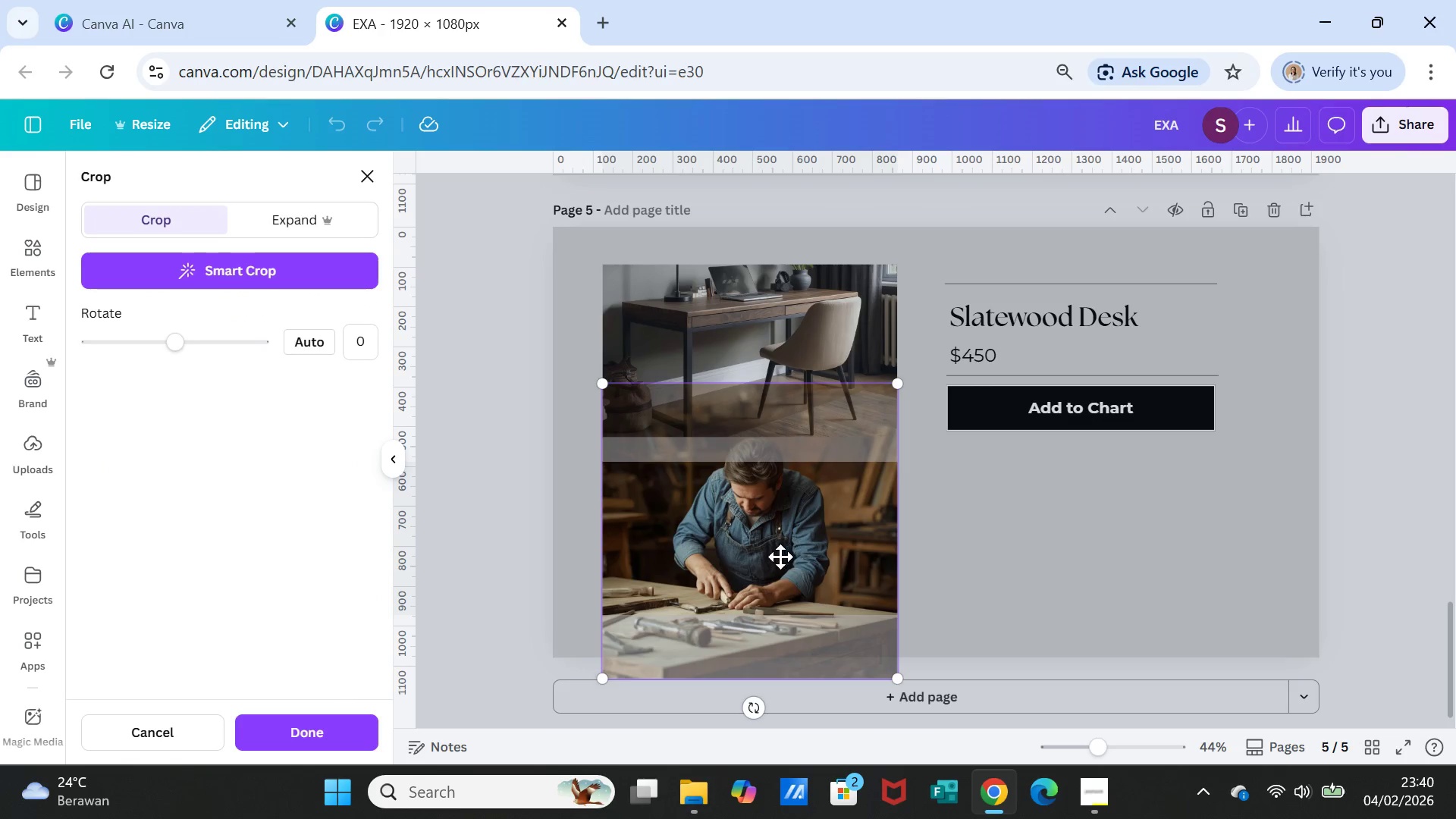 
key(Delete)
 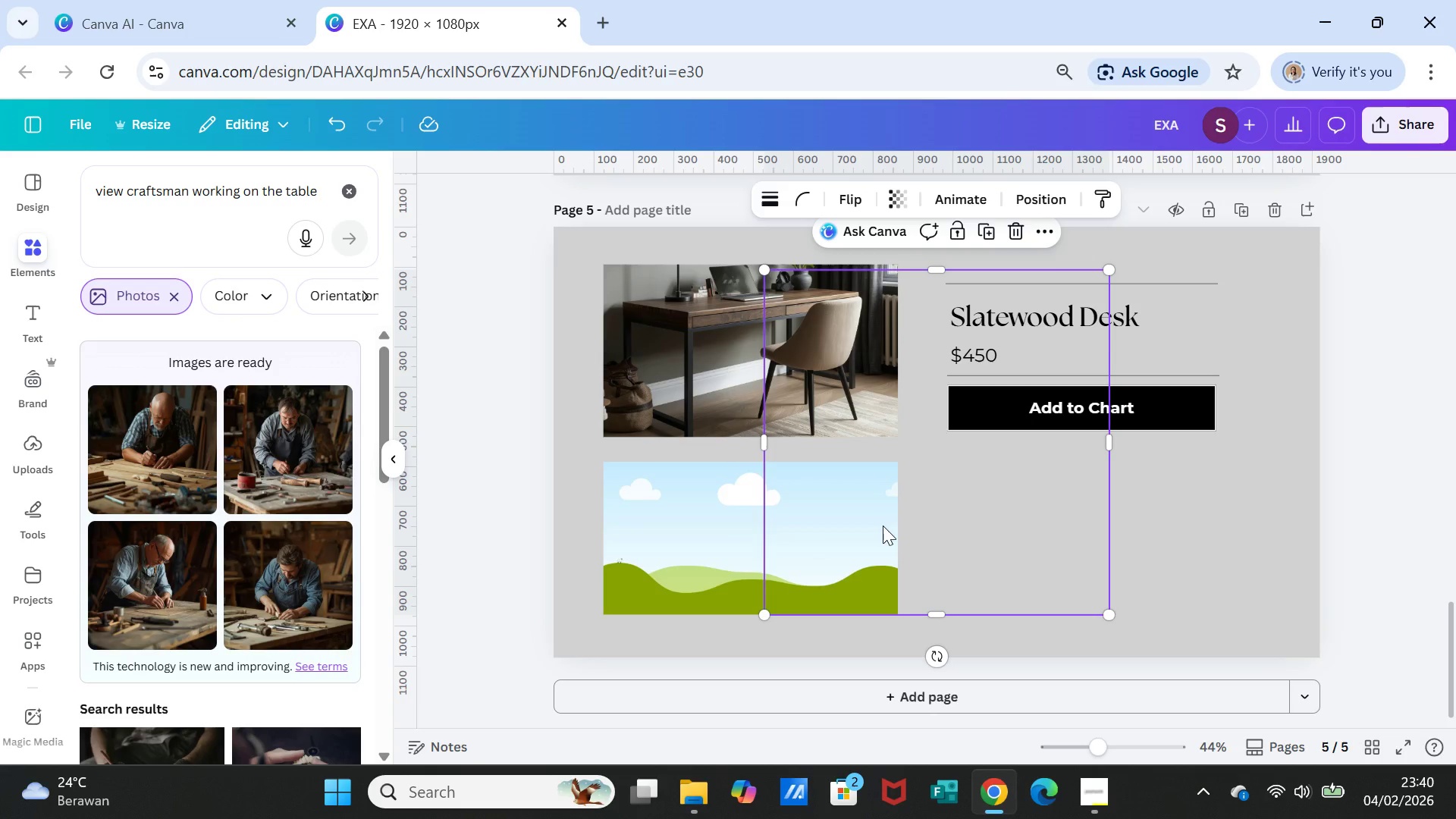 
wait(5.39)
 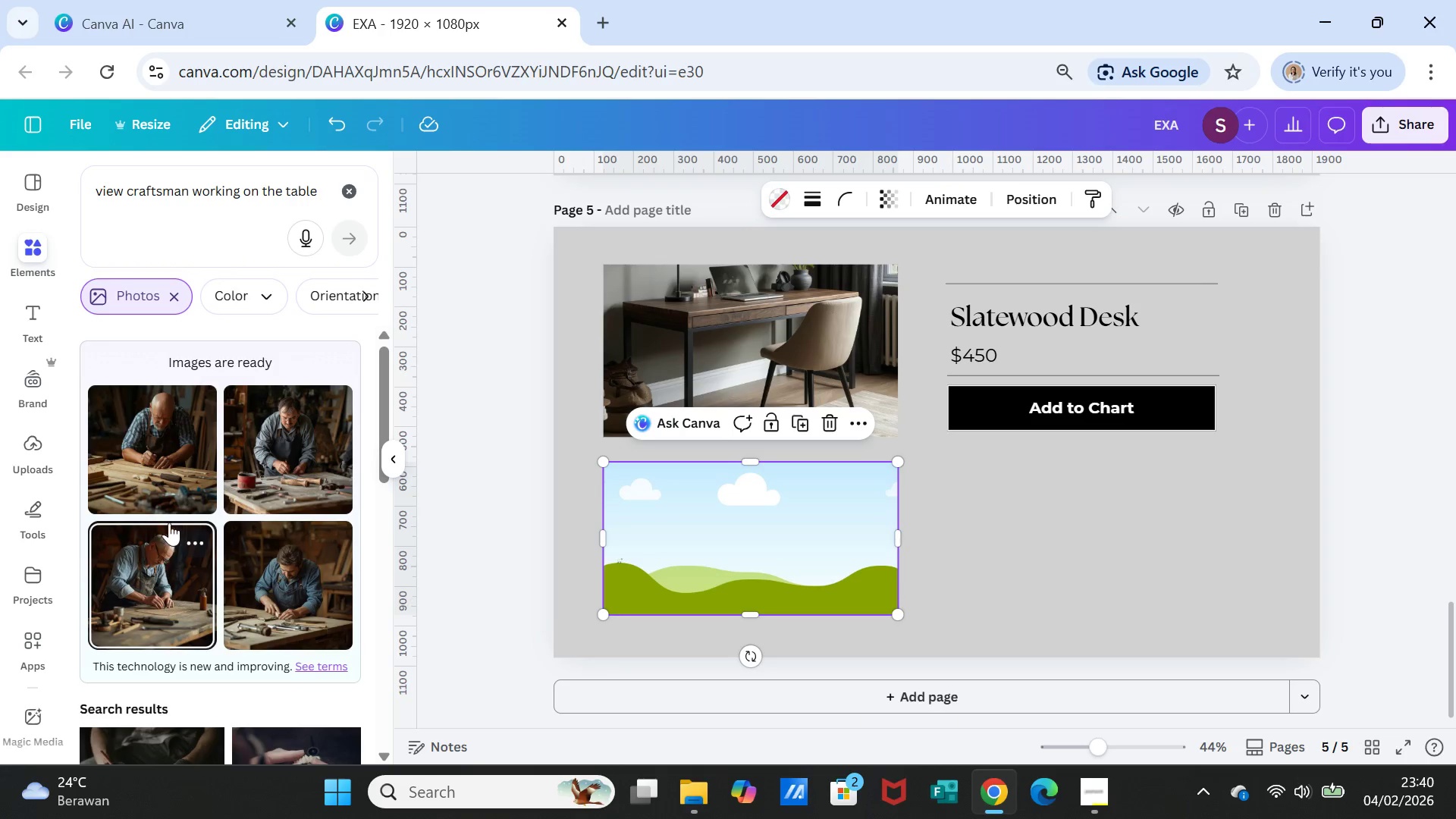 
left_click_drag(start_coordinate=[883, 532], to_coordinate=[739, 560])
 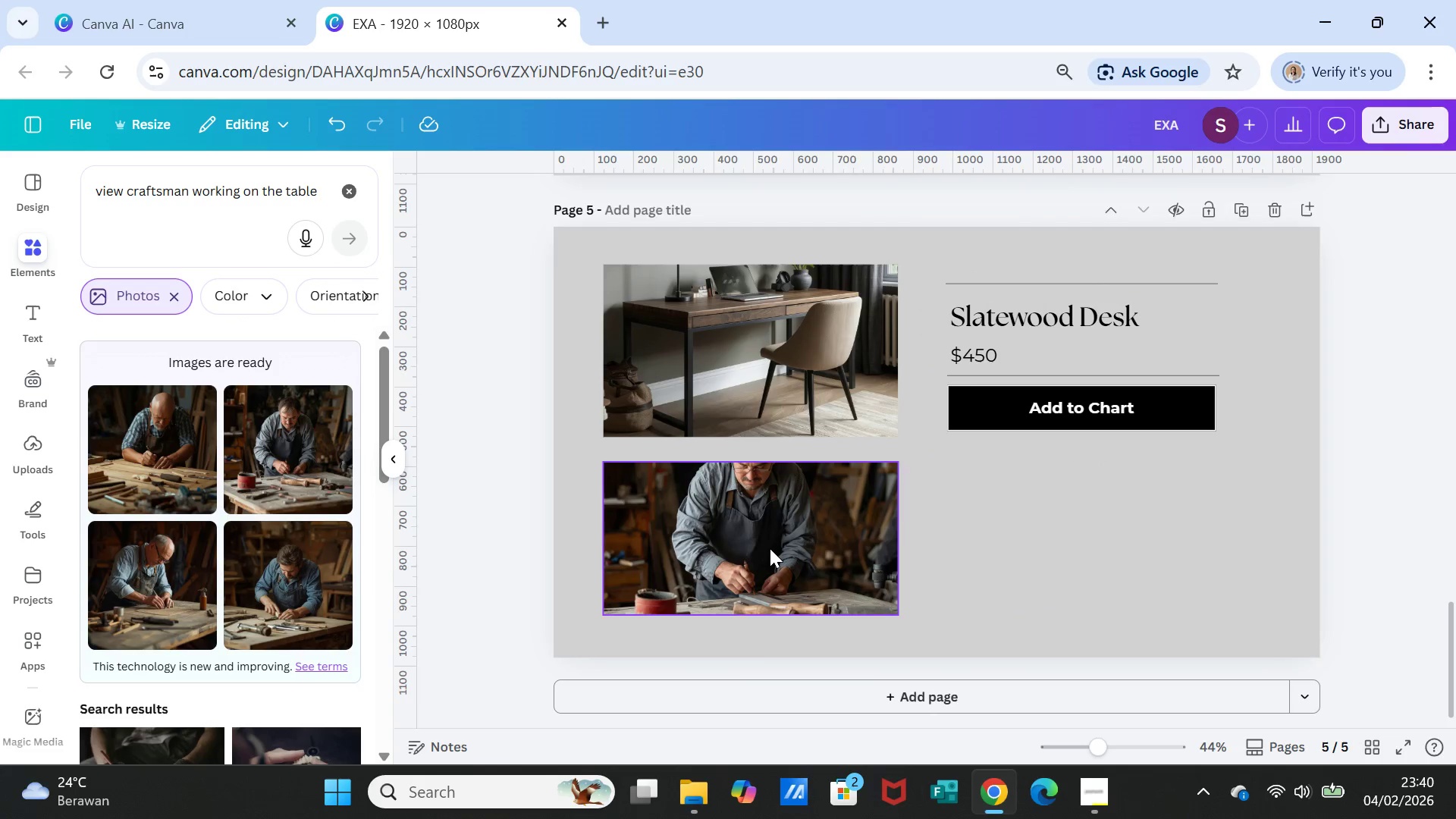 
double_click([770, 548])
 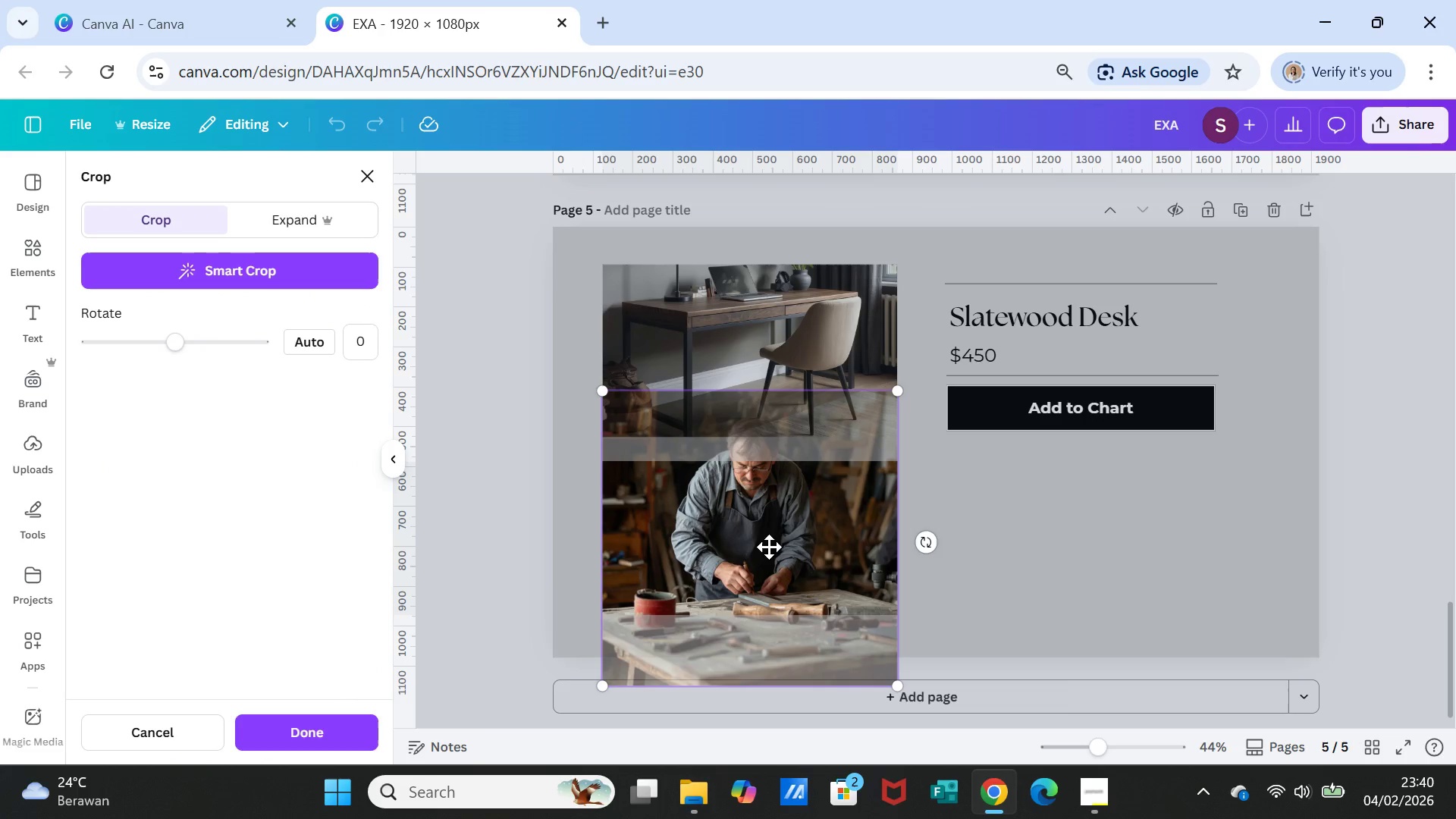 
left_click_drag(start_coordinate=[769, 547], to_coordinate=[763, 575])
 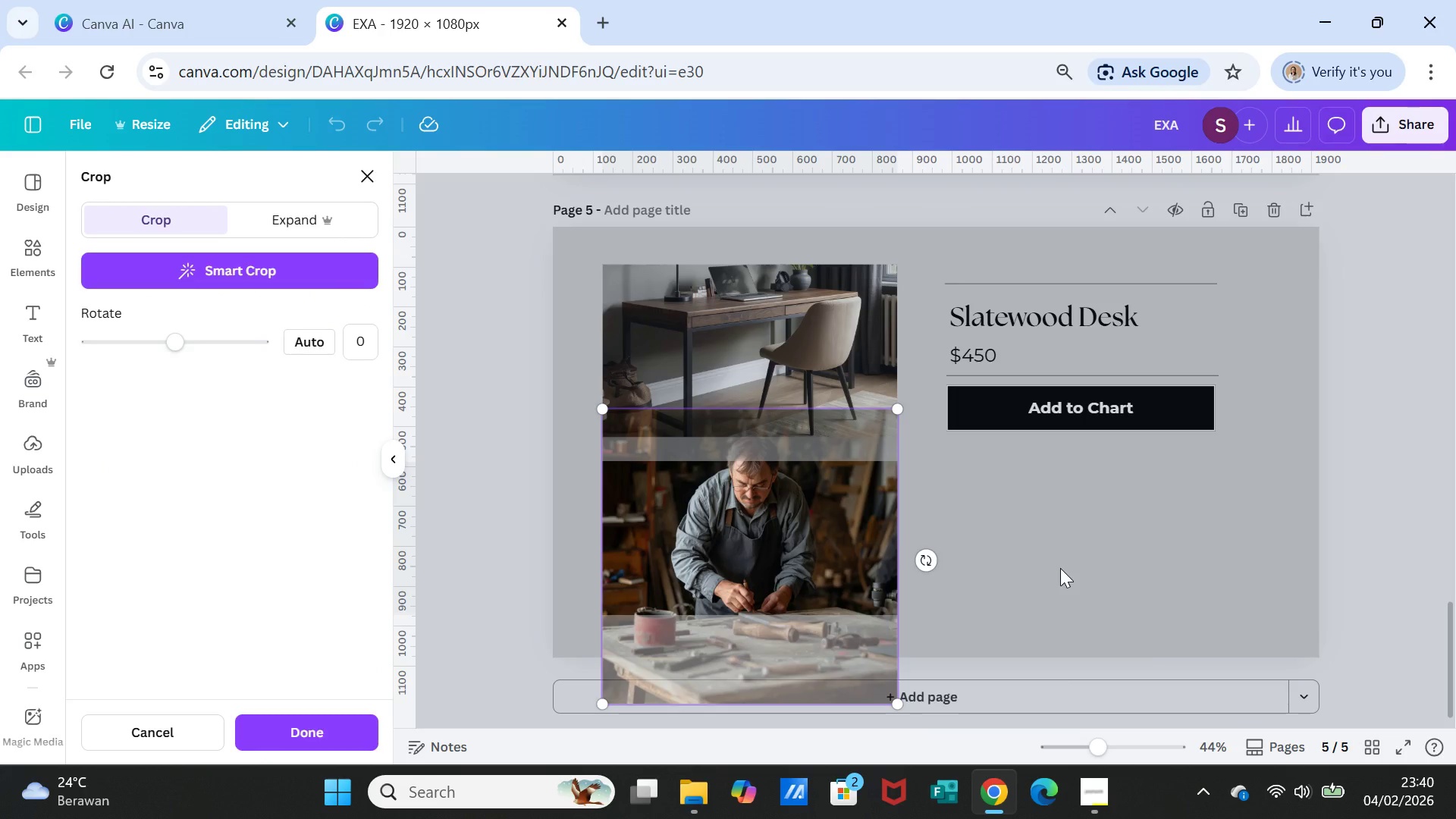 
left_click([1060, 568])
 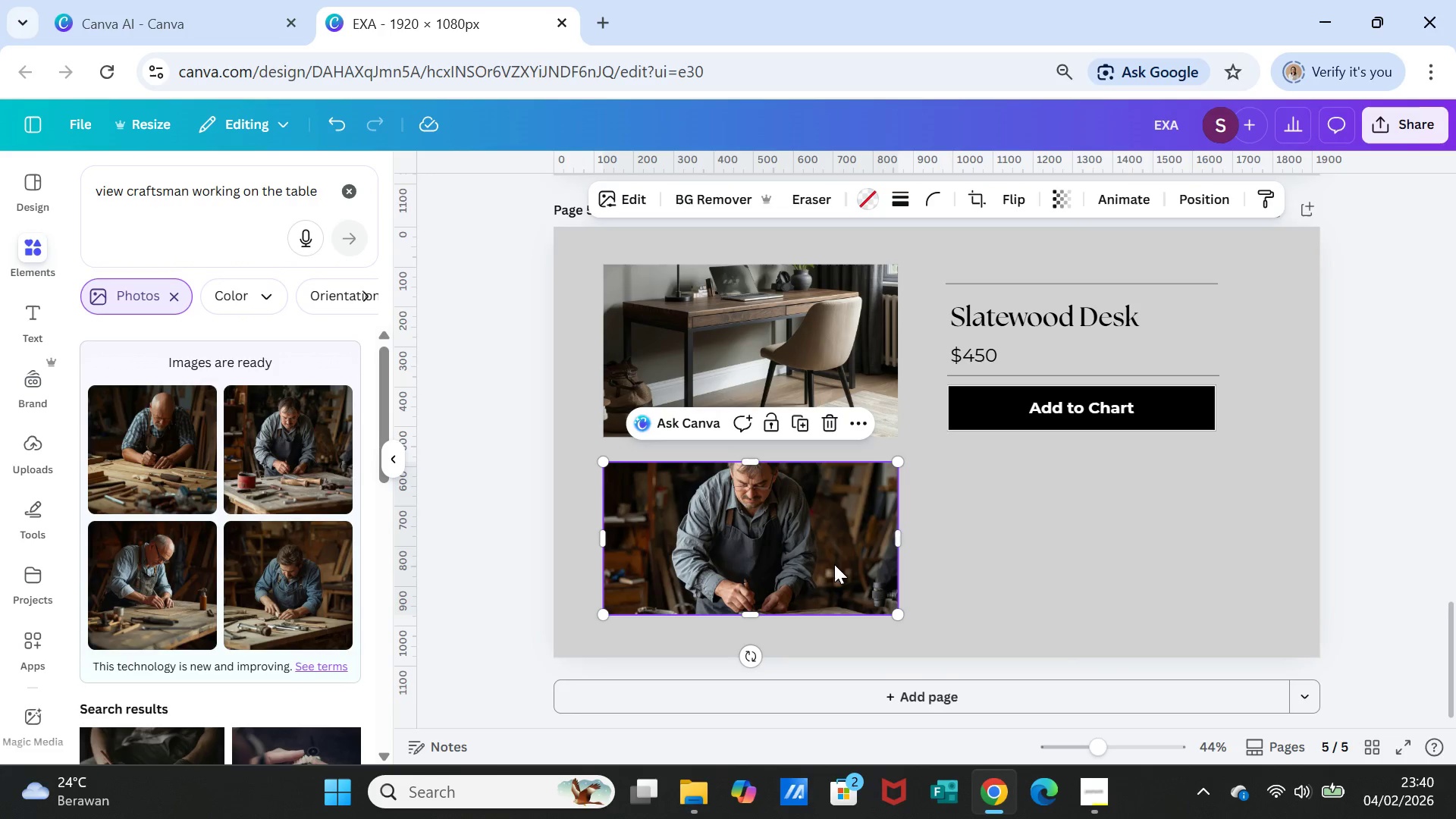 
left_click([811, 560])
 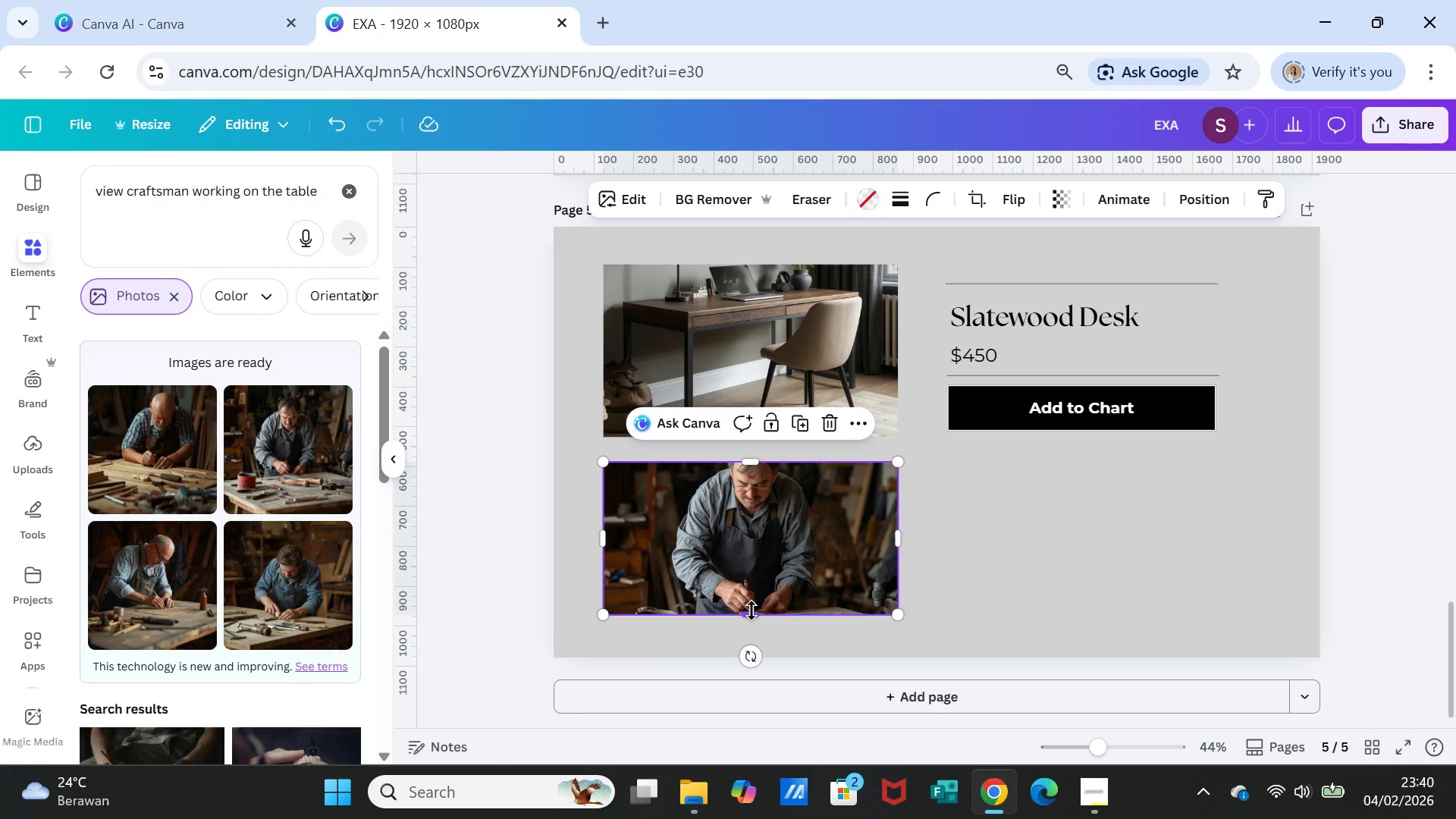 
left_click_drag(start_coordinate=[752, 610], to_coordinate=[752, 631])
 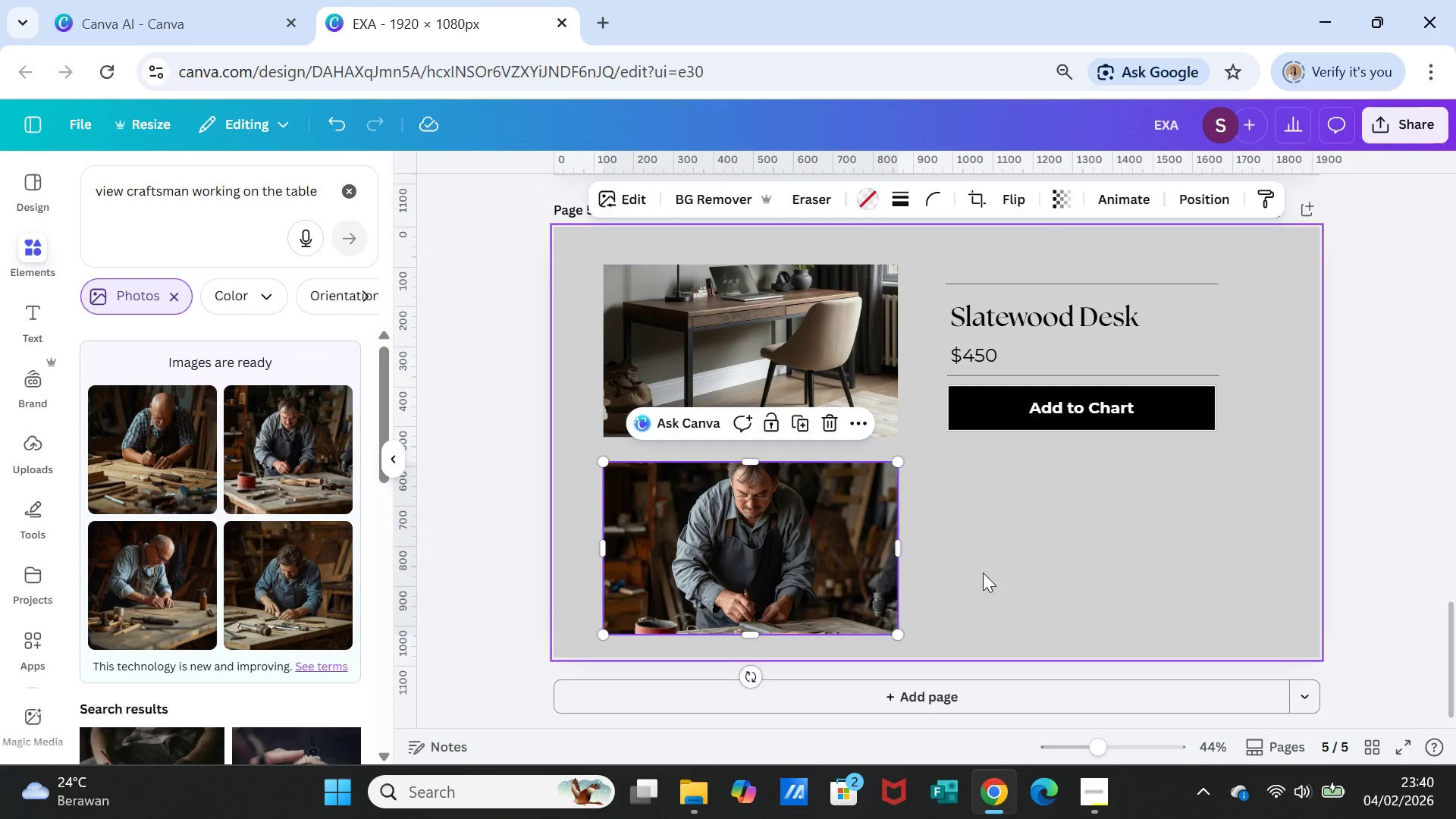 
left_click([983, 573])
 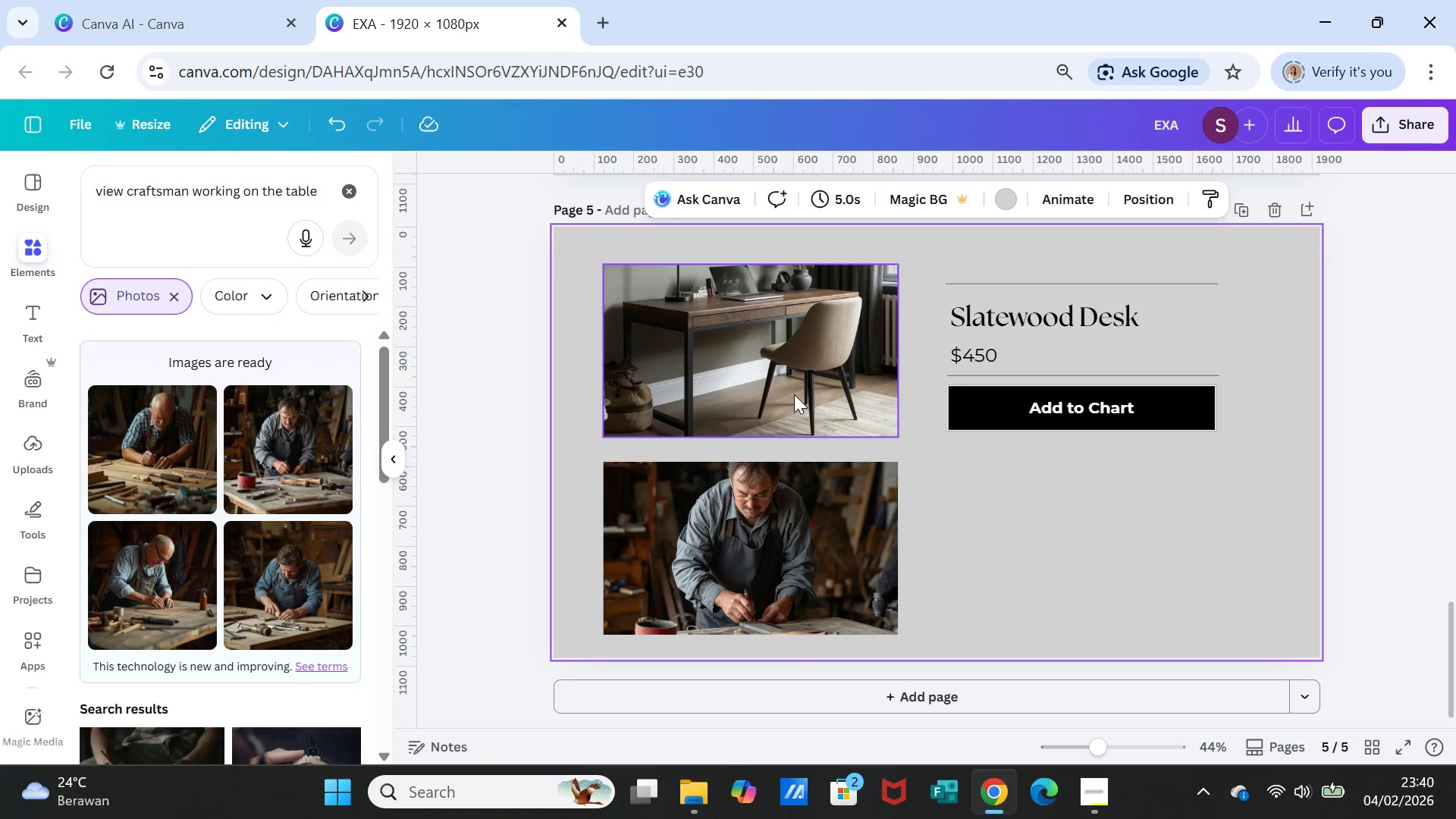 
left_click([791, 391])
 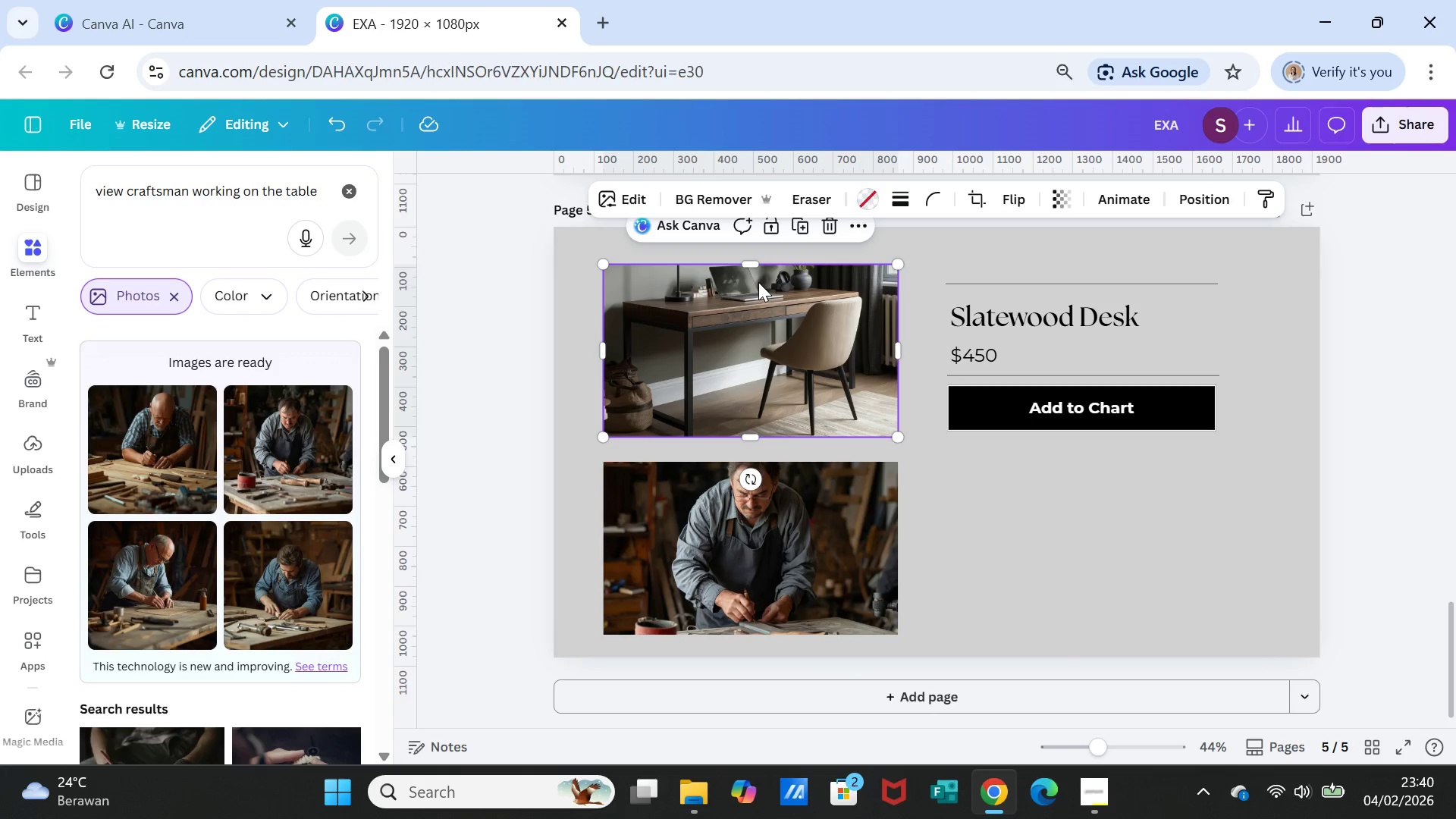 
left_click_drag(start_coordinate=[752, 261], to_coordinate=[752, 251])
 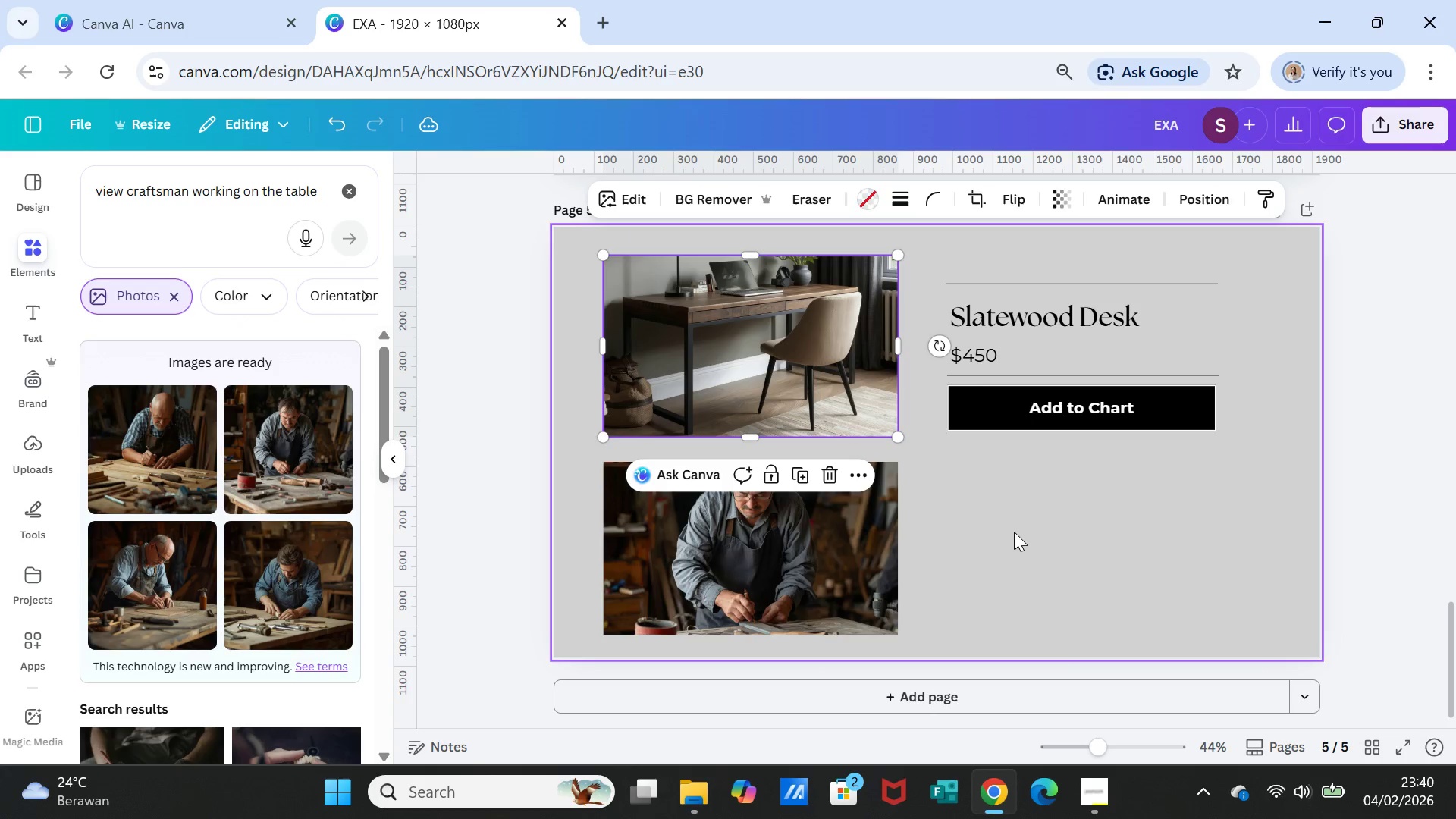 
left_click([1014, 532])
 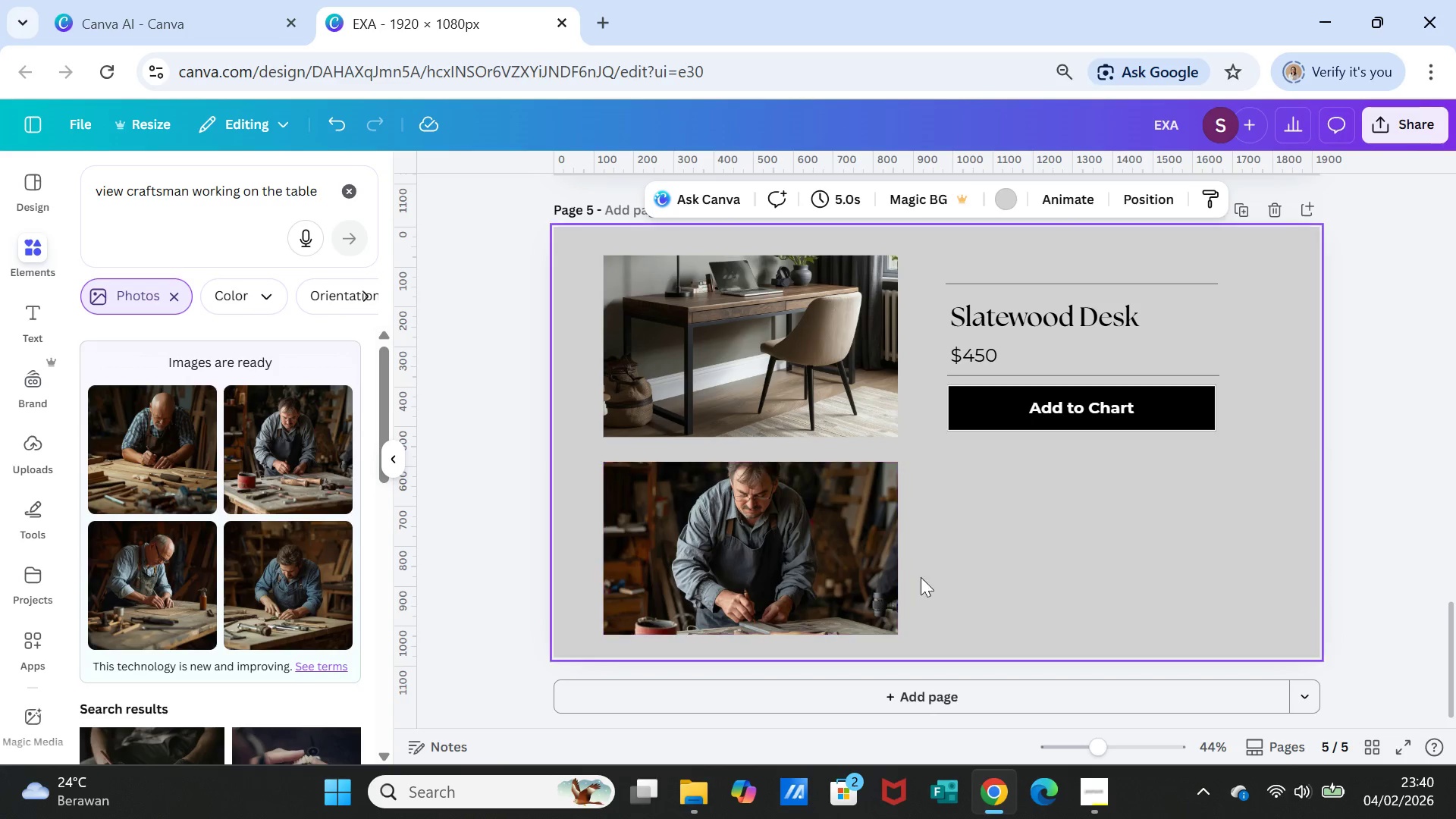 
wait(7.66)
 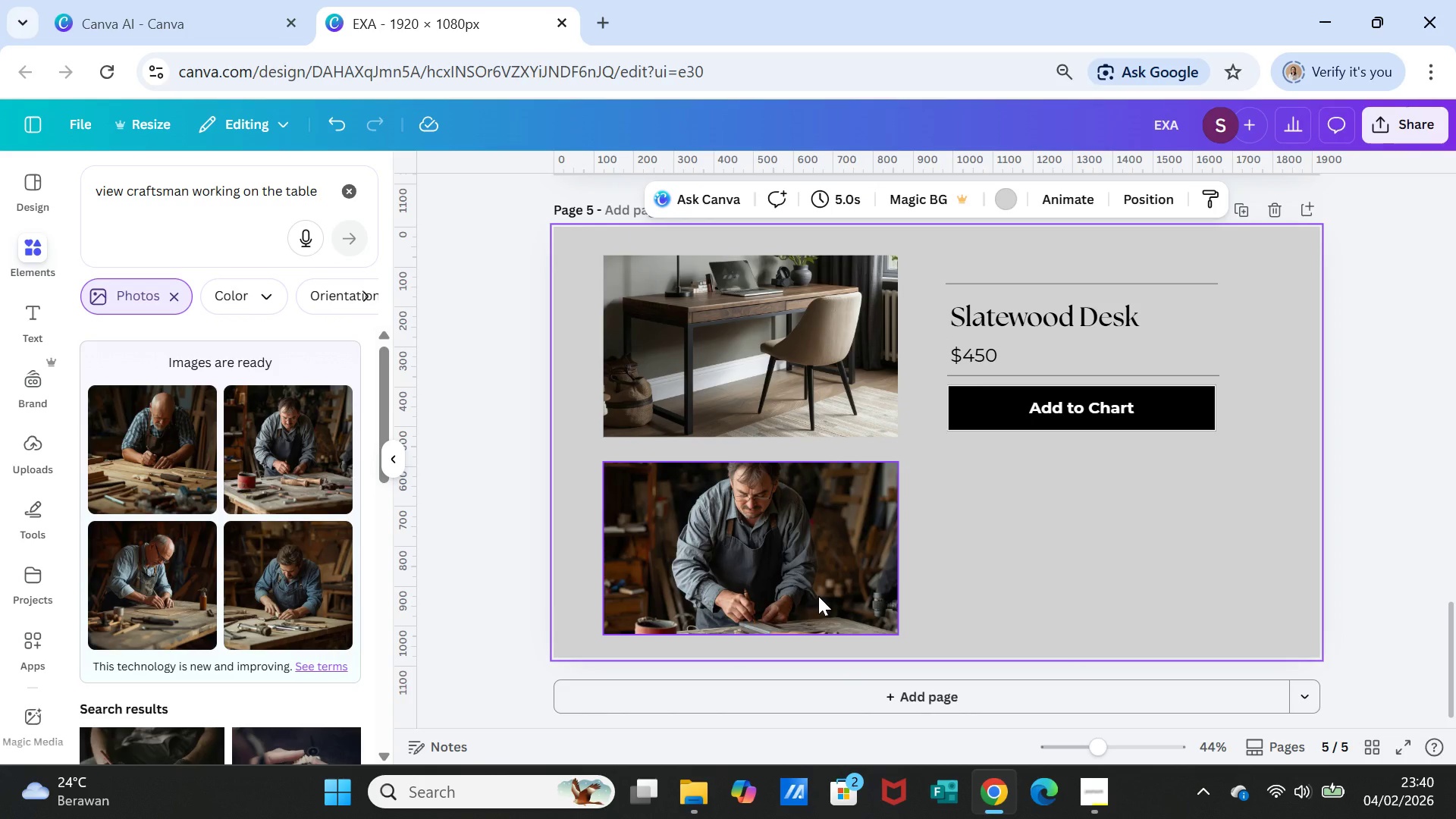 
left_click([777, 566])
 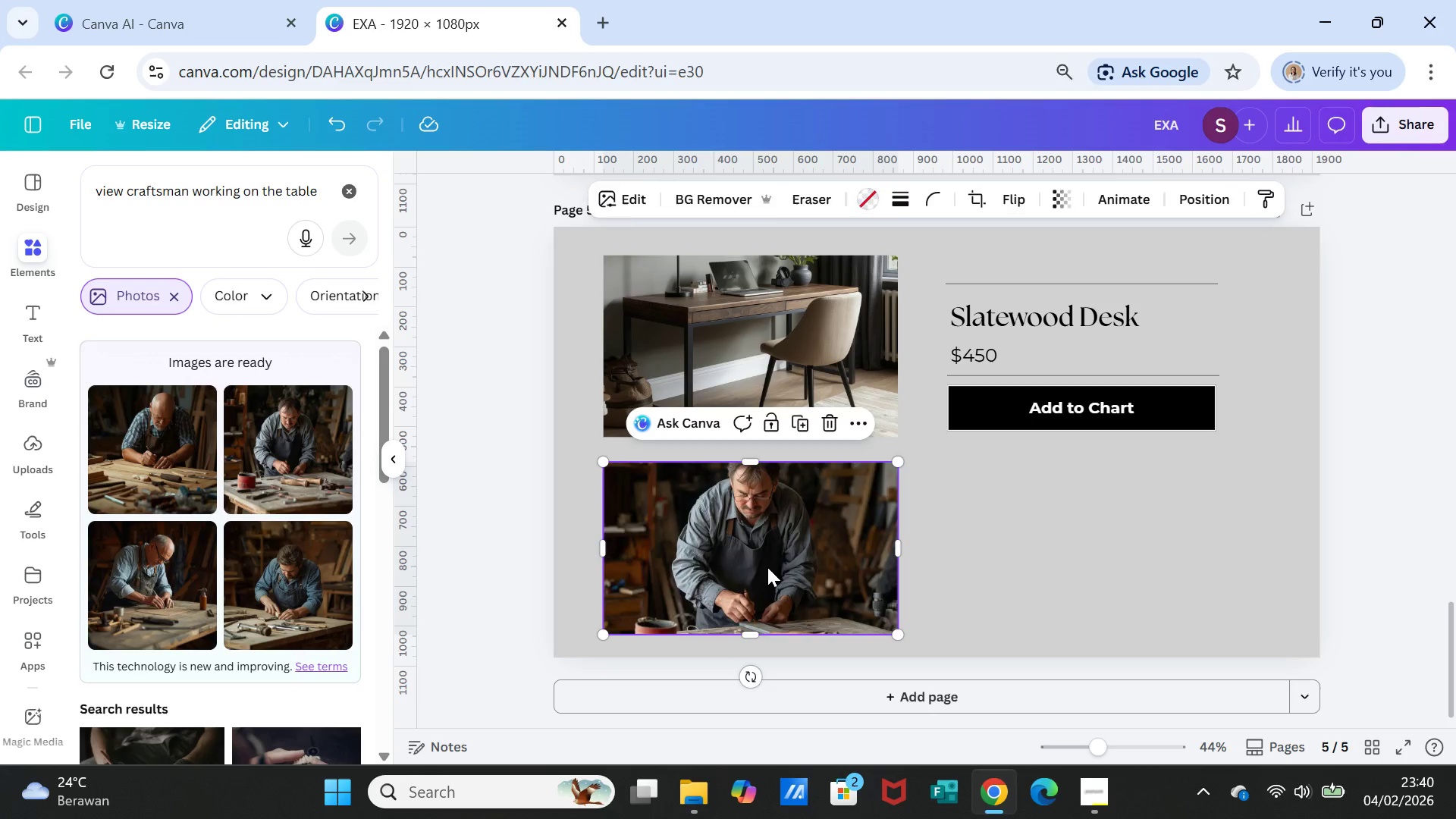 
key(Delete)
 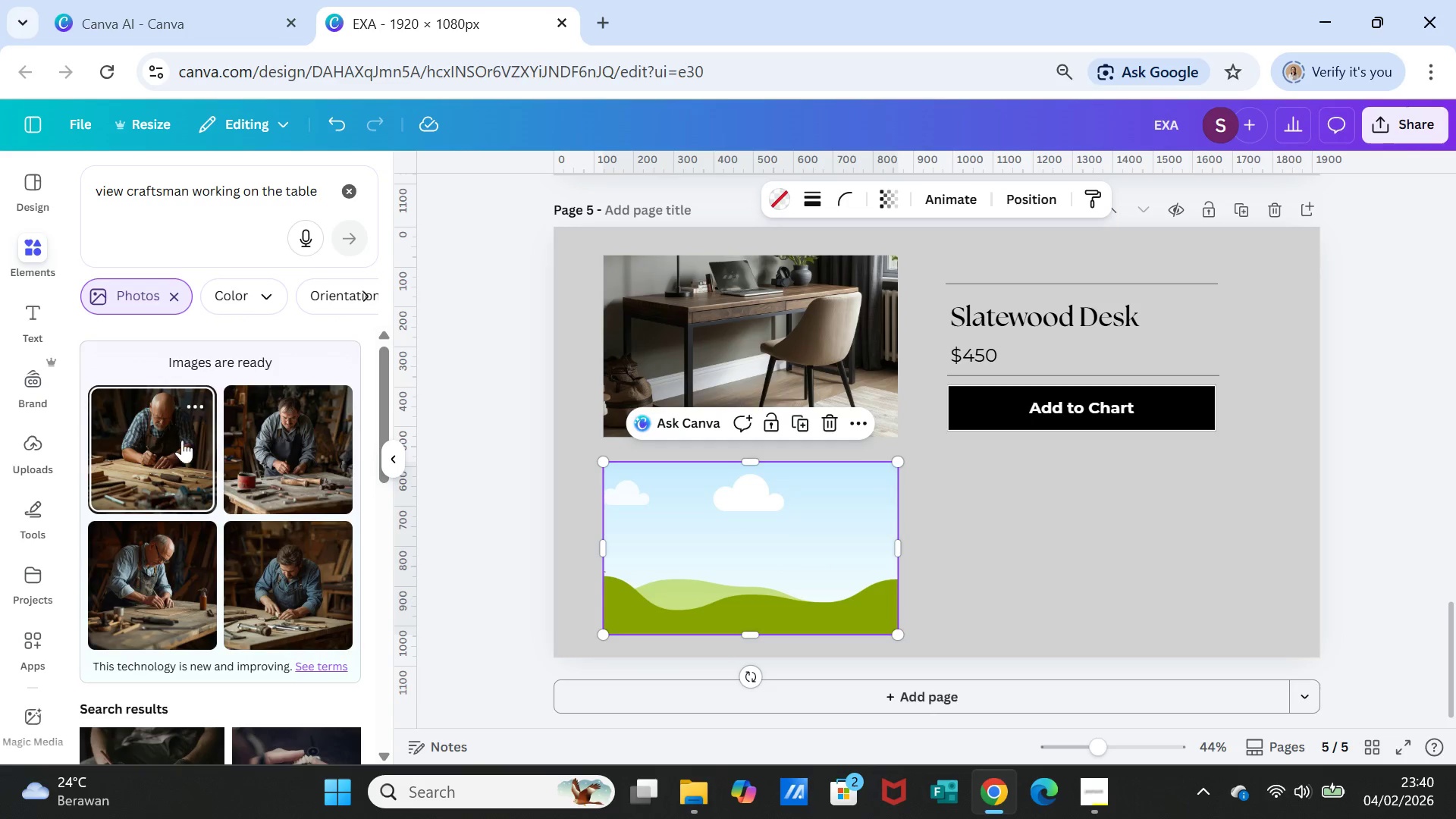 
left_click([174, 441])
 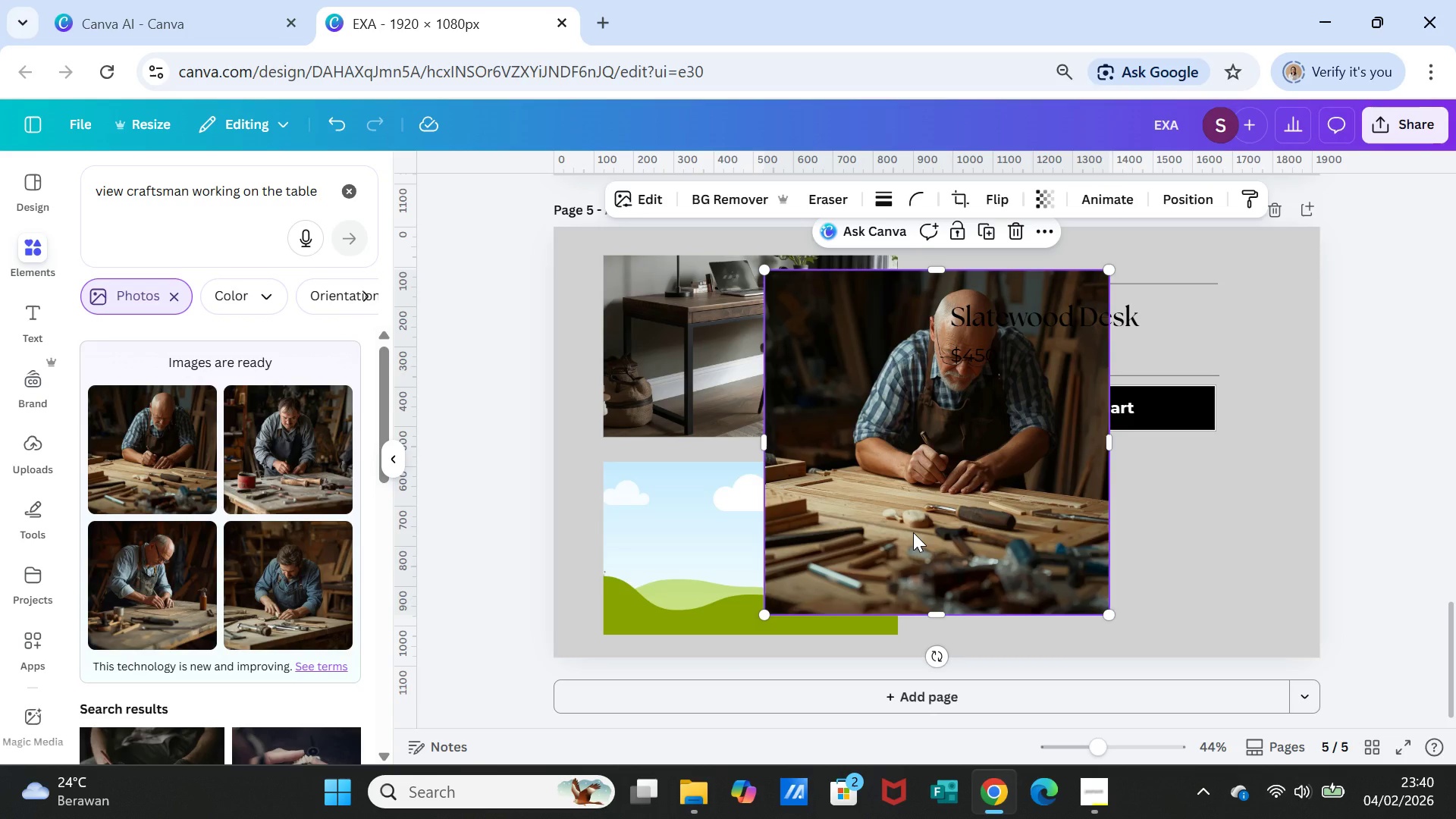 
left_click_drag(start_coordinate=[913, 532], to_coordinate=[752, 585])
 